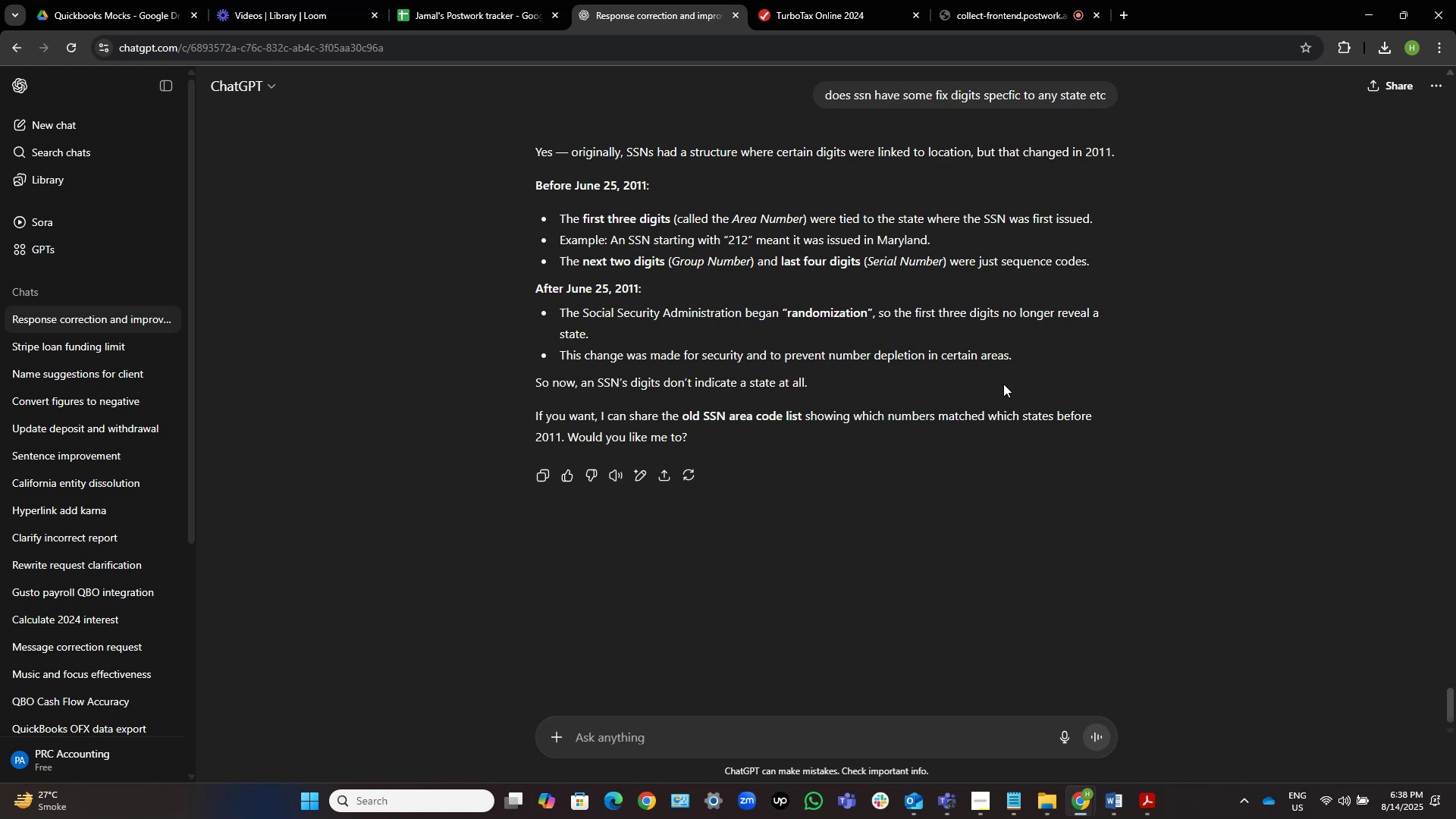 
type(so 715 is for california)
 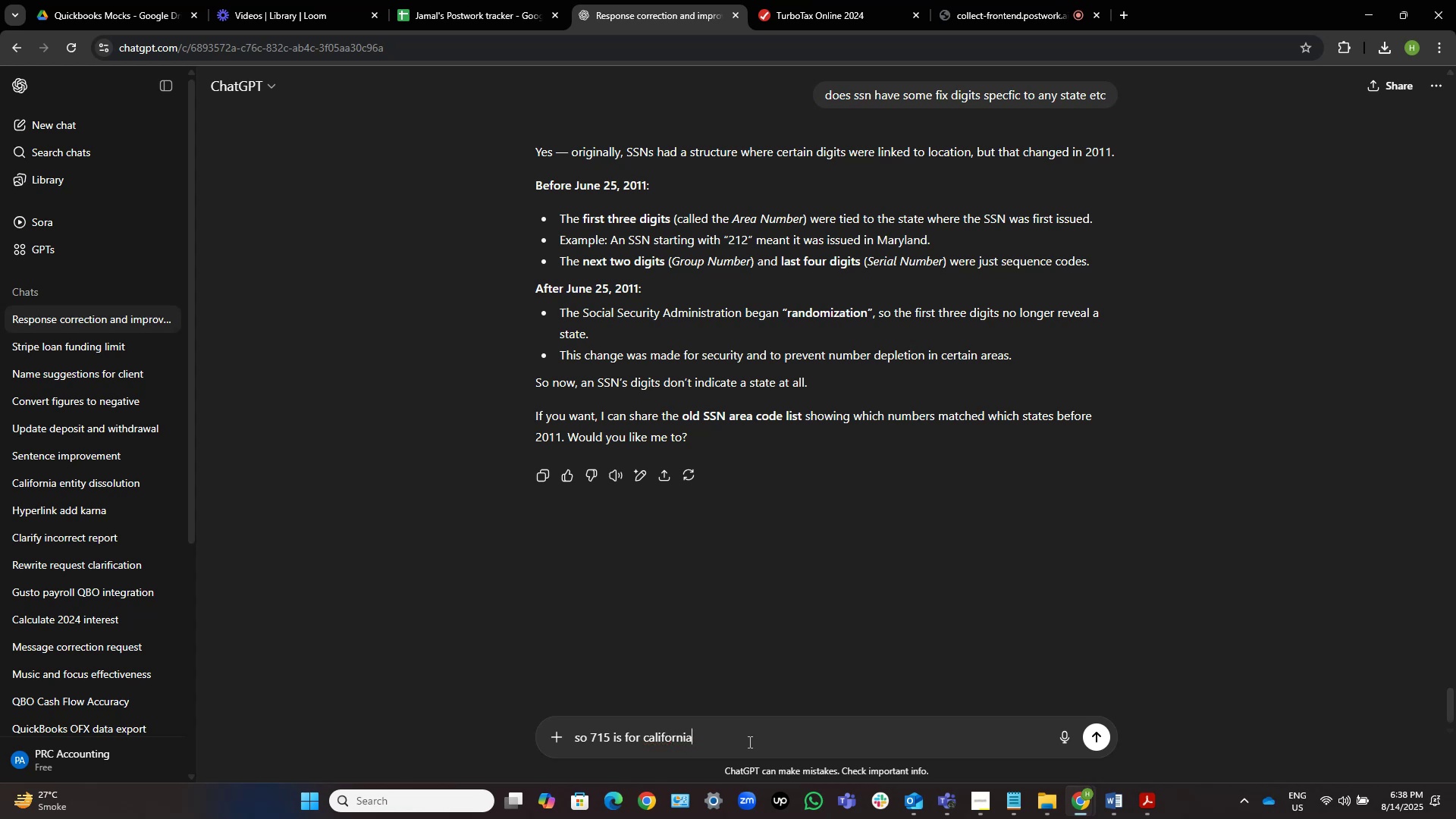 
key(Enter)
 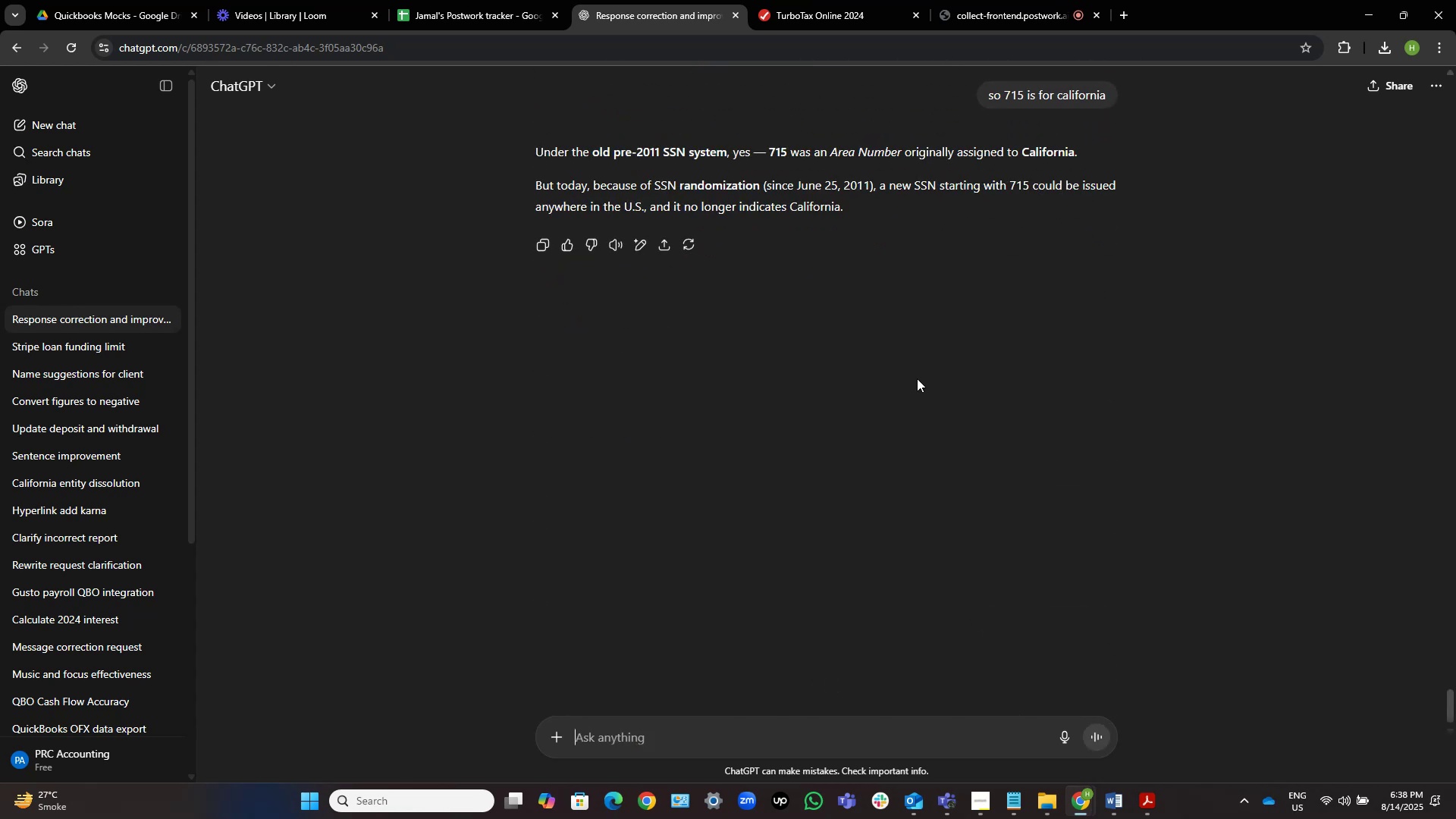 
wait(7.71)
 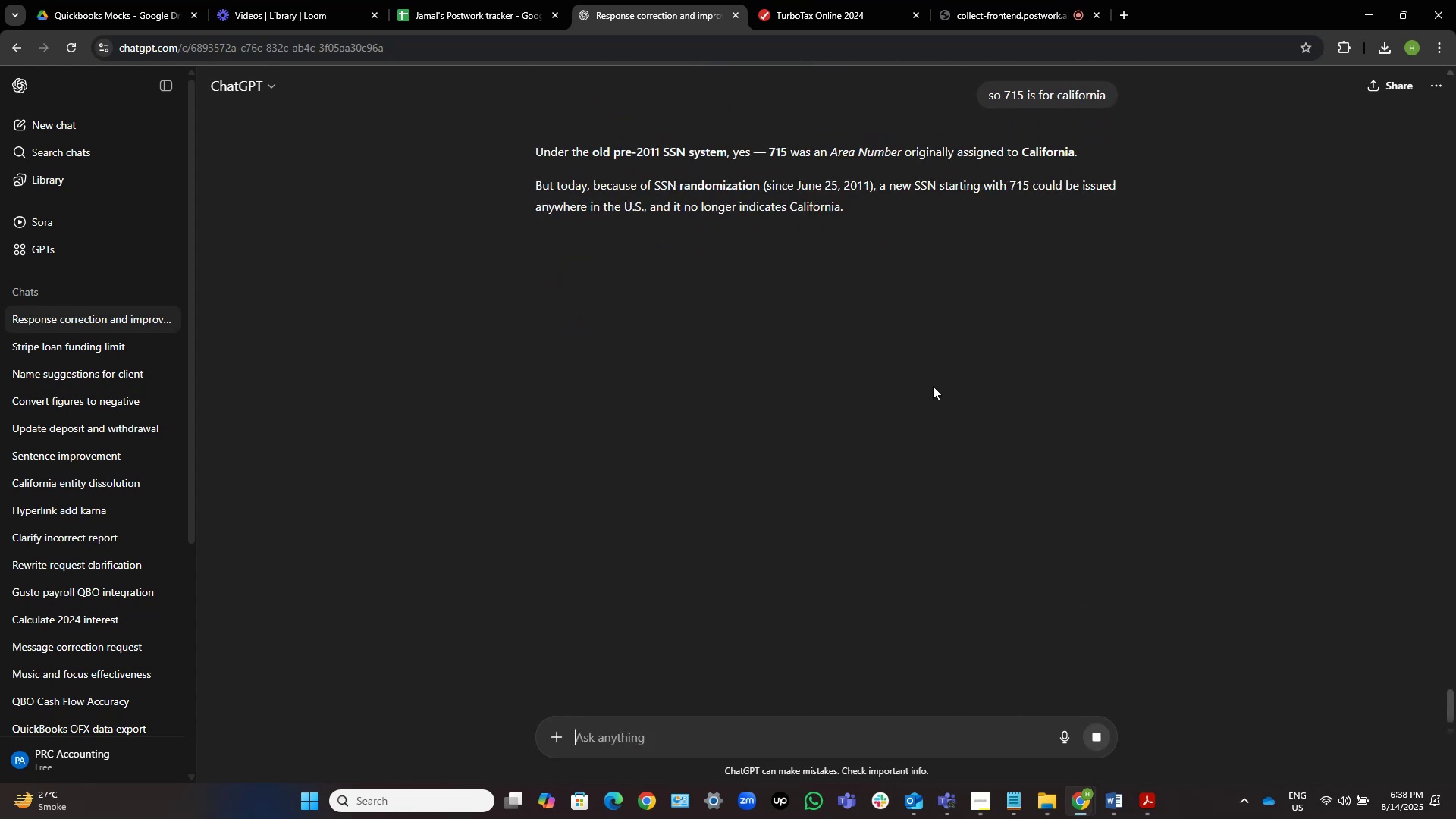 
scroll: coordinate [924, 381], scroll_direction: up, amount: 5.0
 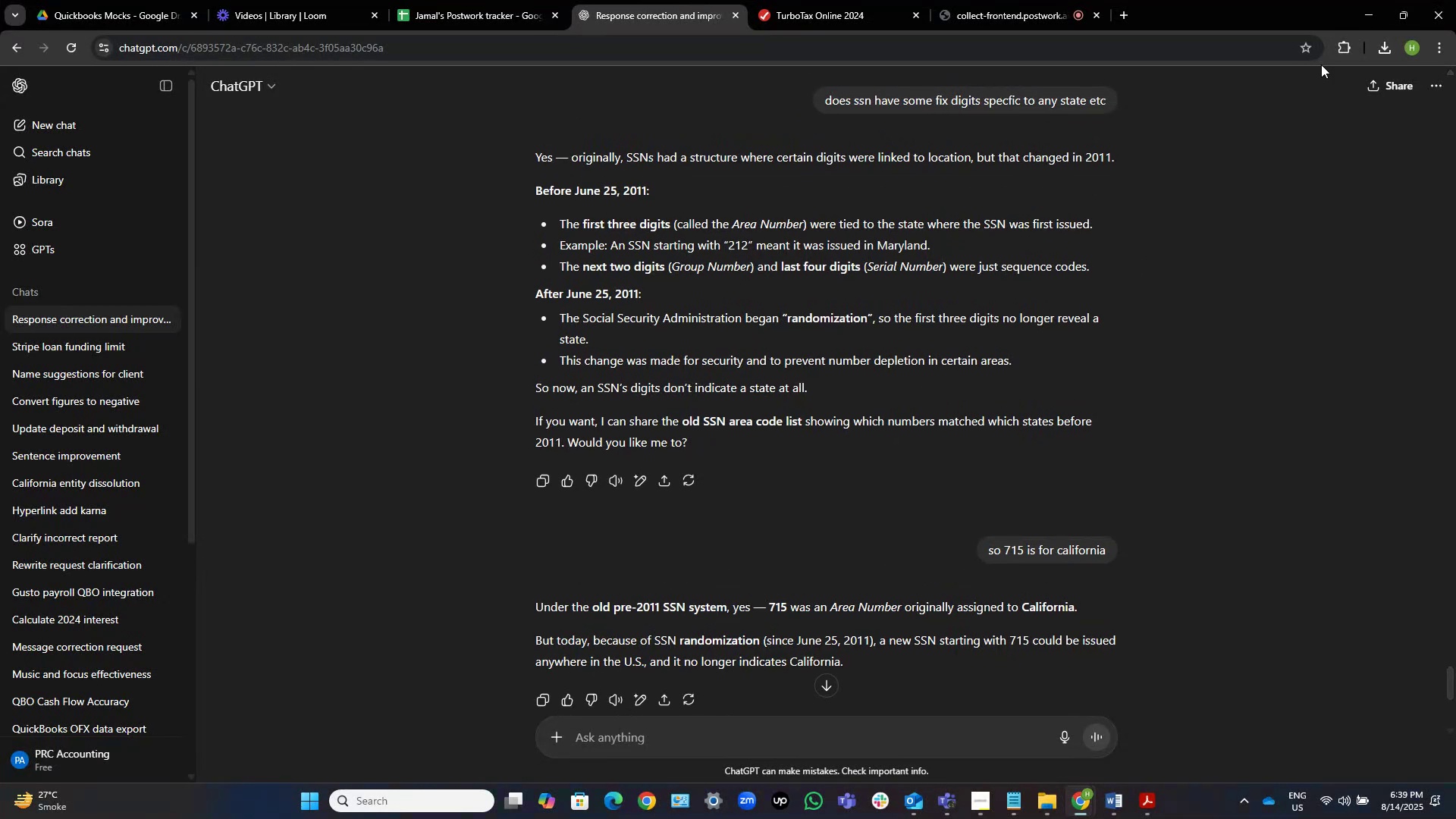 
left_click([849, 0])
 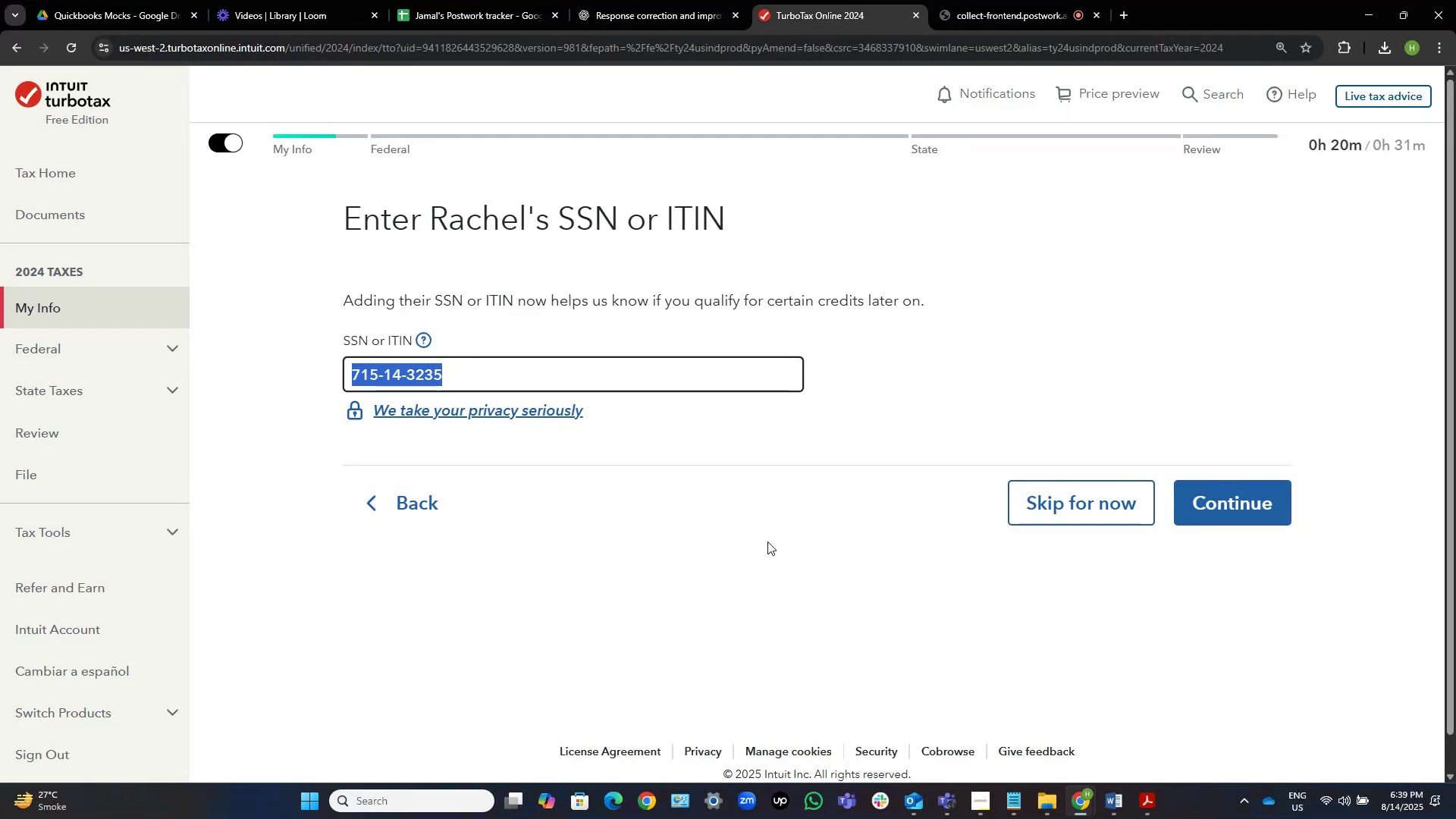 
left_click([907, 528])
 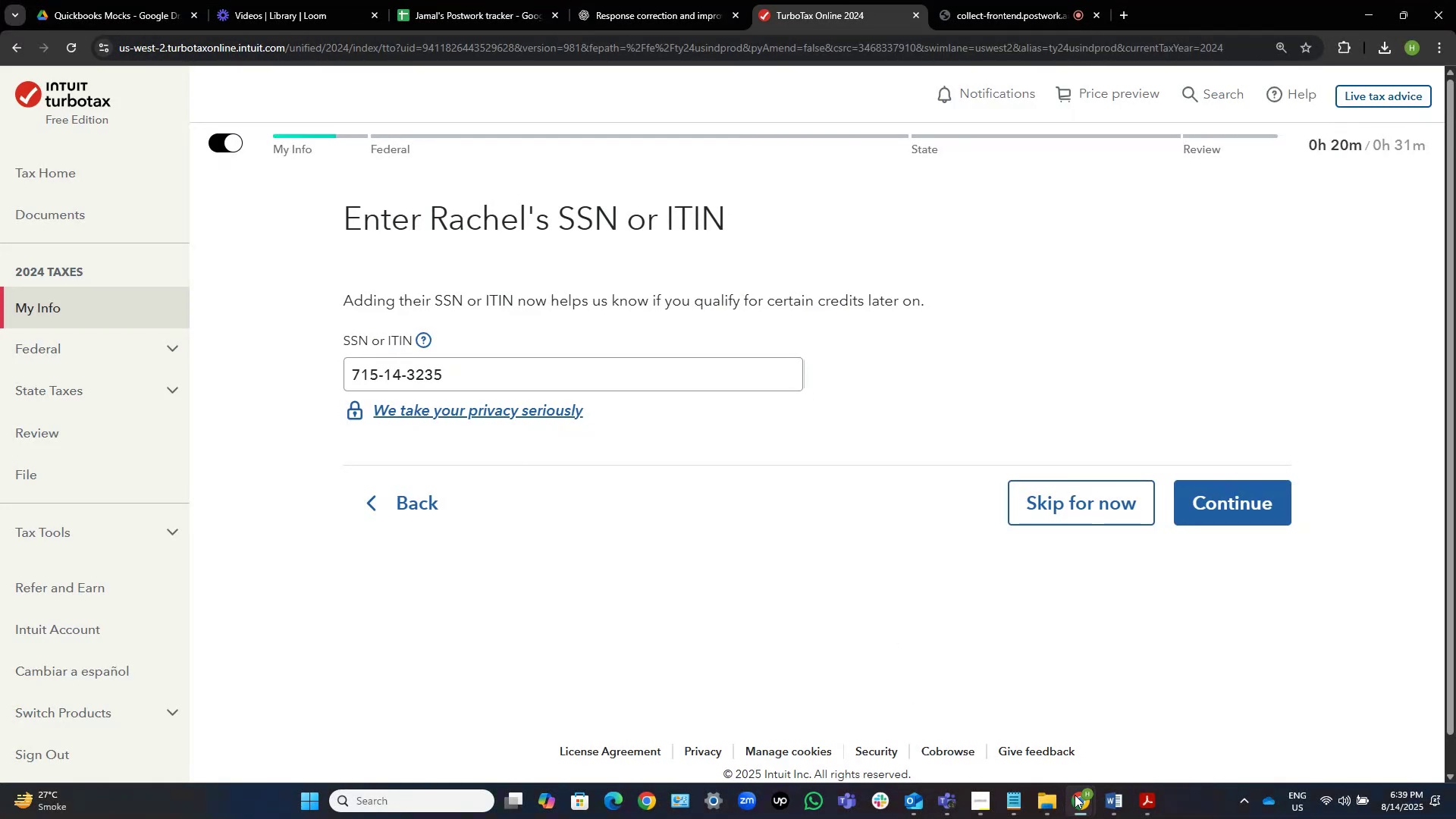 
mouse_move([1102, 803])
 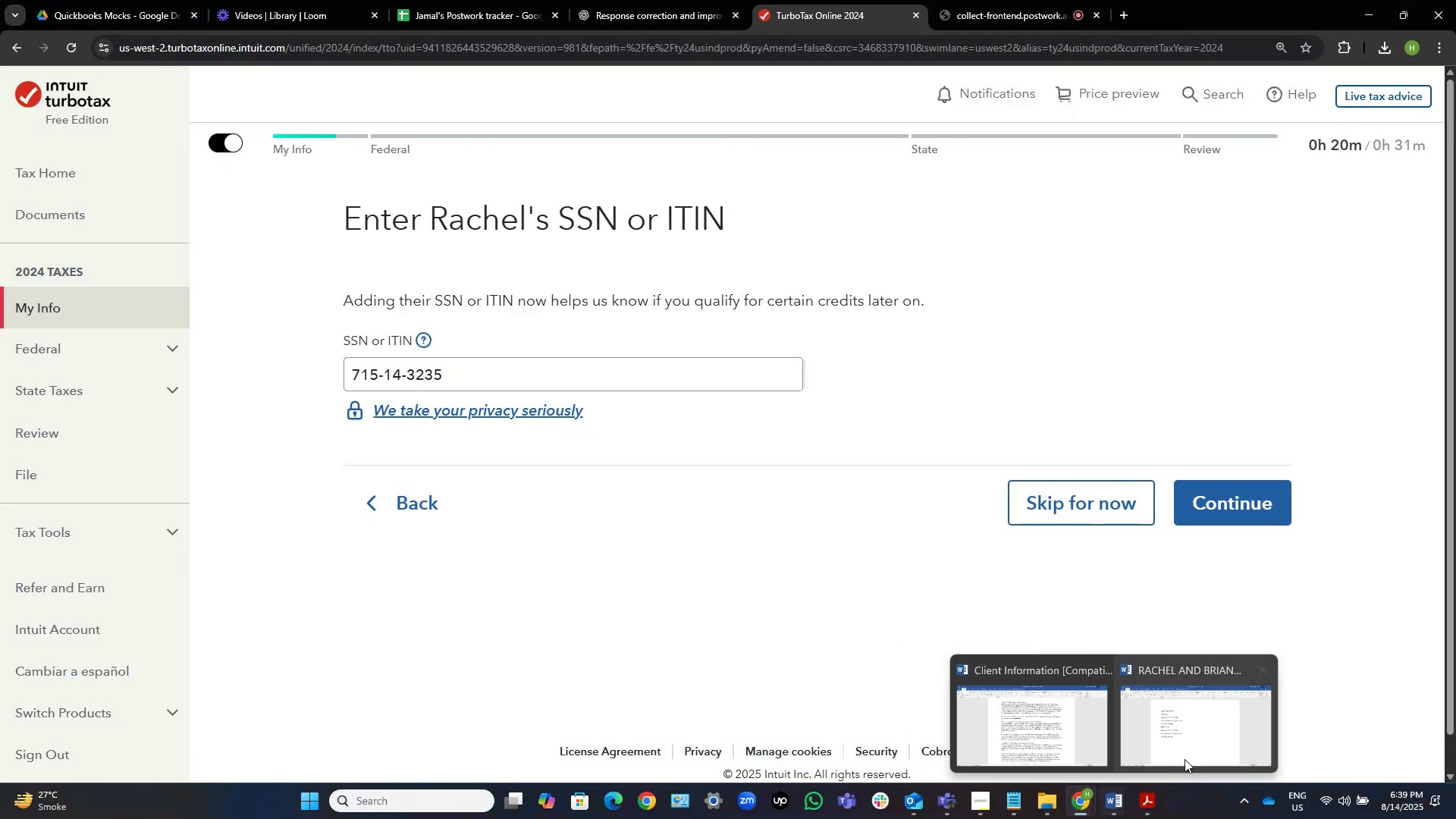 
left_click([1185, 758])
 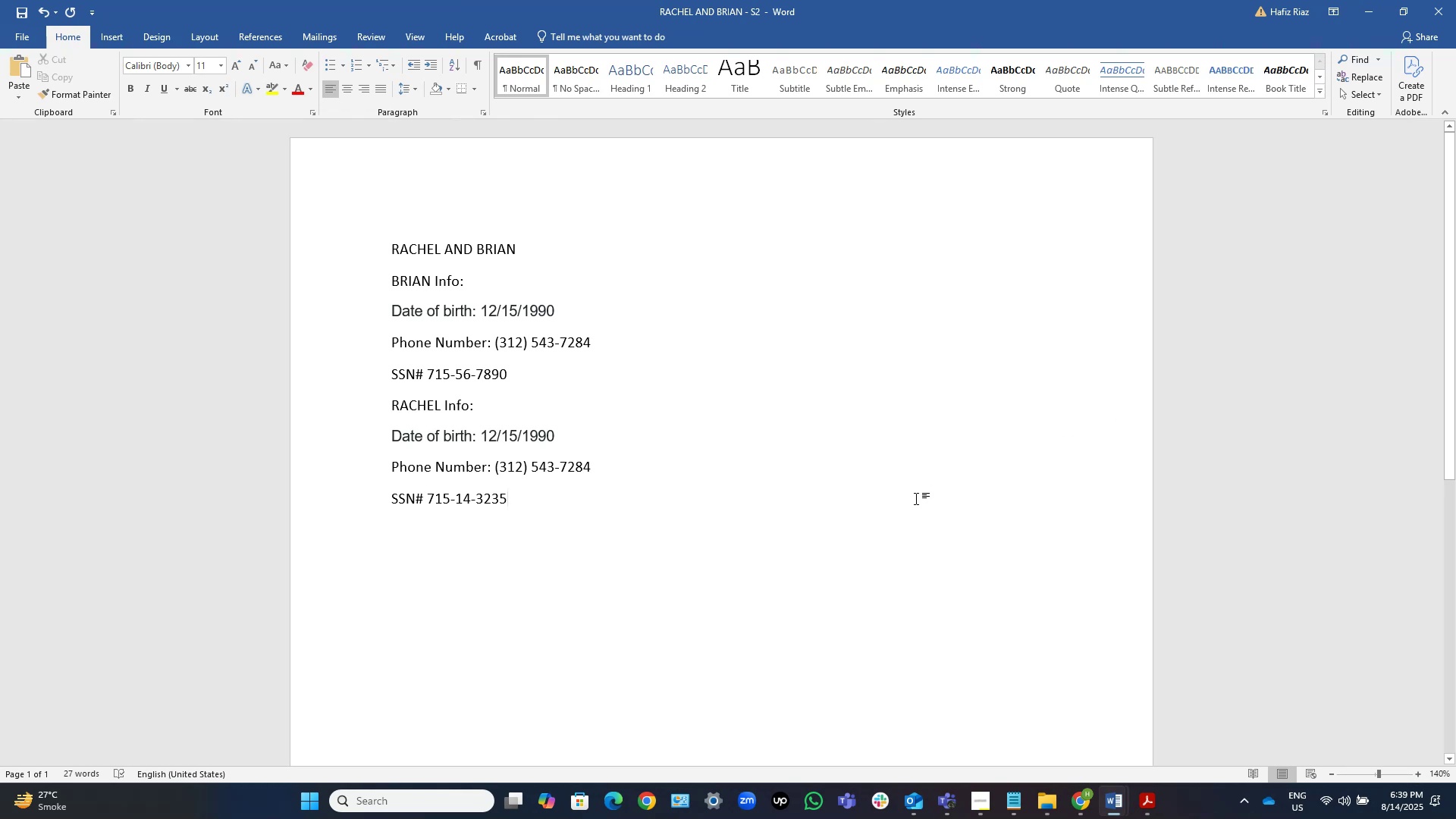 
wait(10.64)
 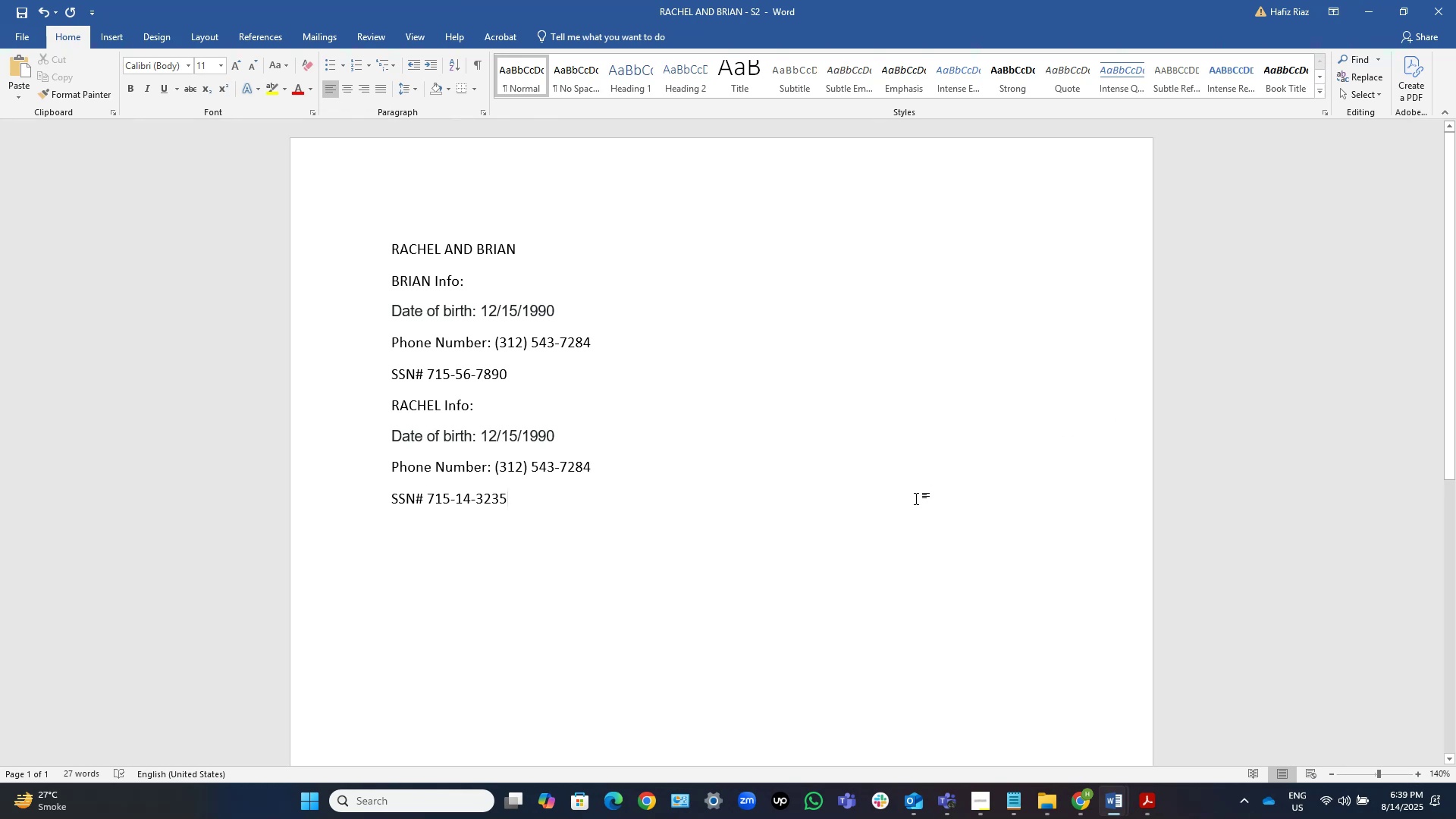 
left_click([1370, 7])
 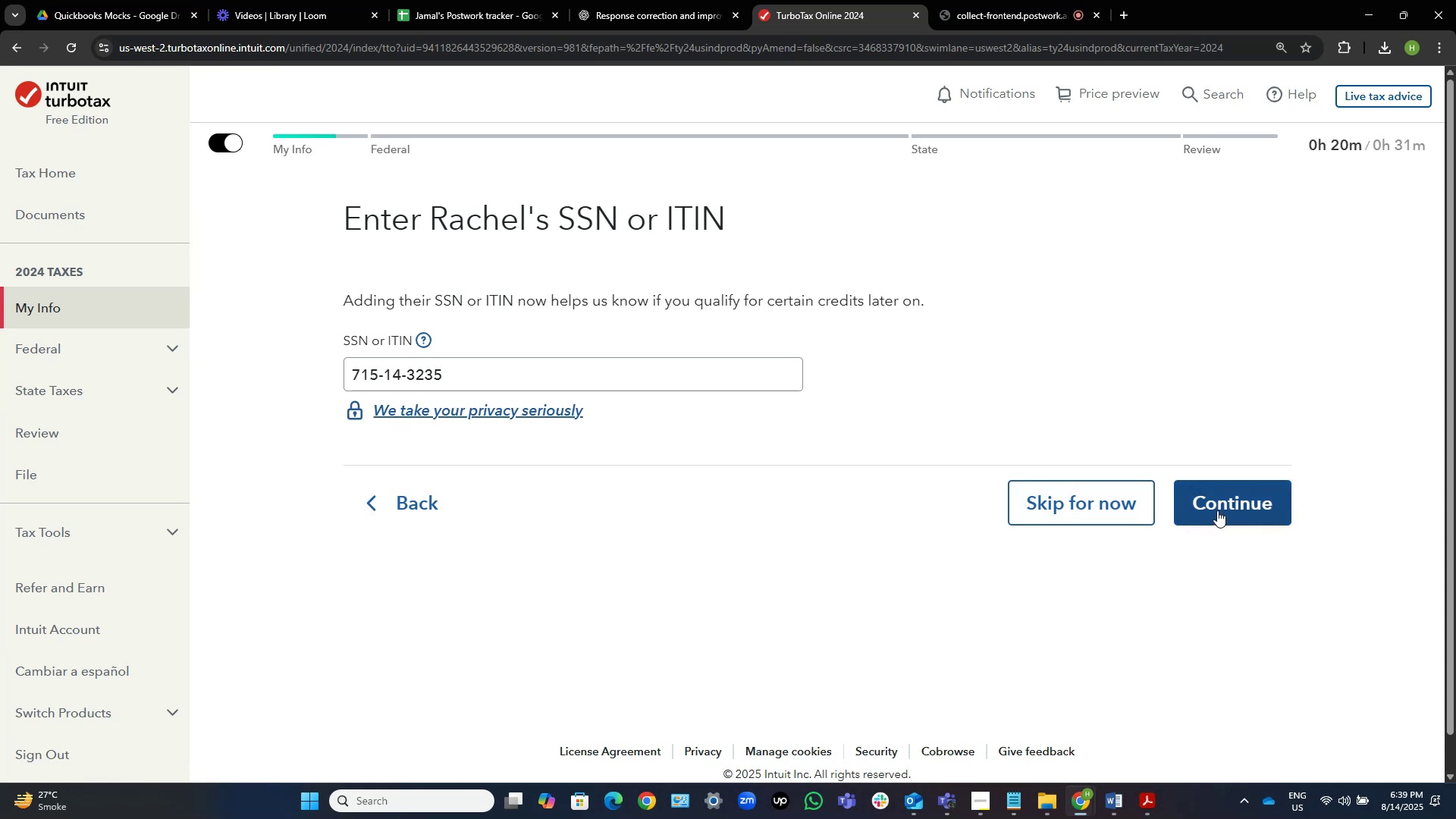 
left_click([1226, 498])
 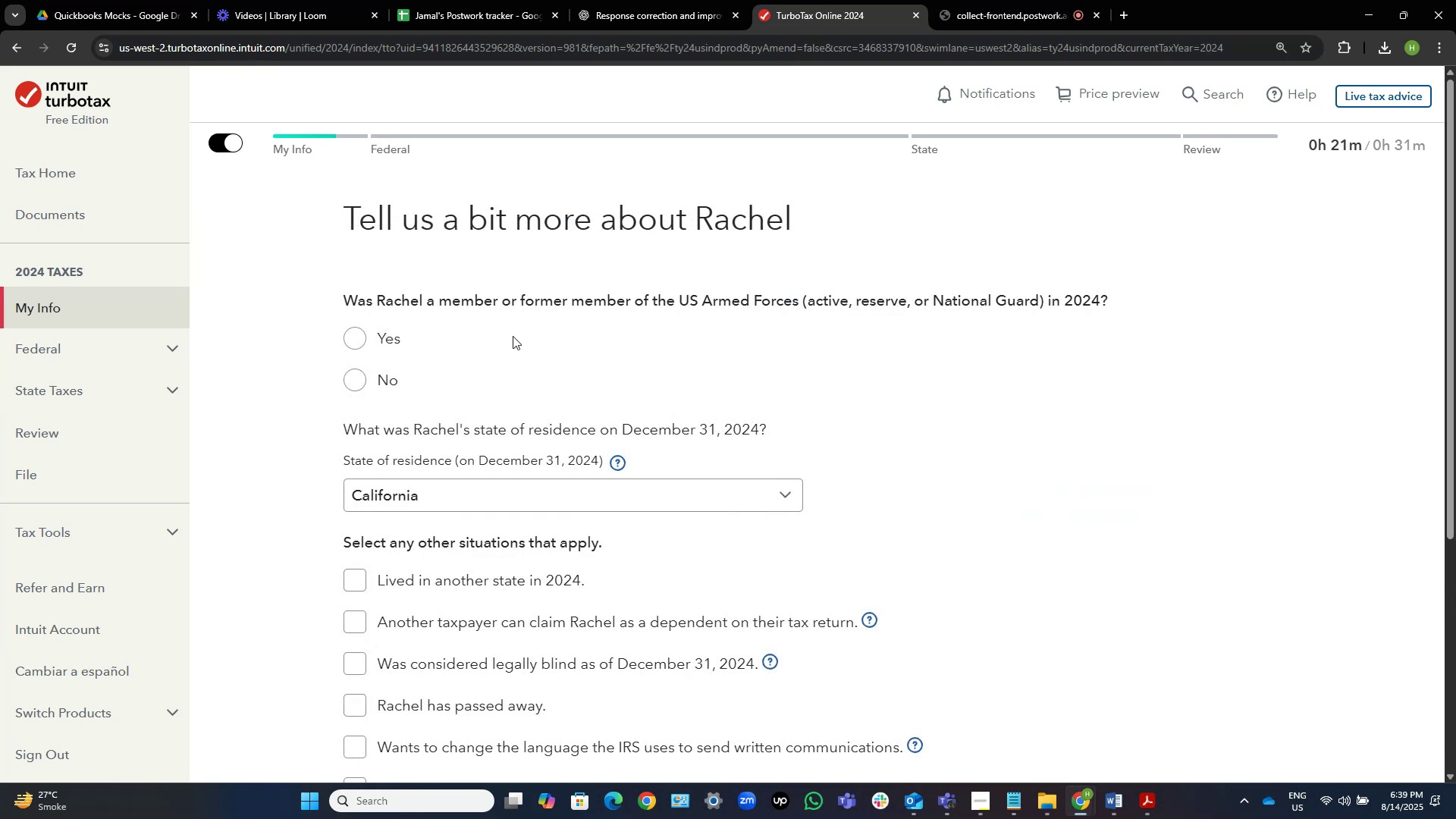 
wait(5.03)
 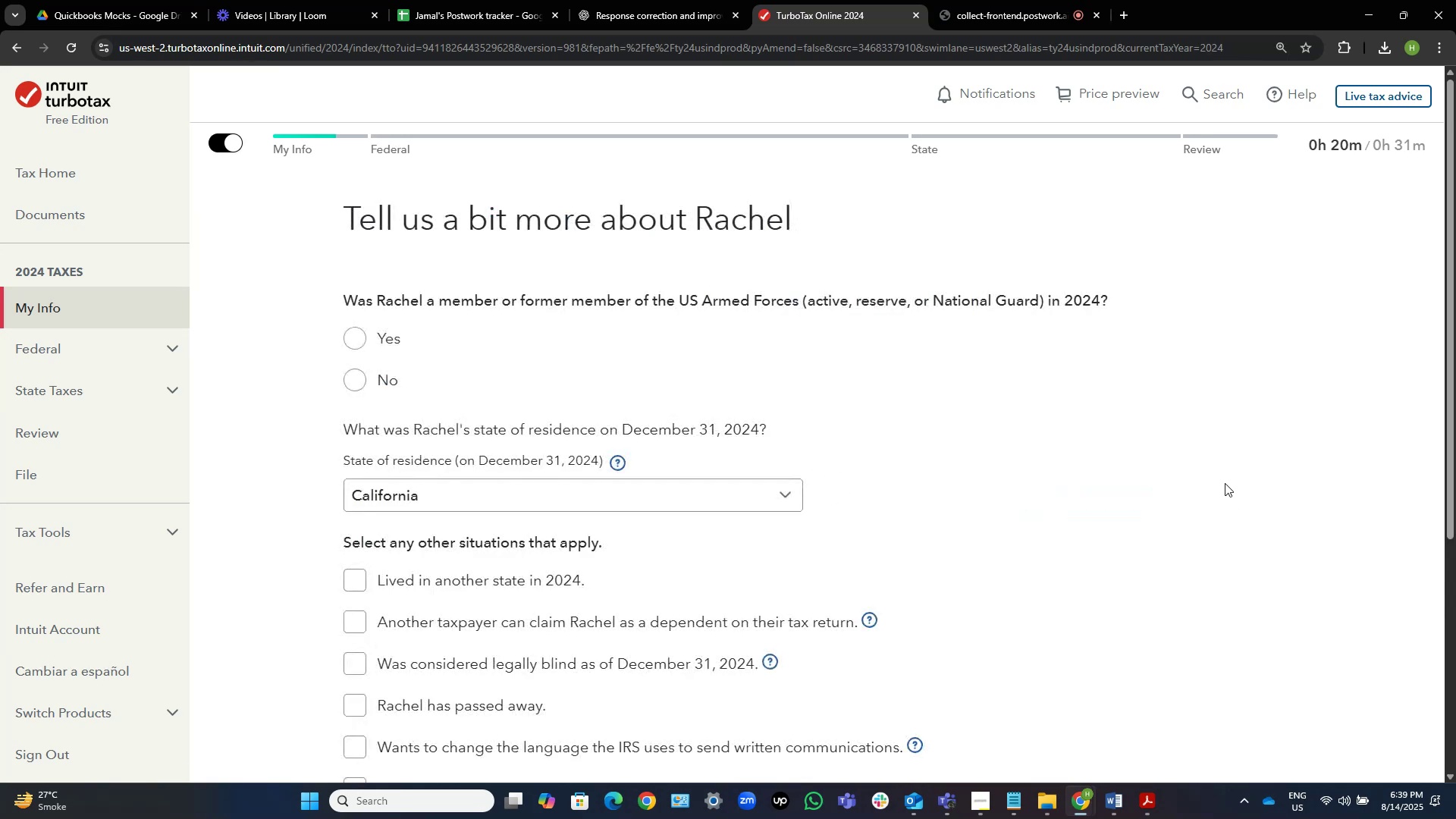 
left_click([363, 374])
 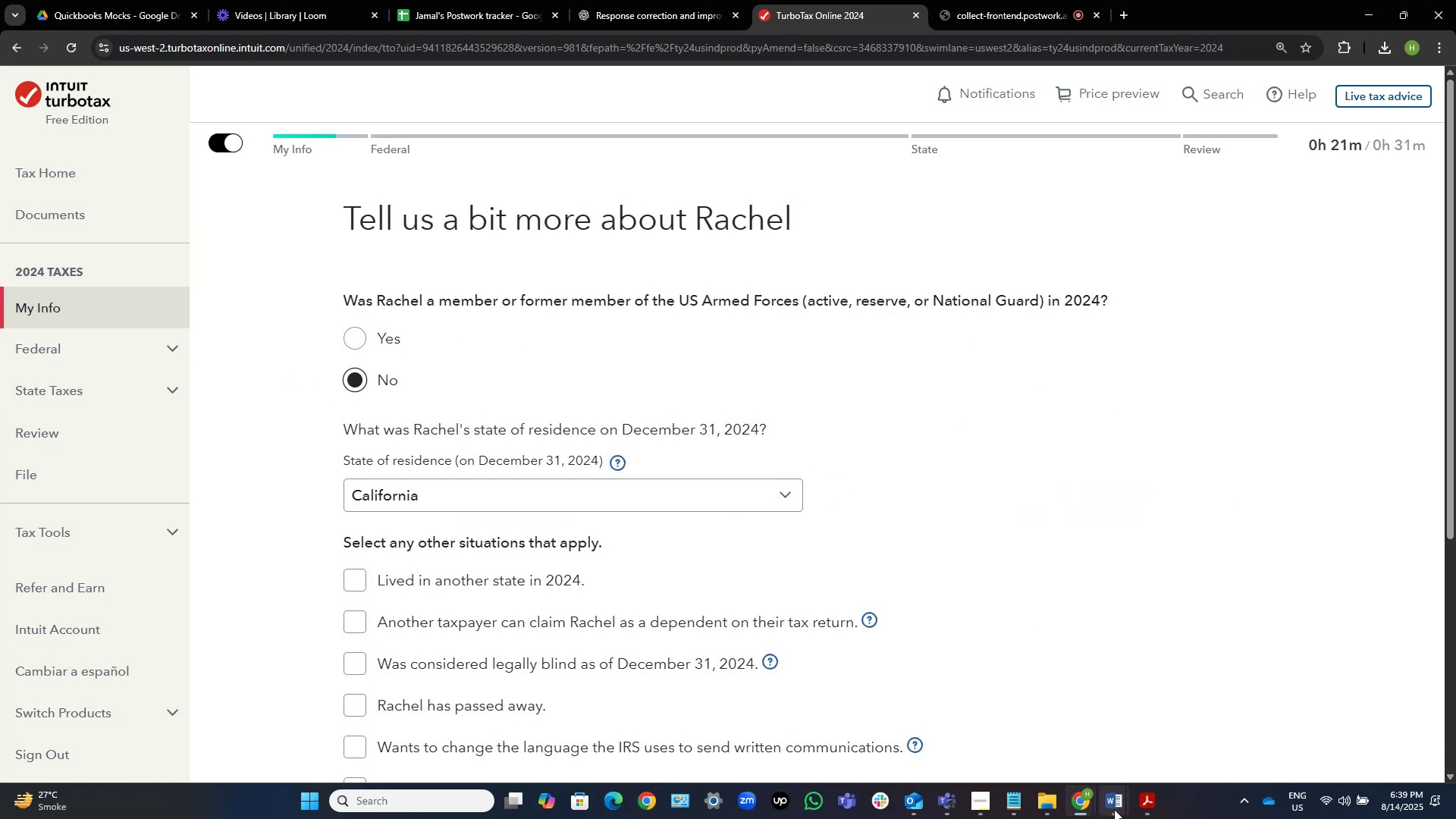 
double_click([1058, 752])
 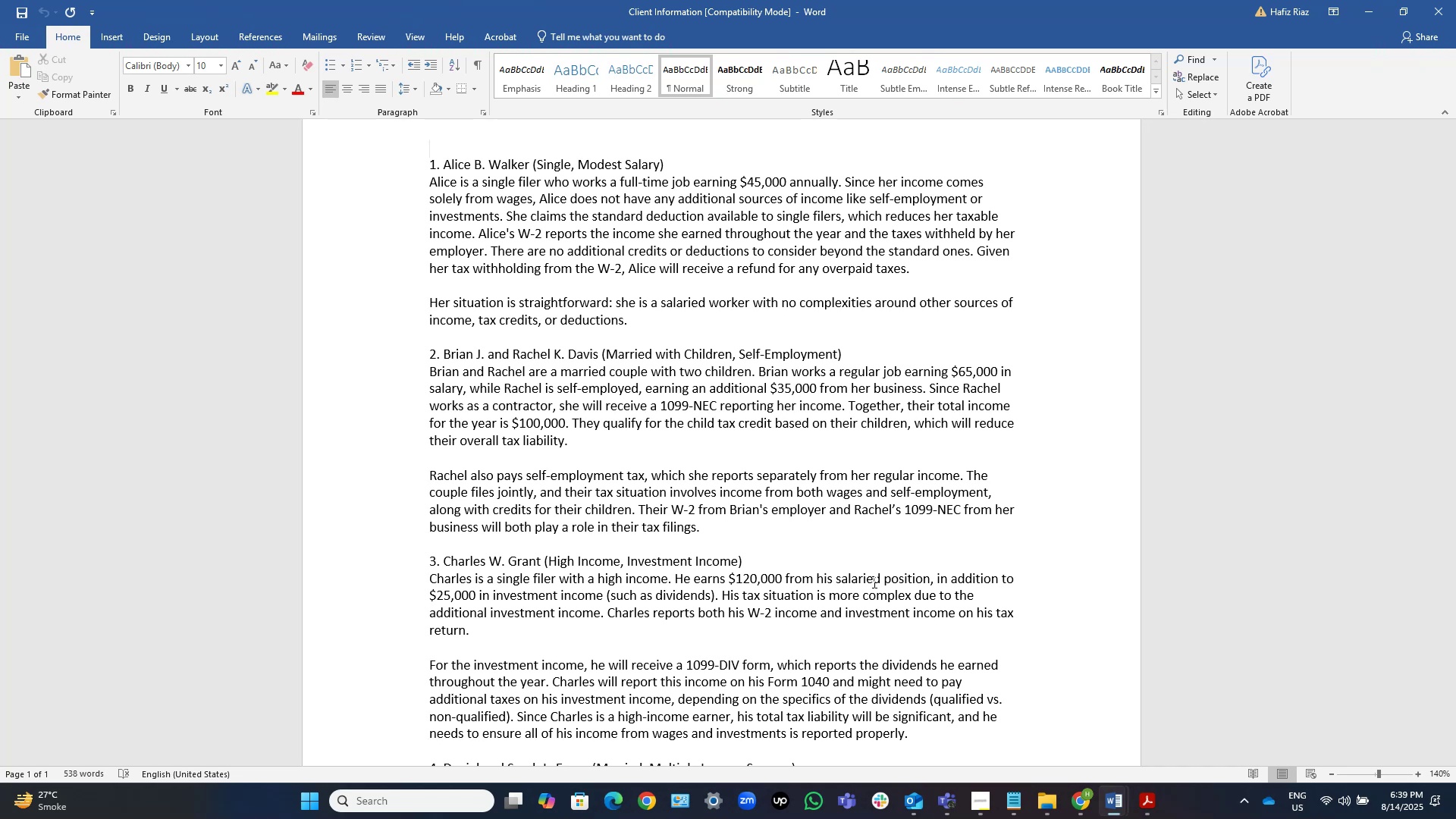 
wait(31.01)
 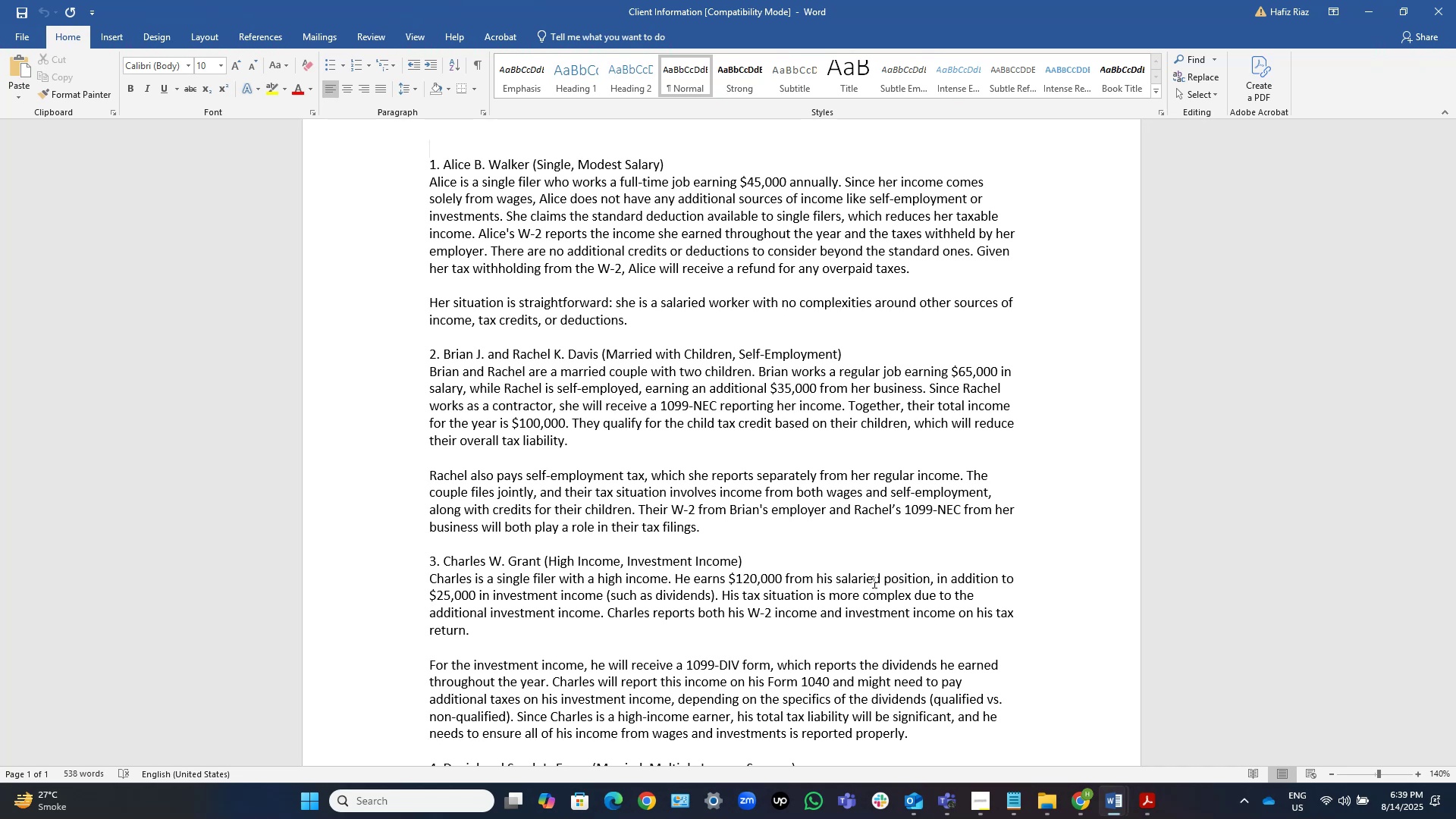 
left_click_drag(start_coordinate=[711, 532], to_coordinate=[431, 372])
 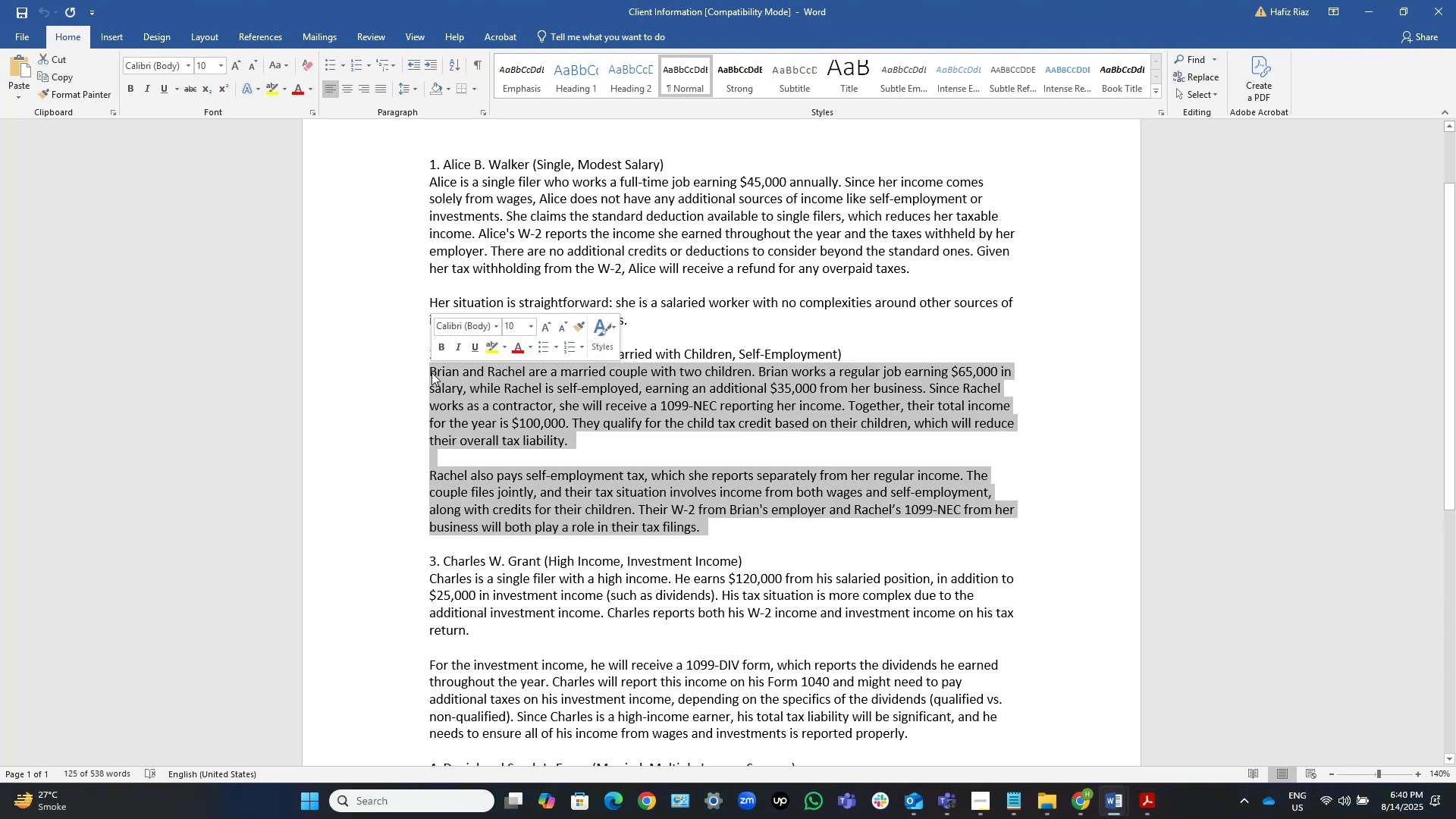 
key(Control+C)
 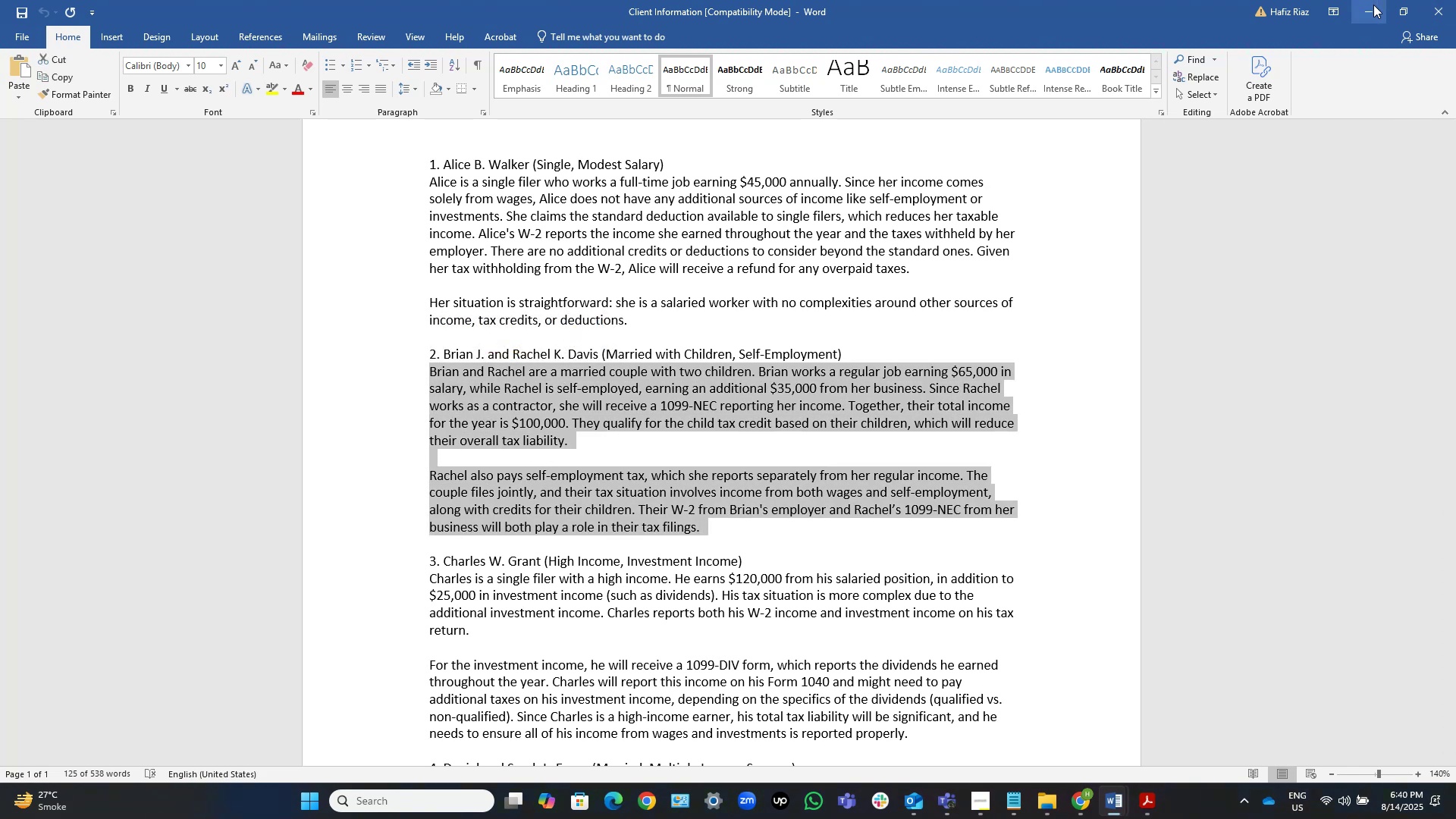 
left_click([1367, 5])
 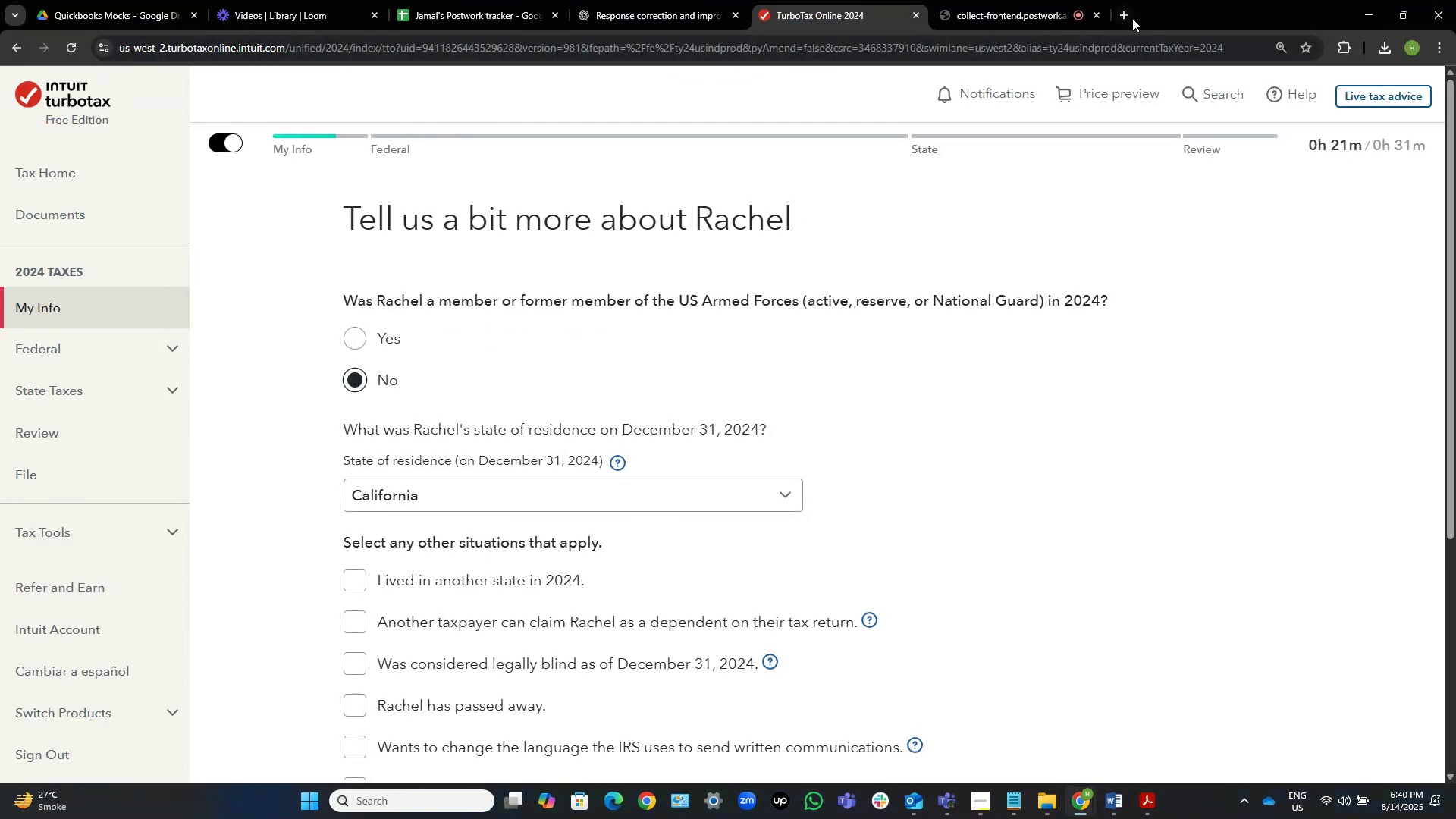 
left_click([1128, 11])
 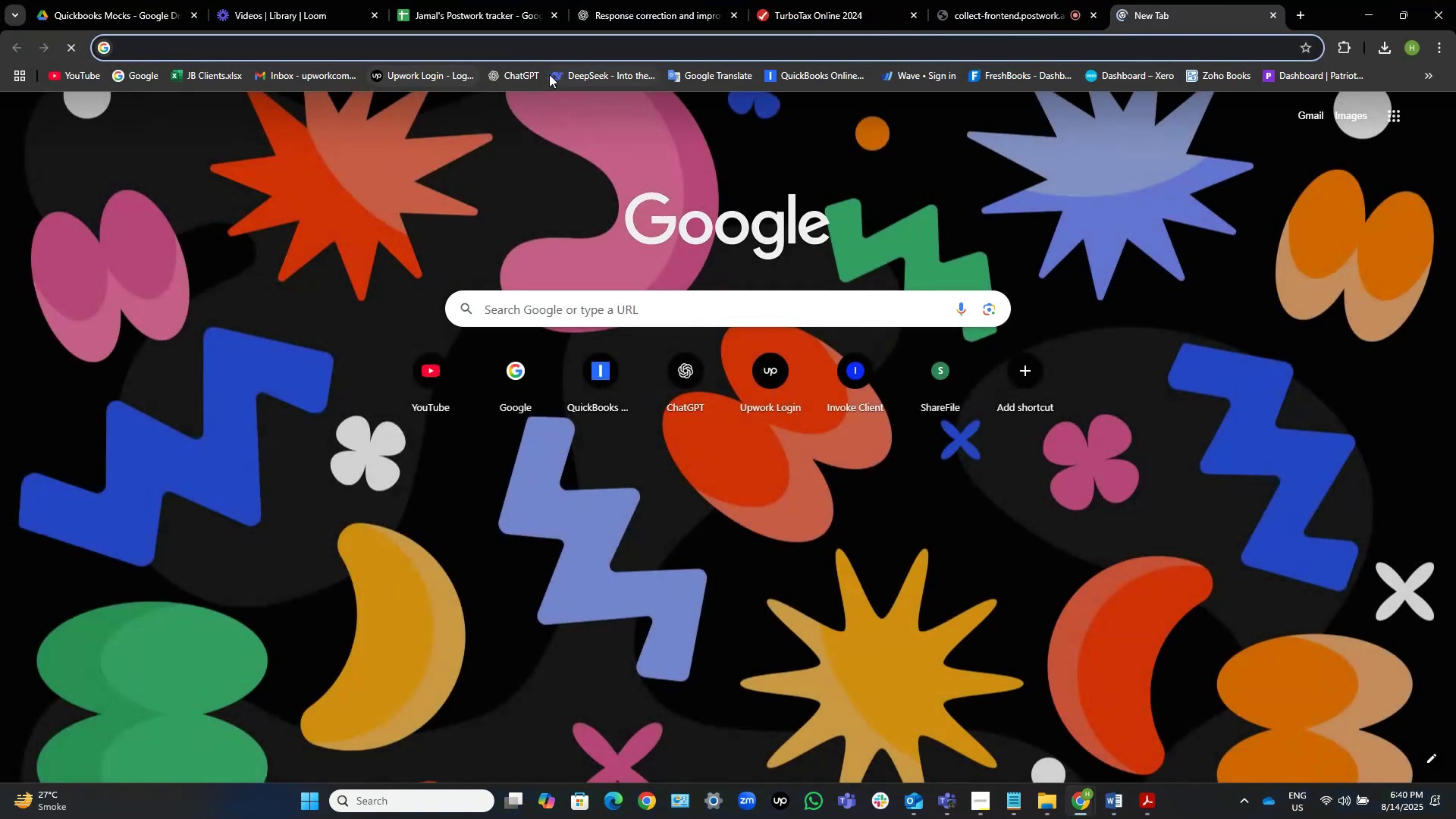 
left_click([519, 72])
 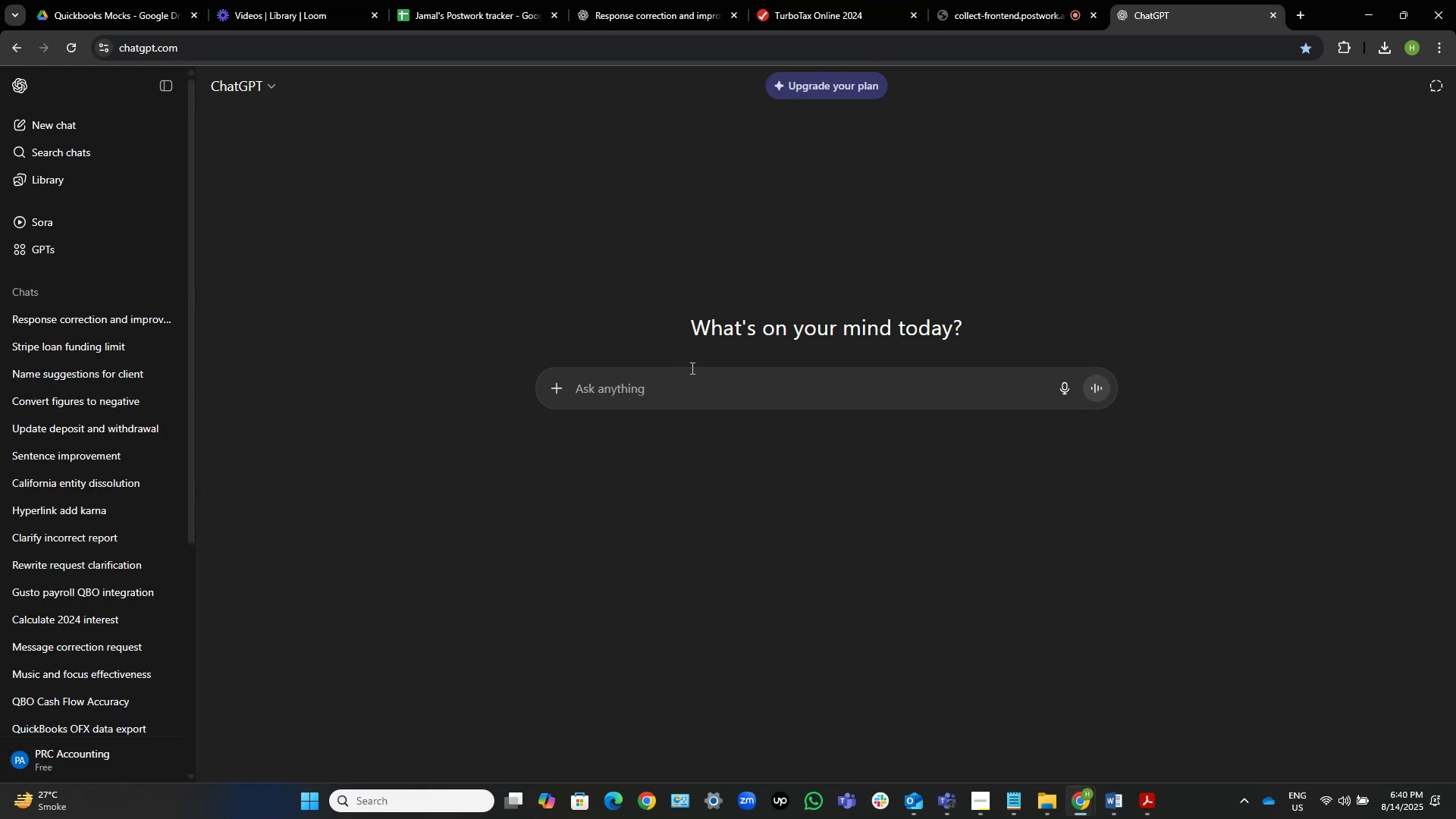 
wait(5.39)
 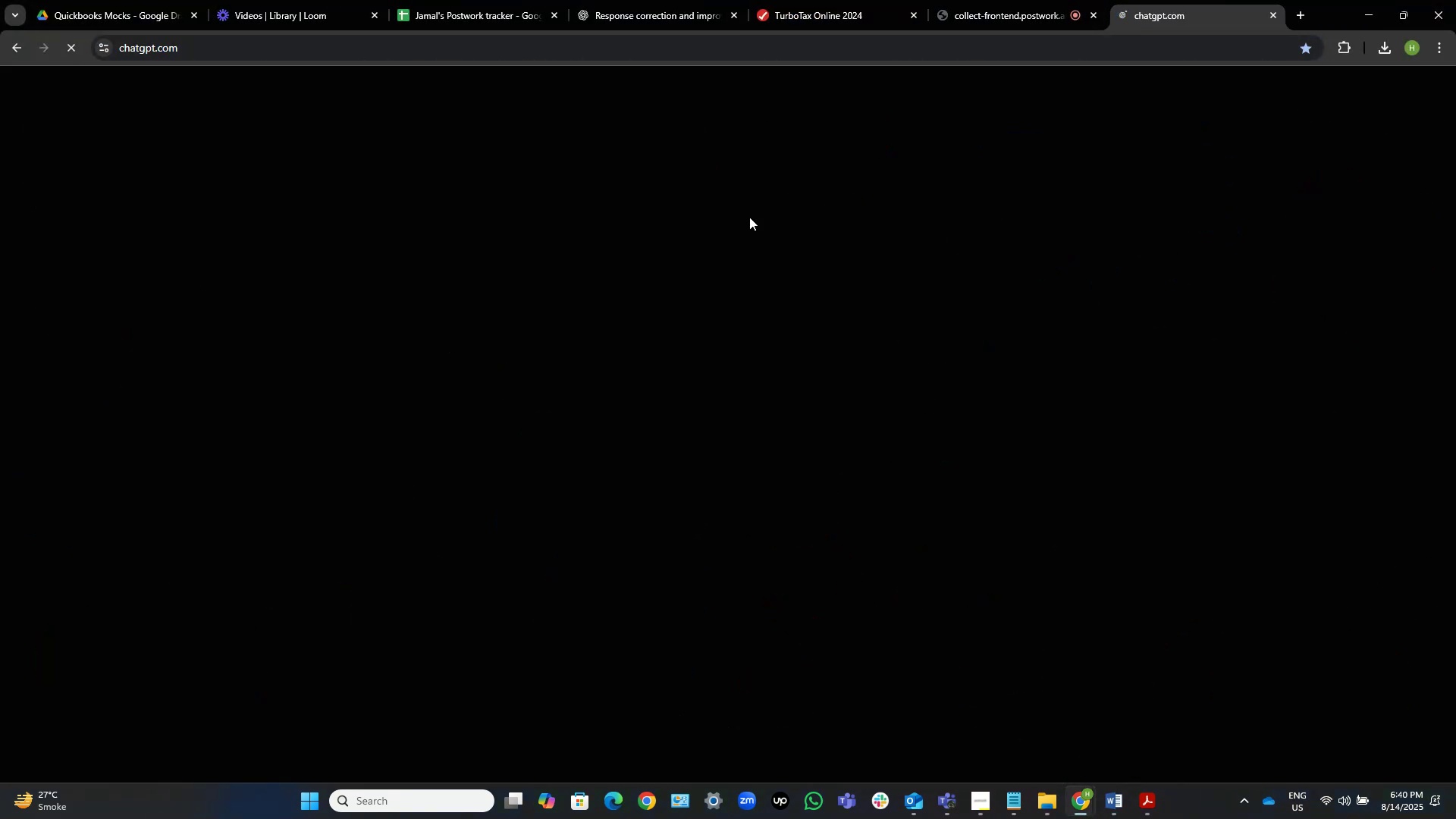 
type(i want to file taxes for folo)
key(Backspace)
type(lowing situation)
key(NumpadEnter)
type(guide me step by step)
key(NumpadEnter)
 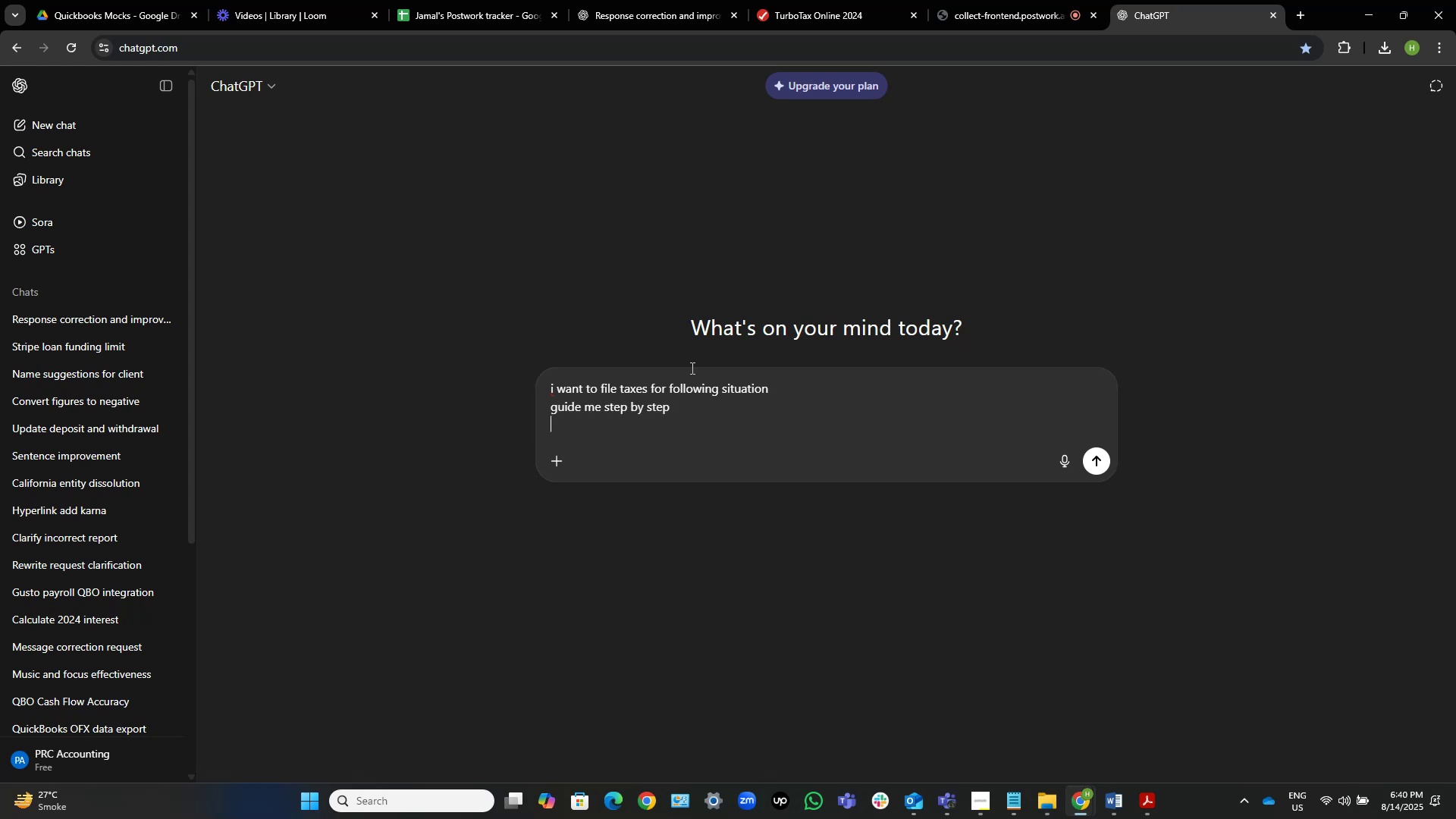 
 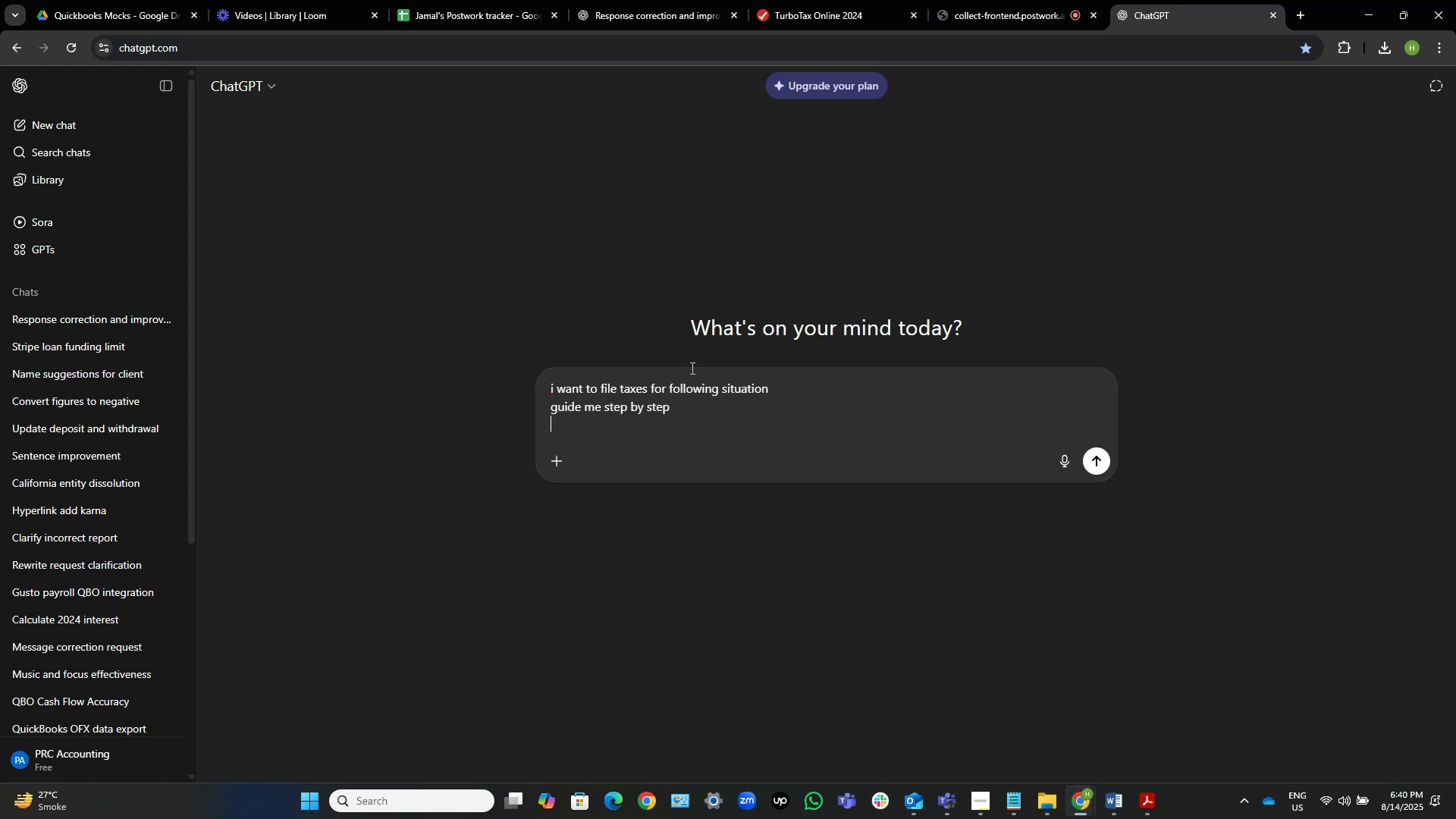 
key(Control+ControlLeft)
 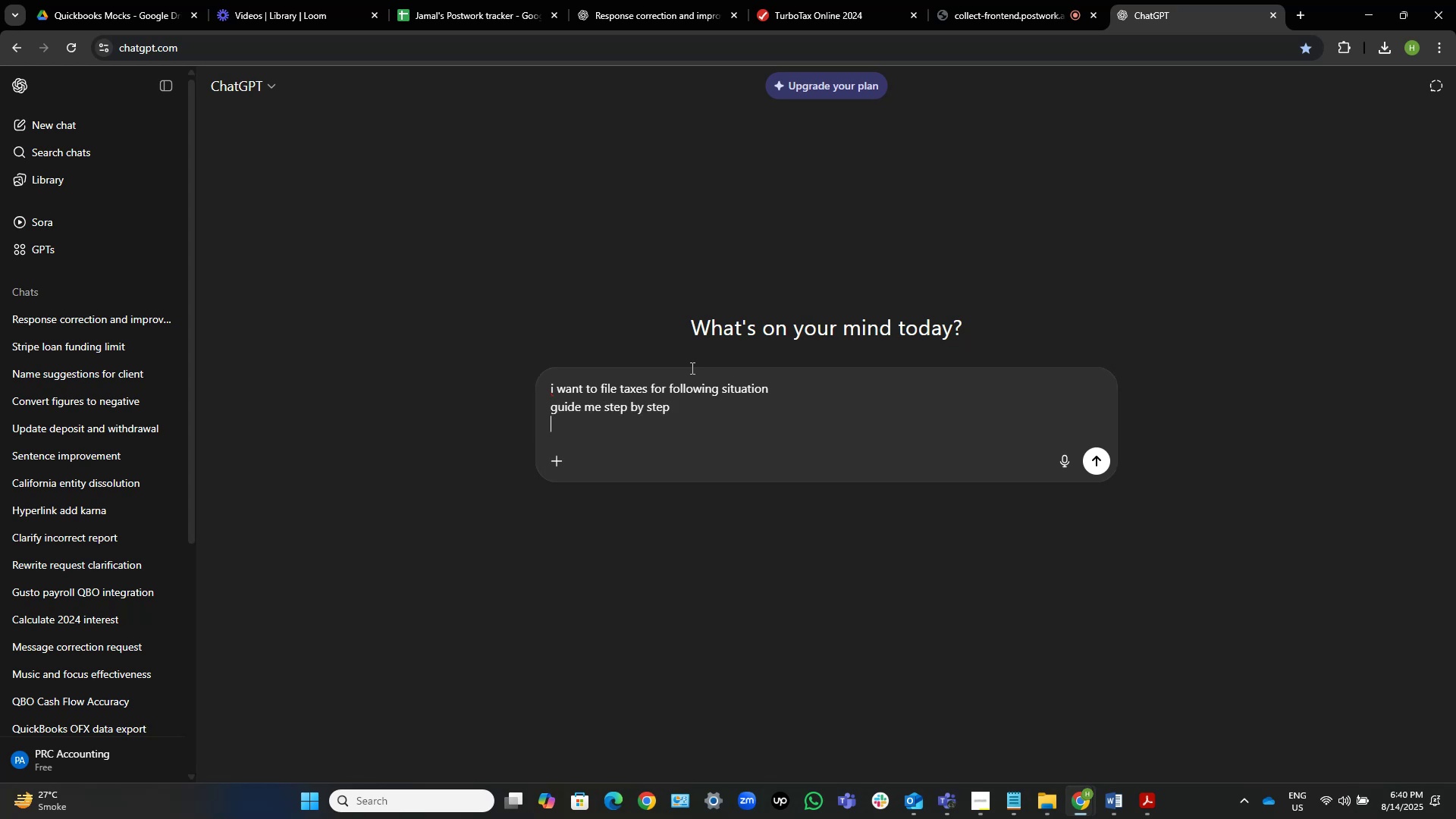 
key(Control+V)
 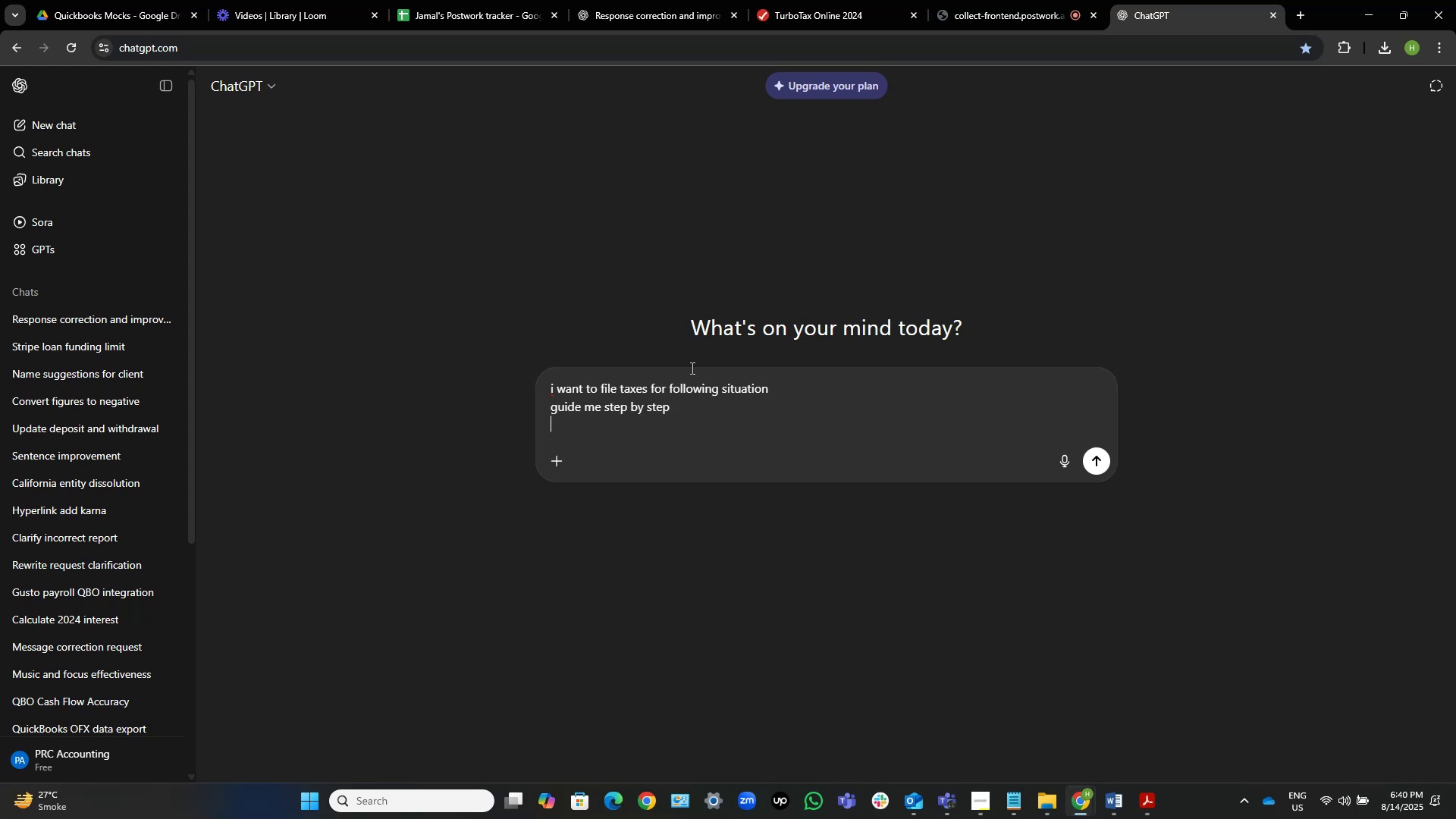 
key(NumpadEnter)
 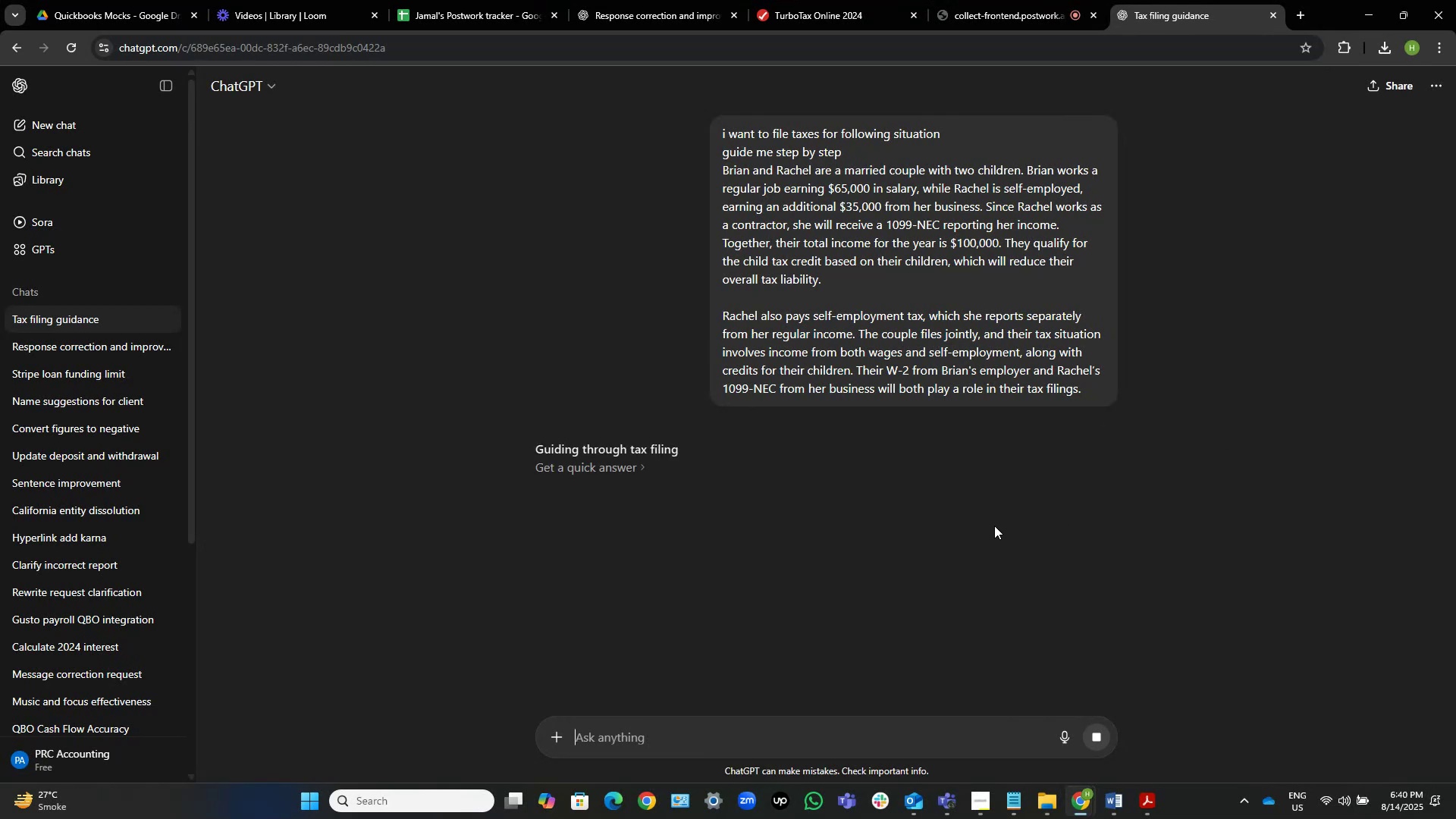 
wait(14.47)
 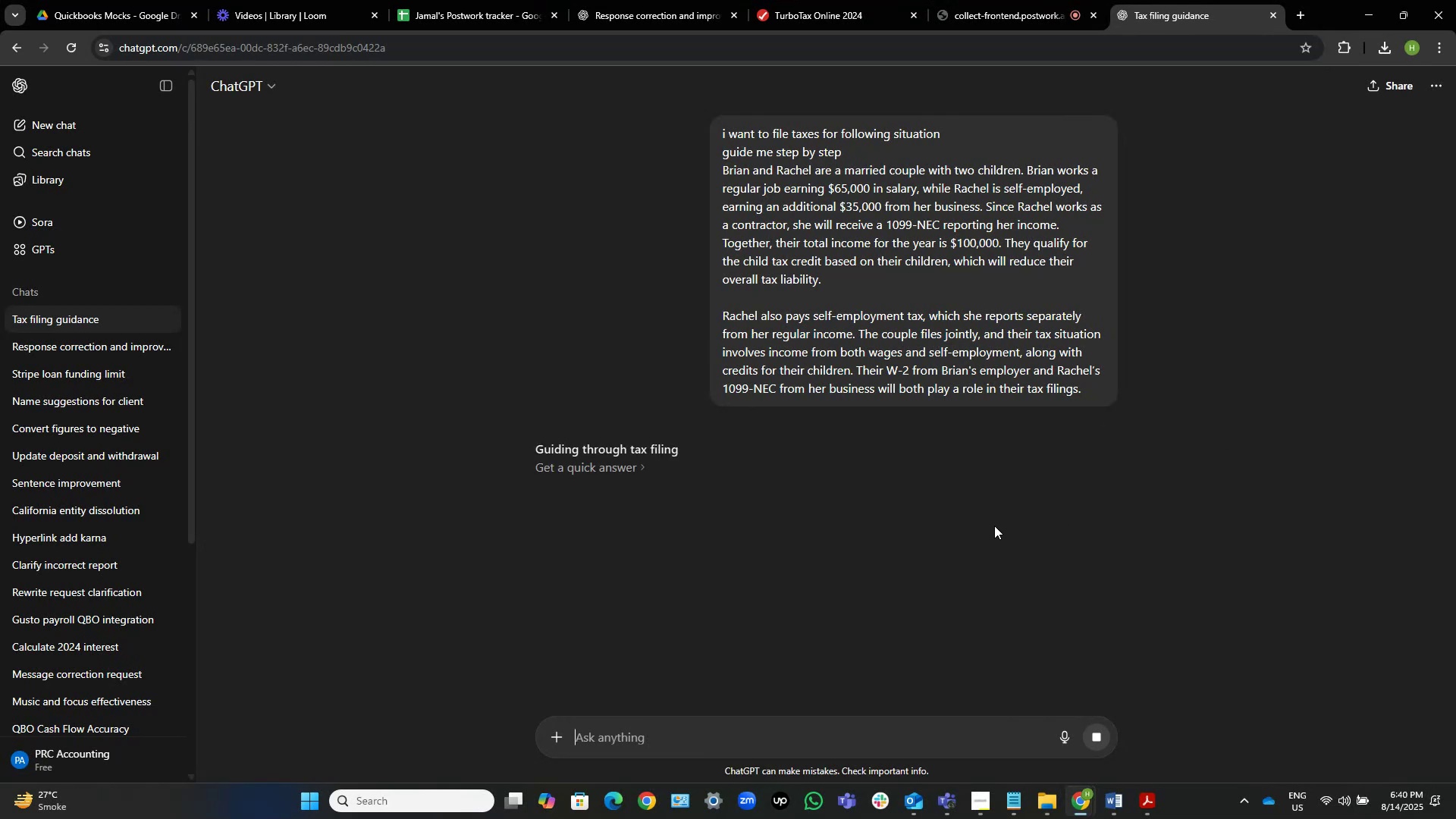 
left_click([852, 0])
 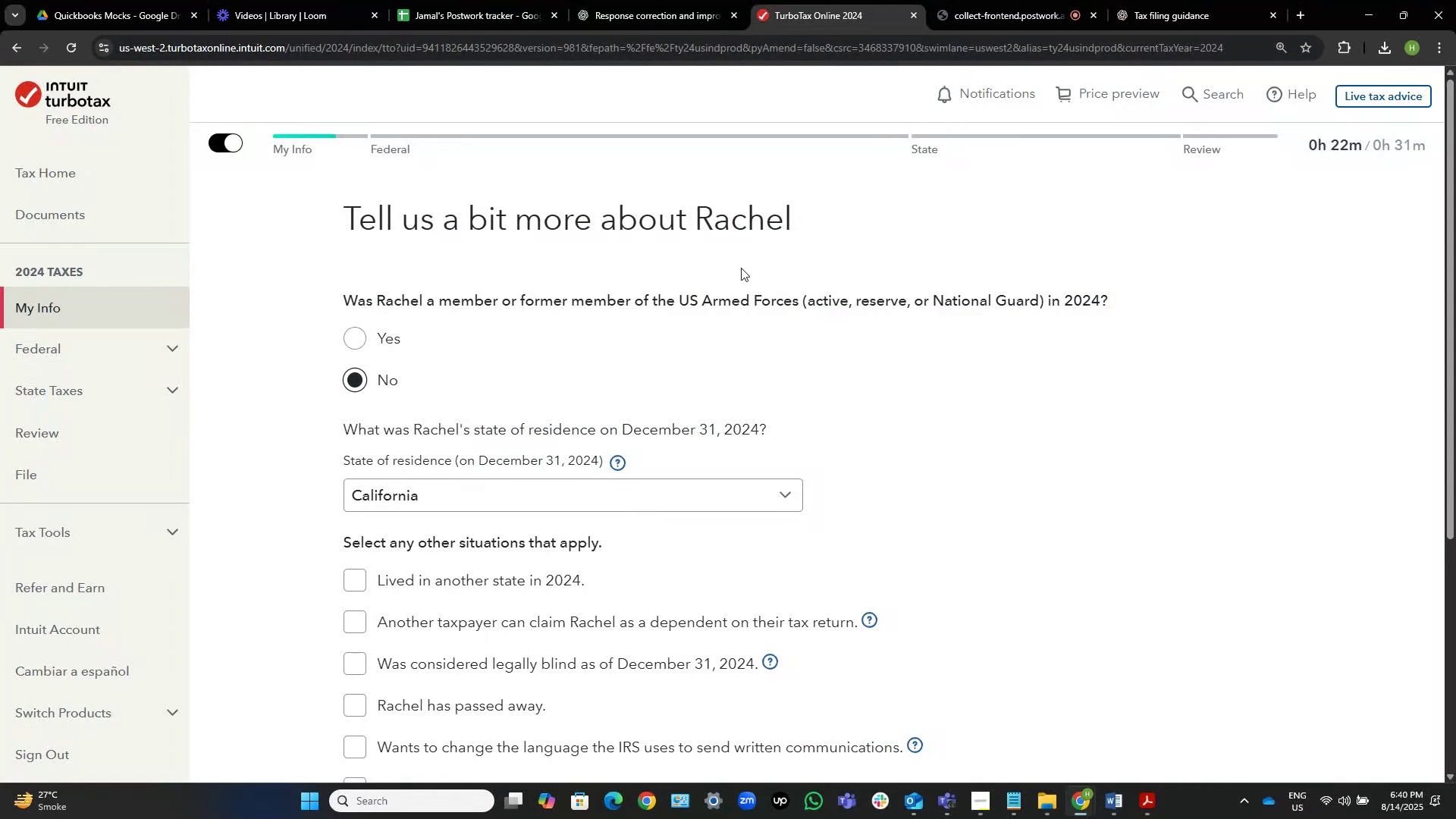 
scroll: coordinate [555, 461], scroll_direction: down, amount: 4.0
 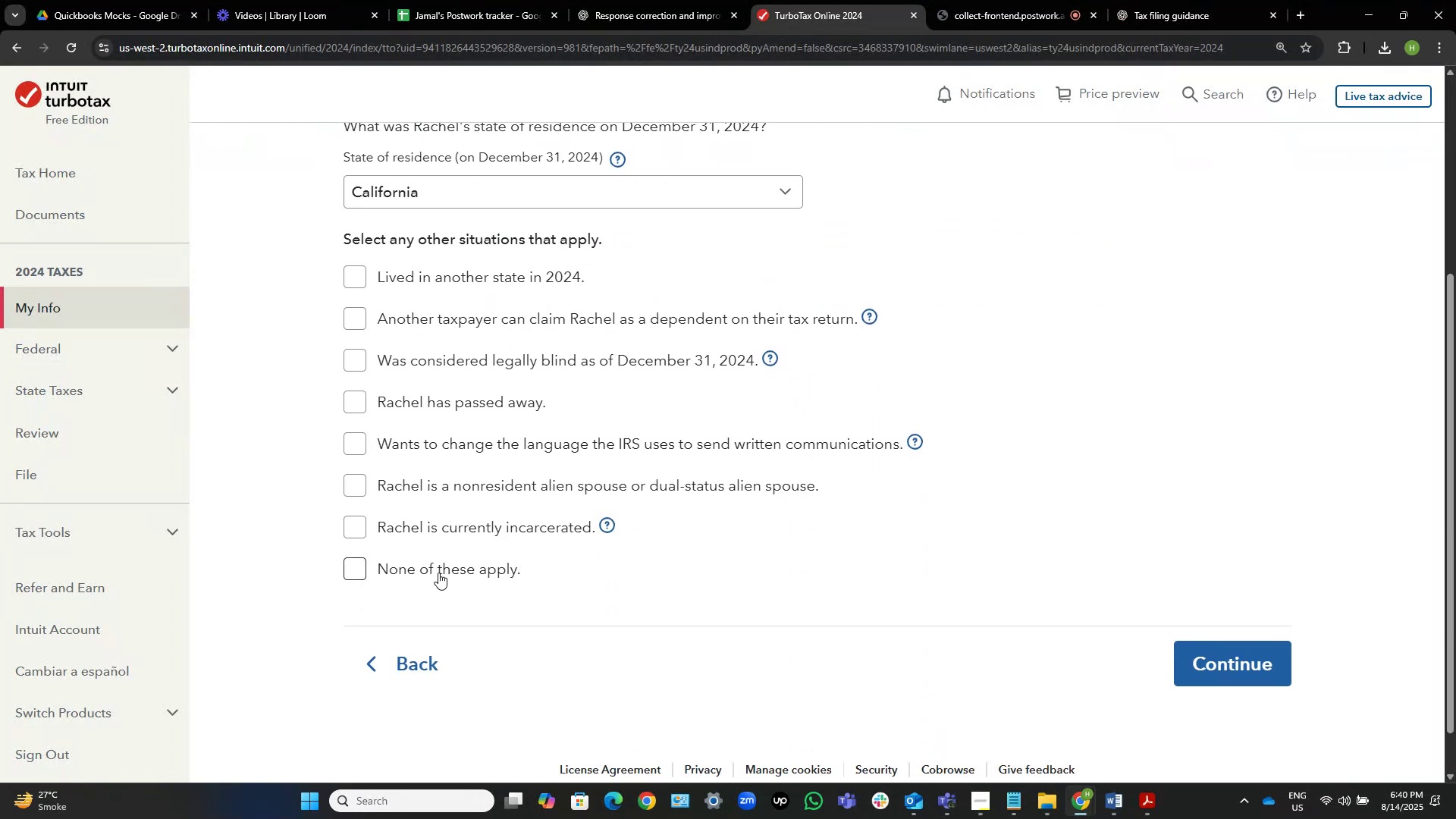 
left_click([446, 568])
 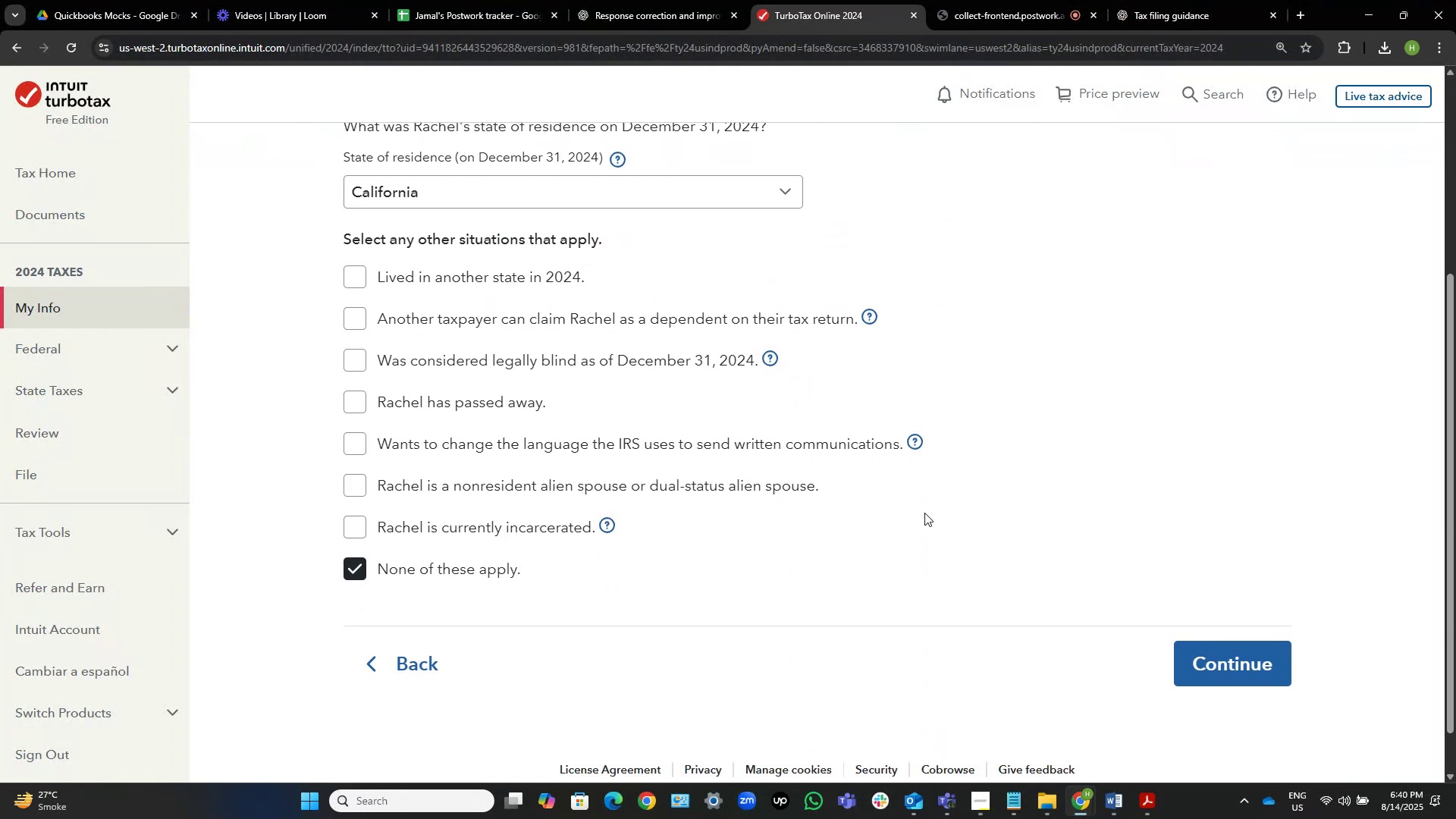 
wait(5.5)
 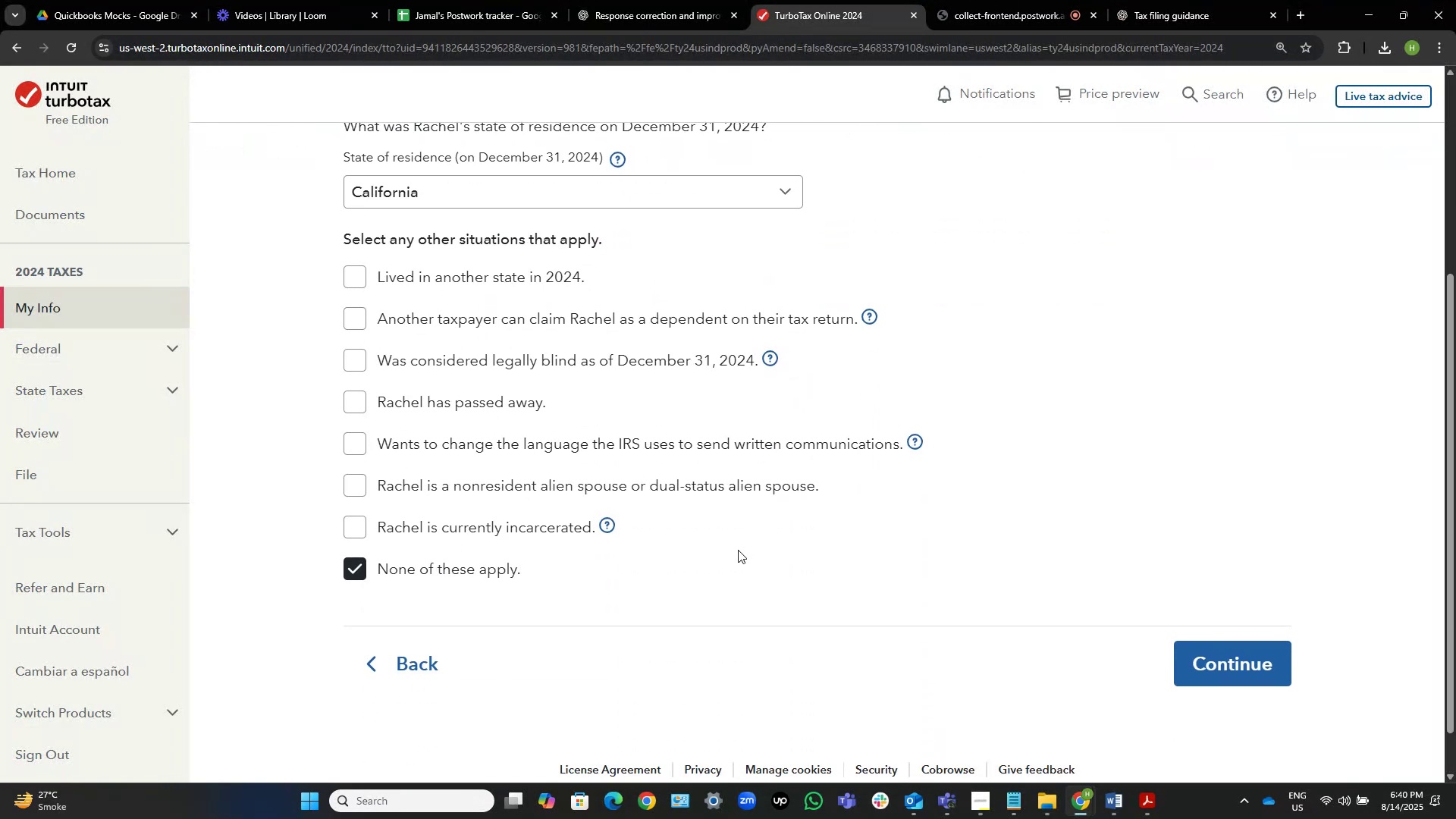 
left_click([1145, 0])
 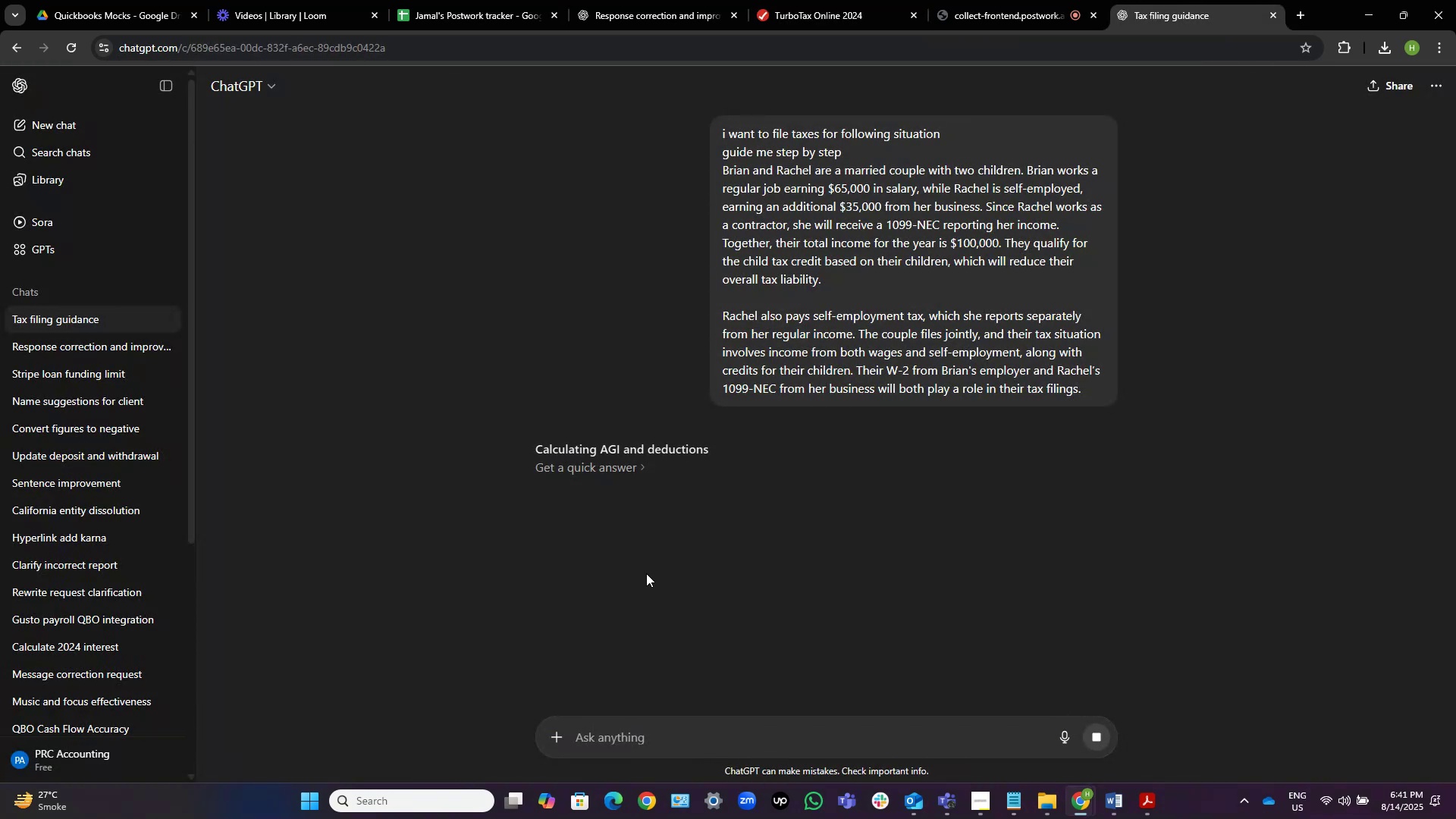 
wait(14.35)
 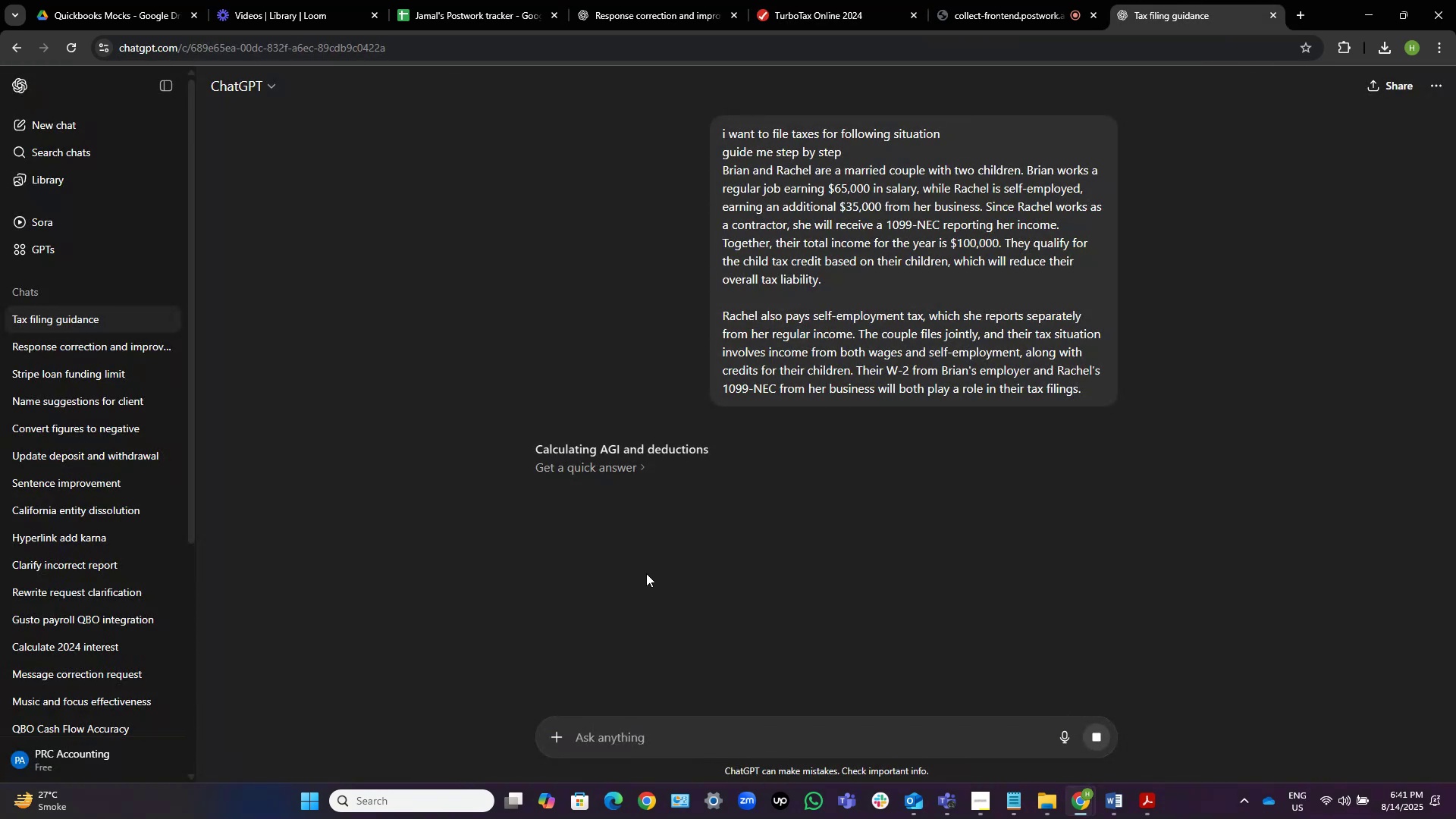 
left_click([795, 0])
 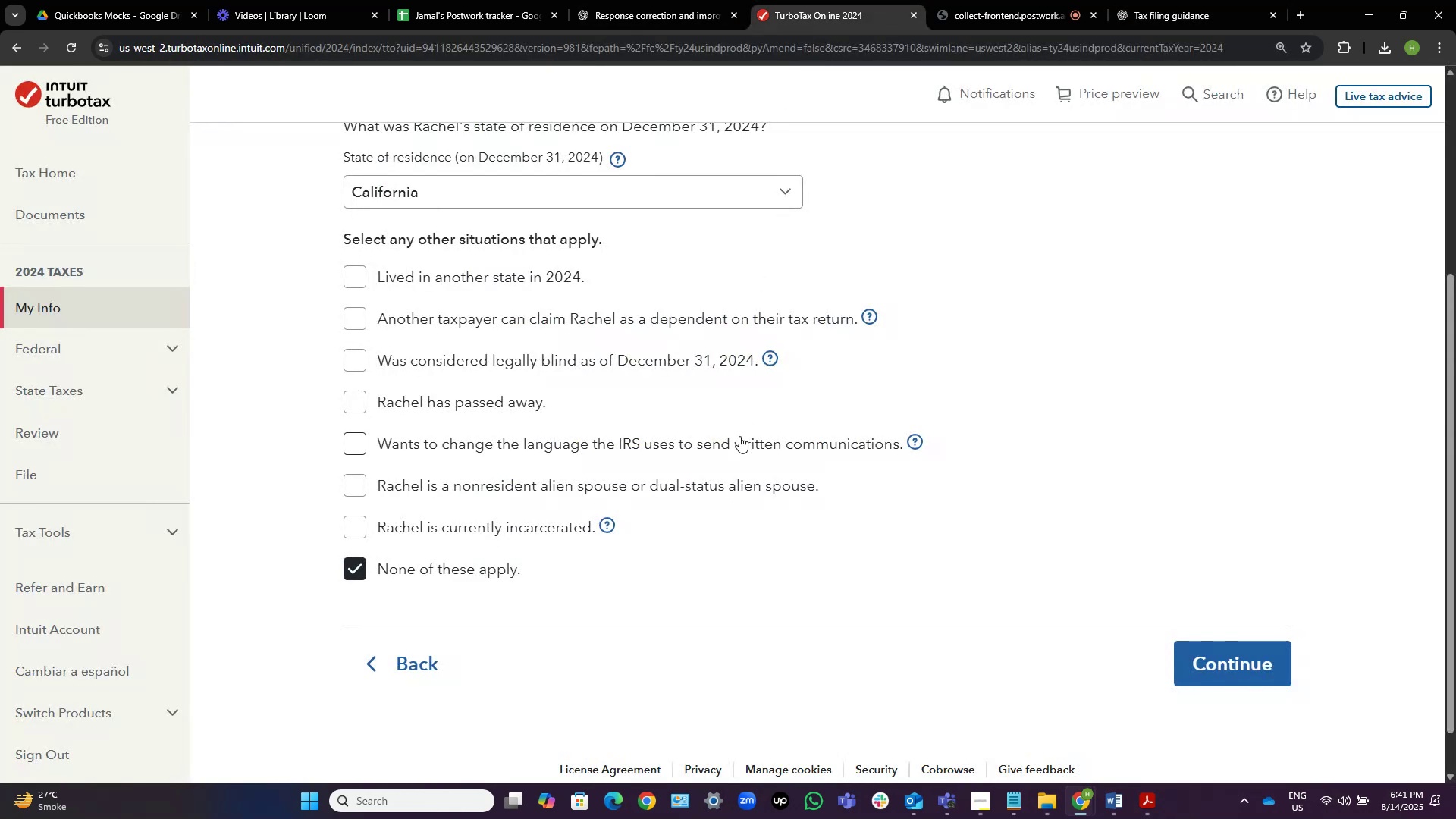 
scroll: coordinate [739, 436], scroll_direction: down, amount: 2.0
 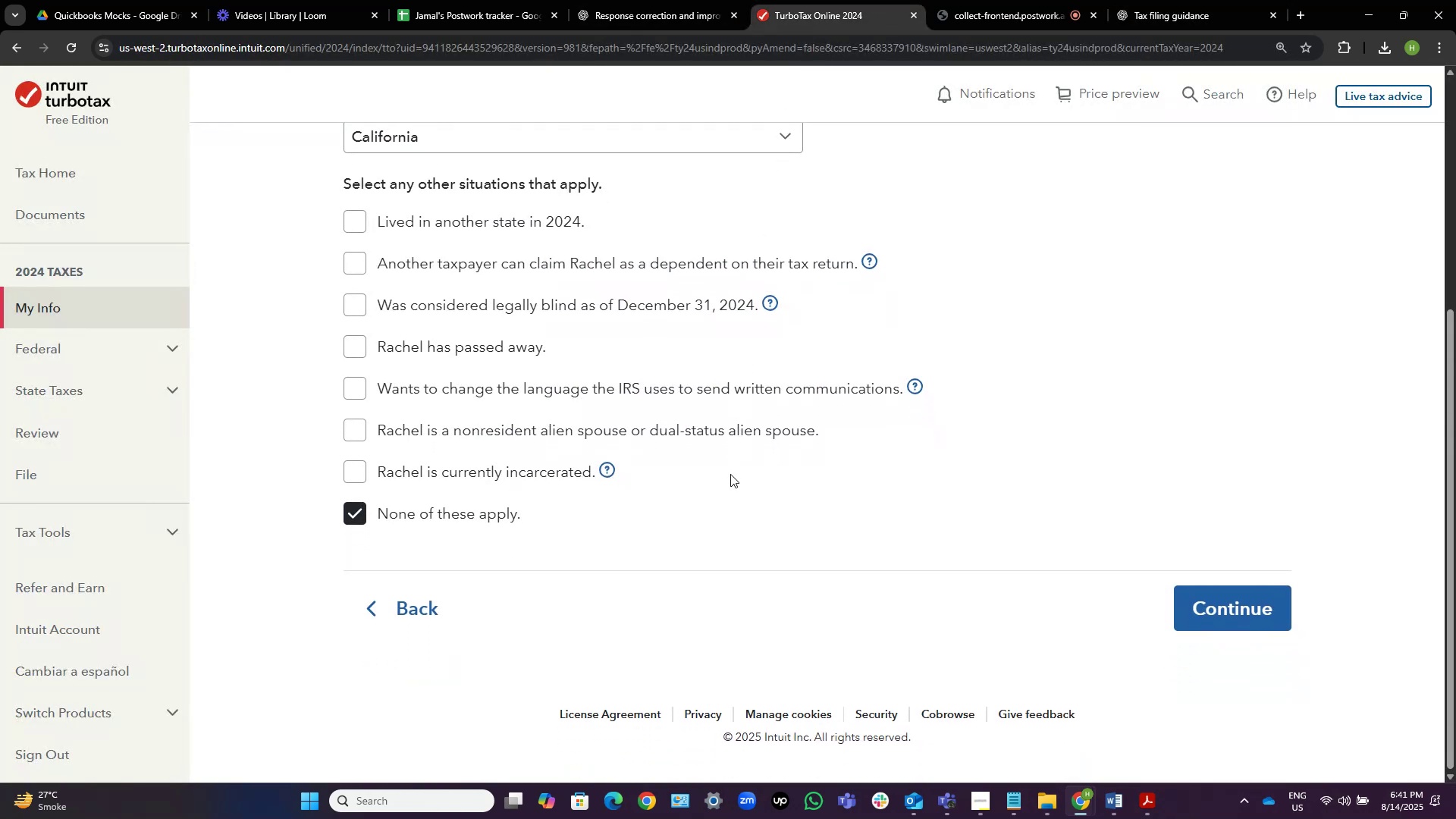 
scroll: coordinate [732, 491], scroll_direction: up, amount: 9.0
 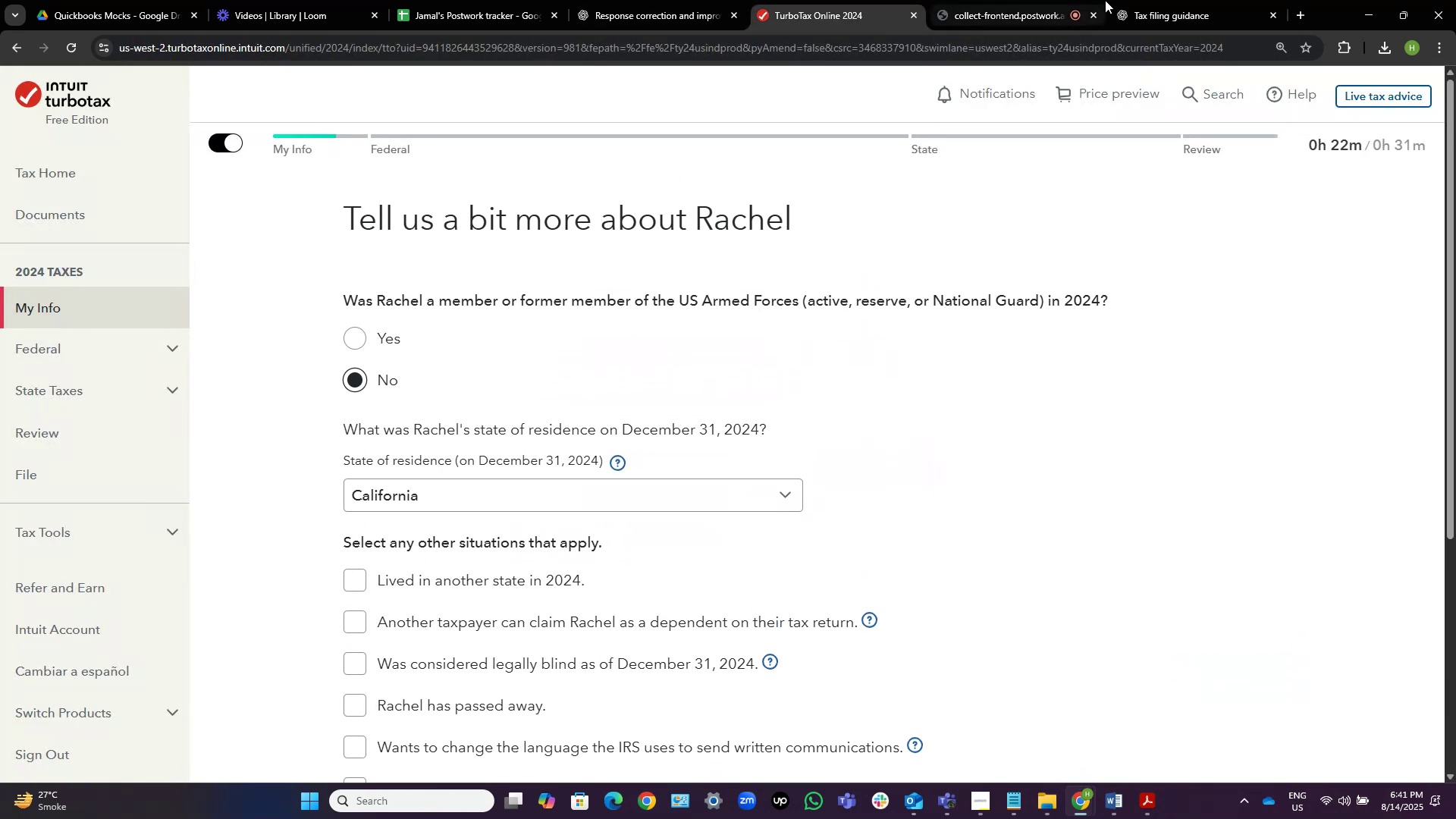 
left_click([1144, 0])
 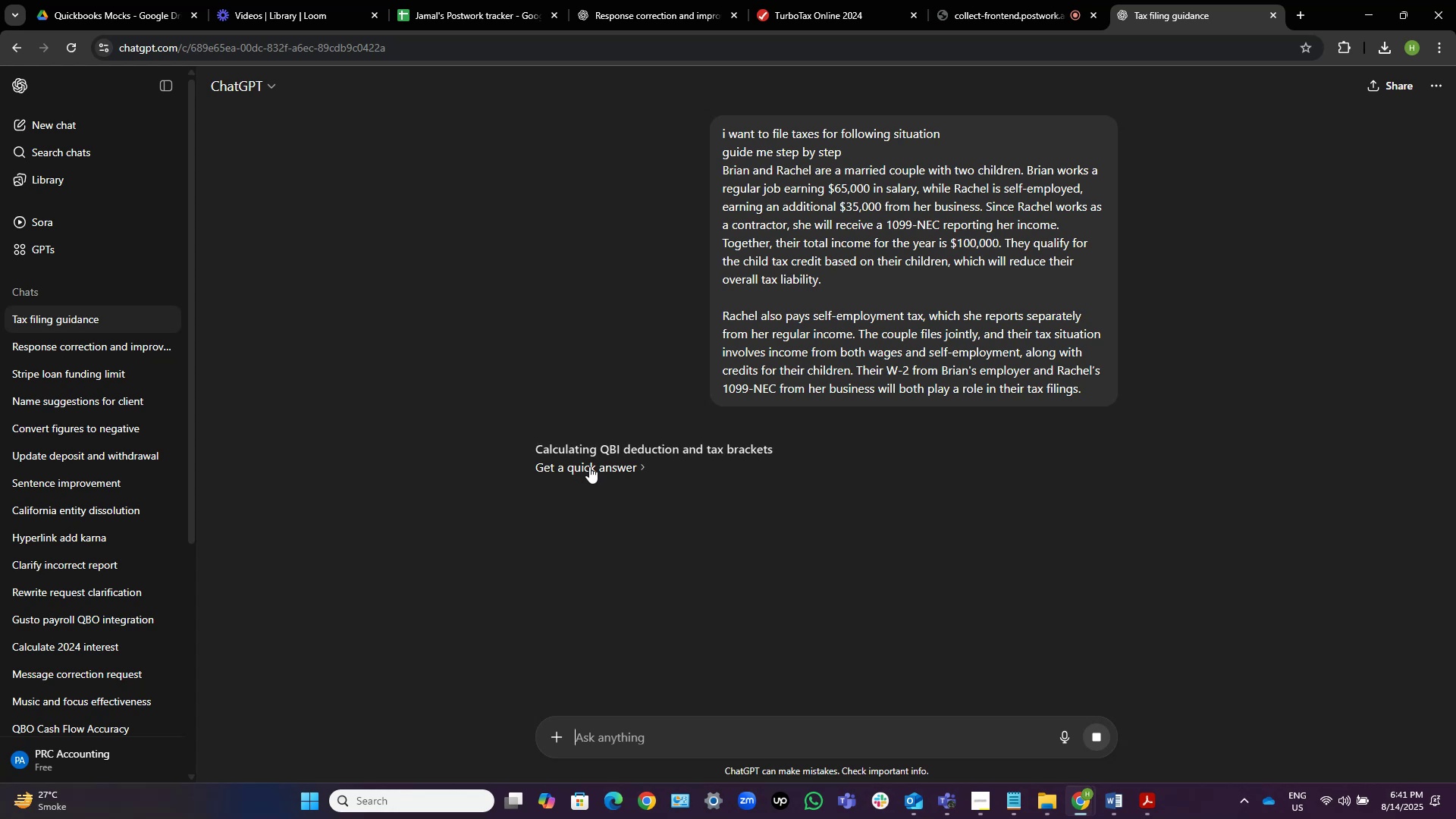 
wait(6.11)
 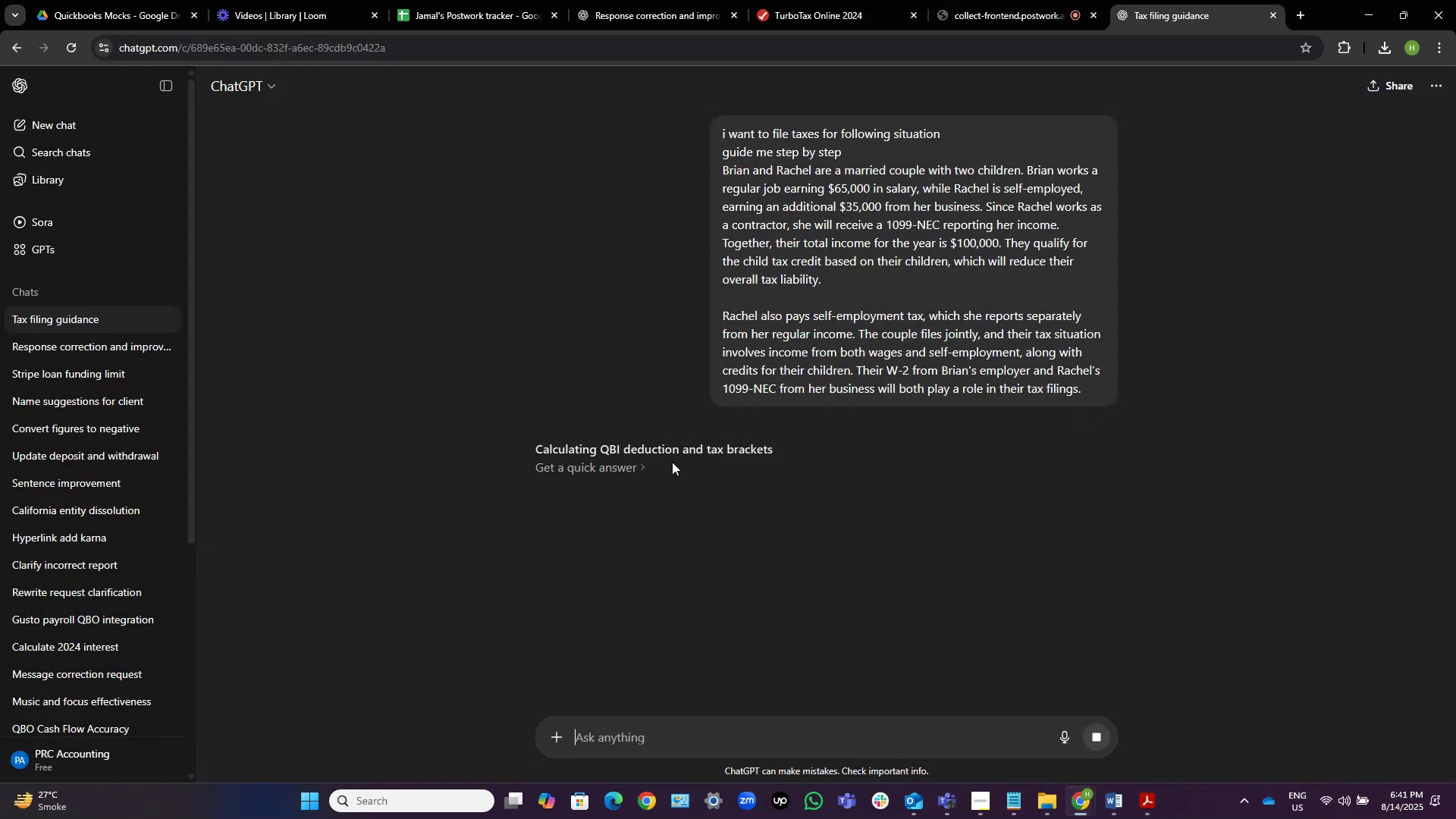 
left_click([1106, 738])
 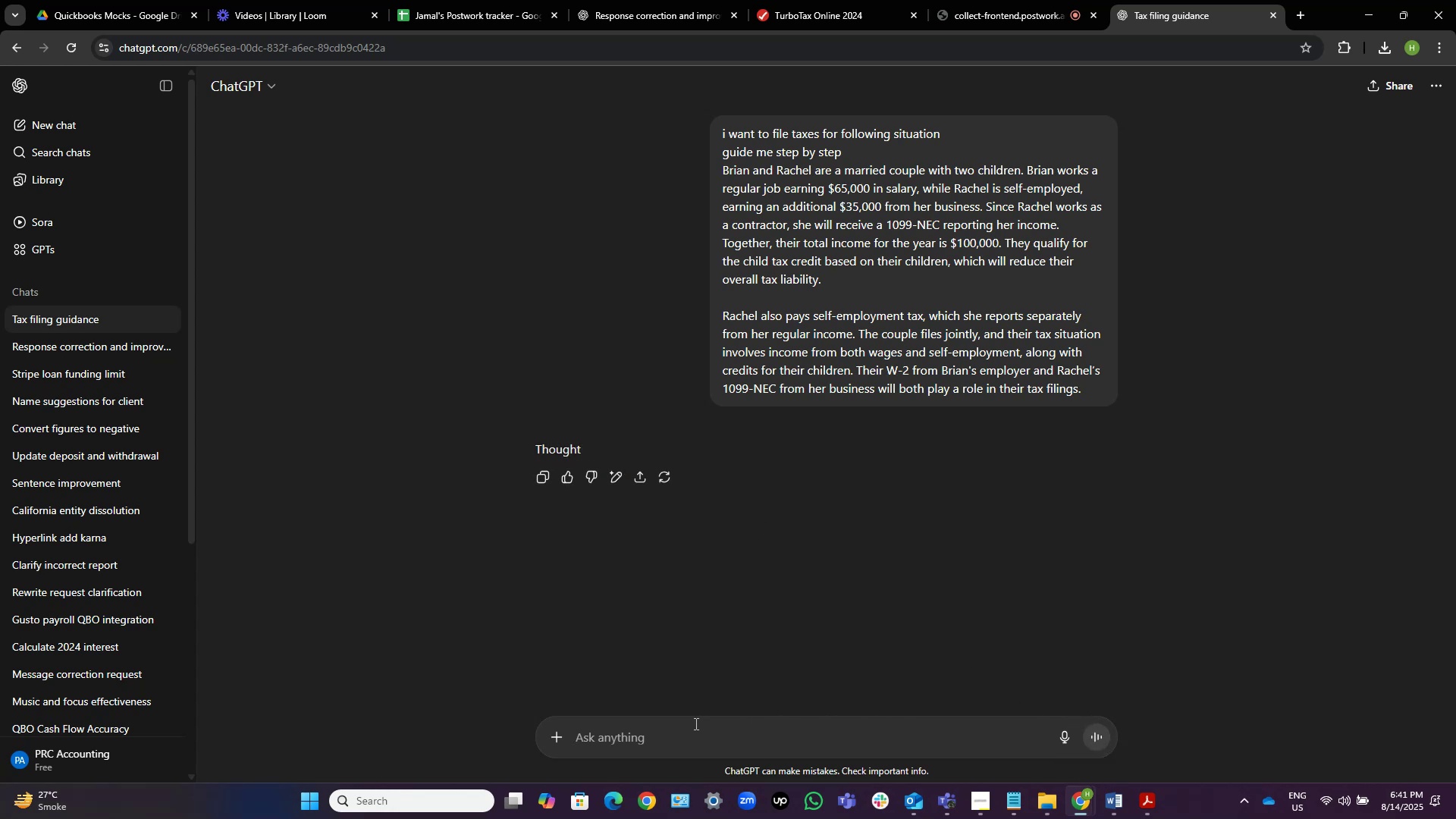 
left_click([635, 738])
 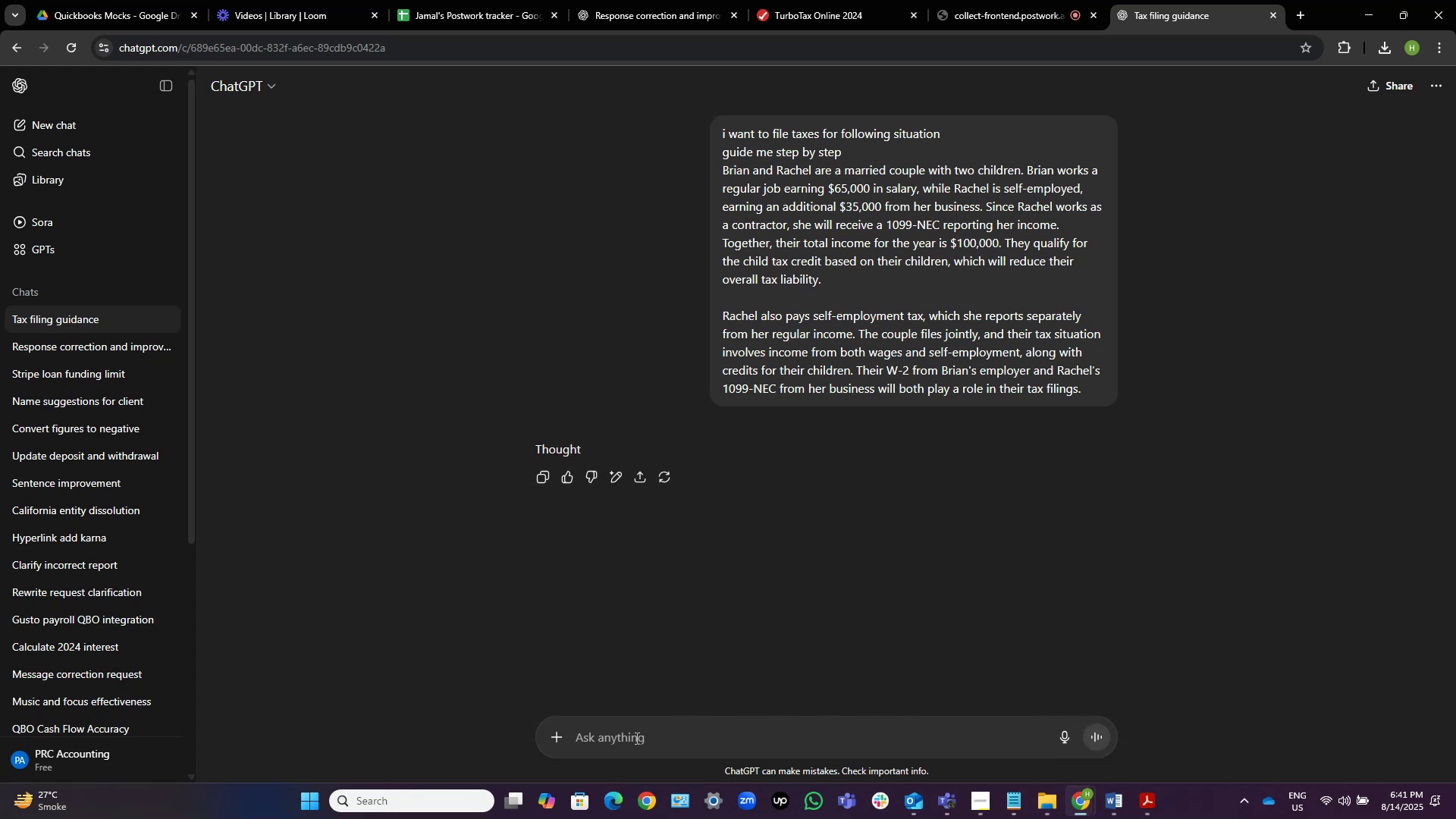 
type(i wnt to do it via tax turbo as mock)
 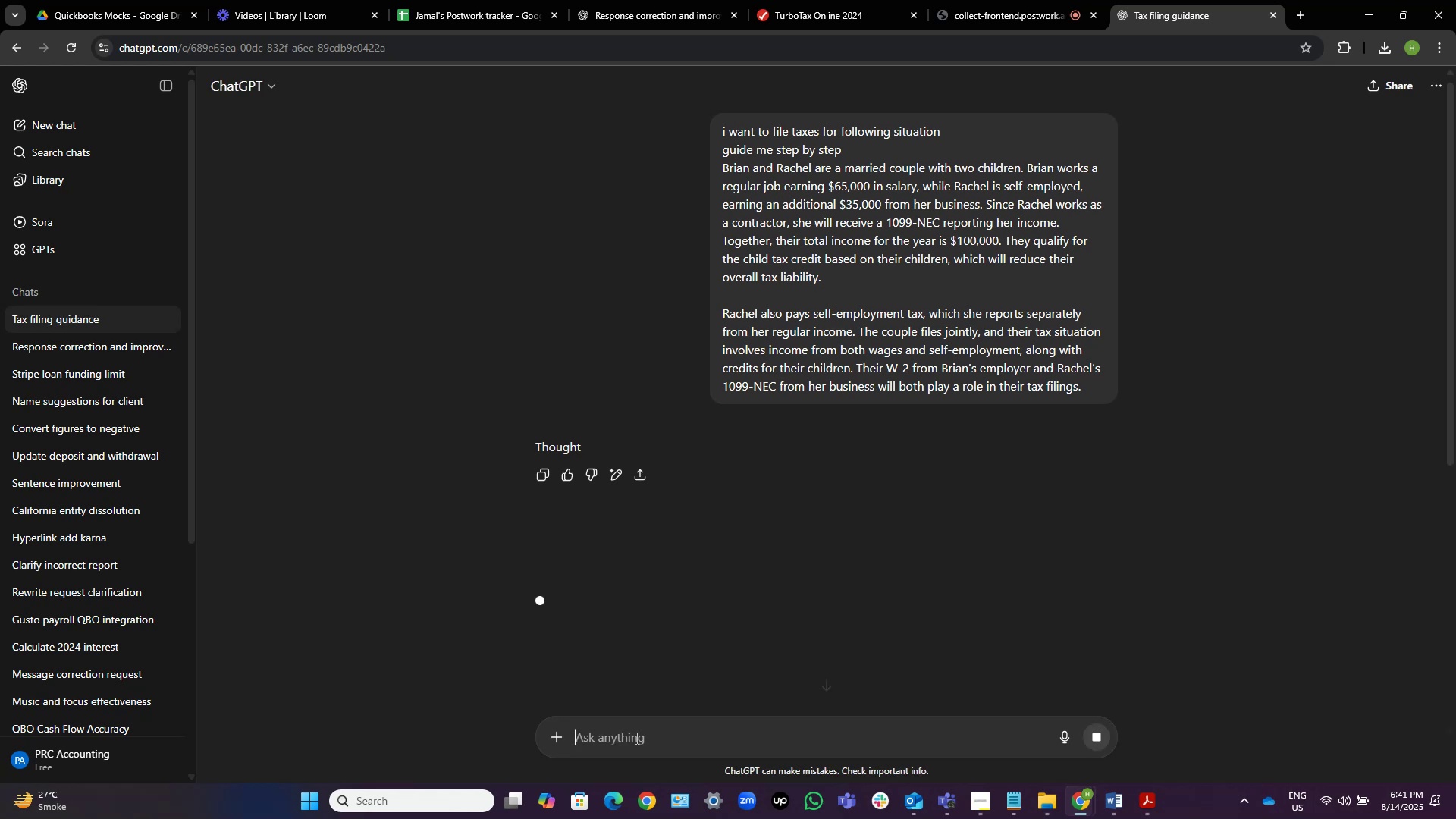 
key(Enter)
 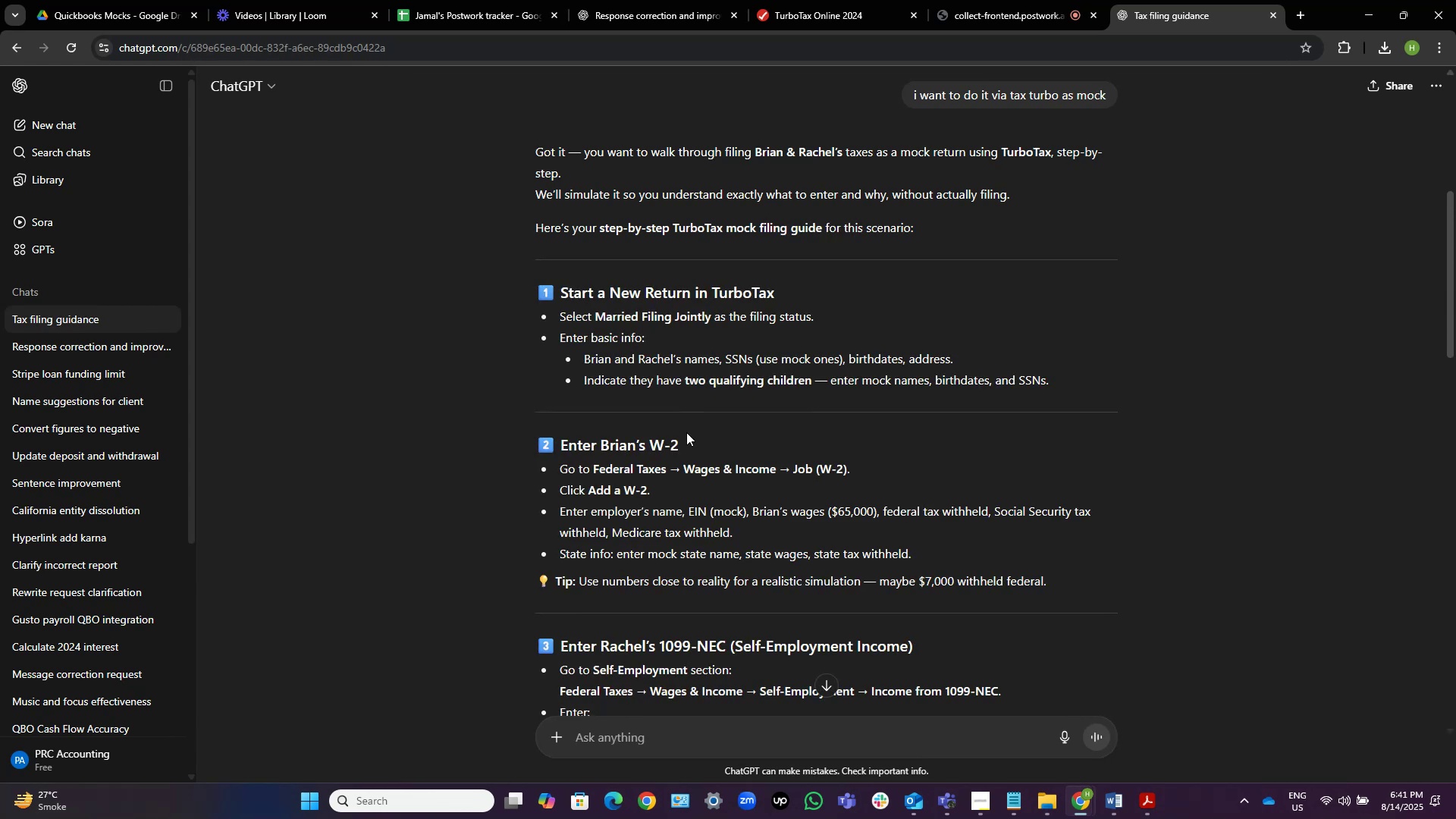 
wait(17.23)
 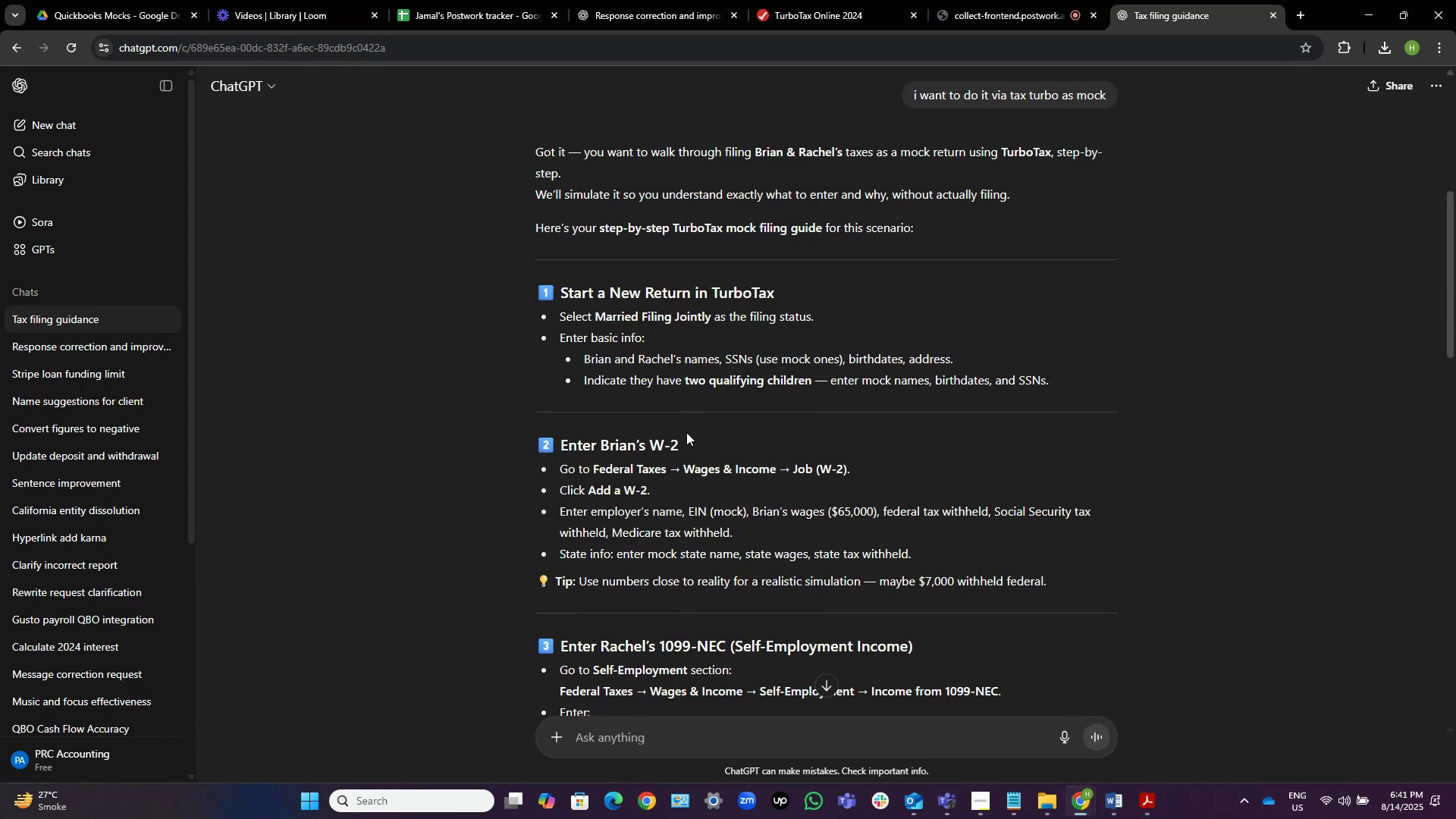 
scroll: coordinate [822, 466], scroll_direction: down, amount: 19.0
 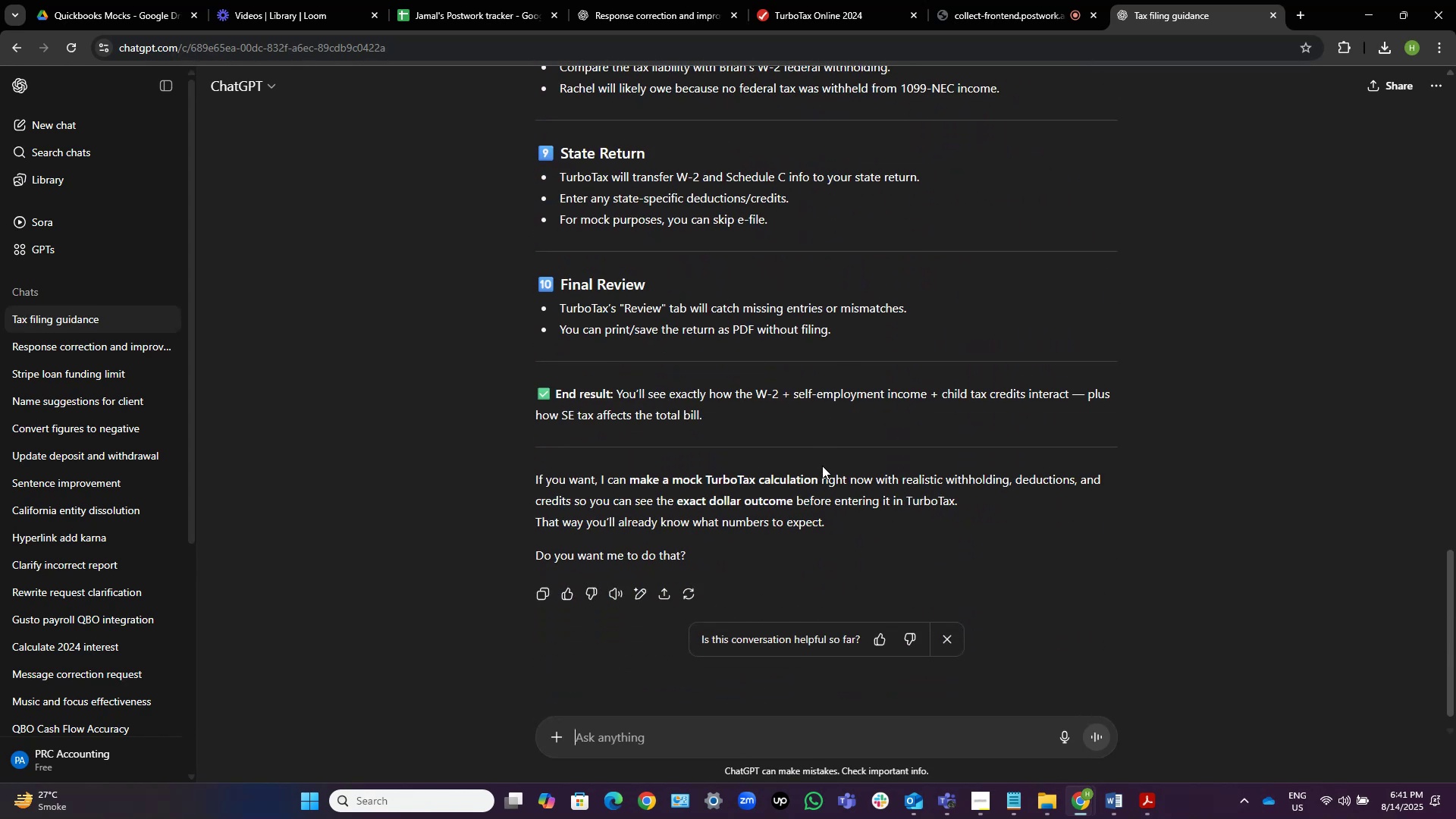 
scroll: coordinate [822, 466], scroll_direction: up, amount: 20.0
 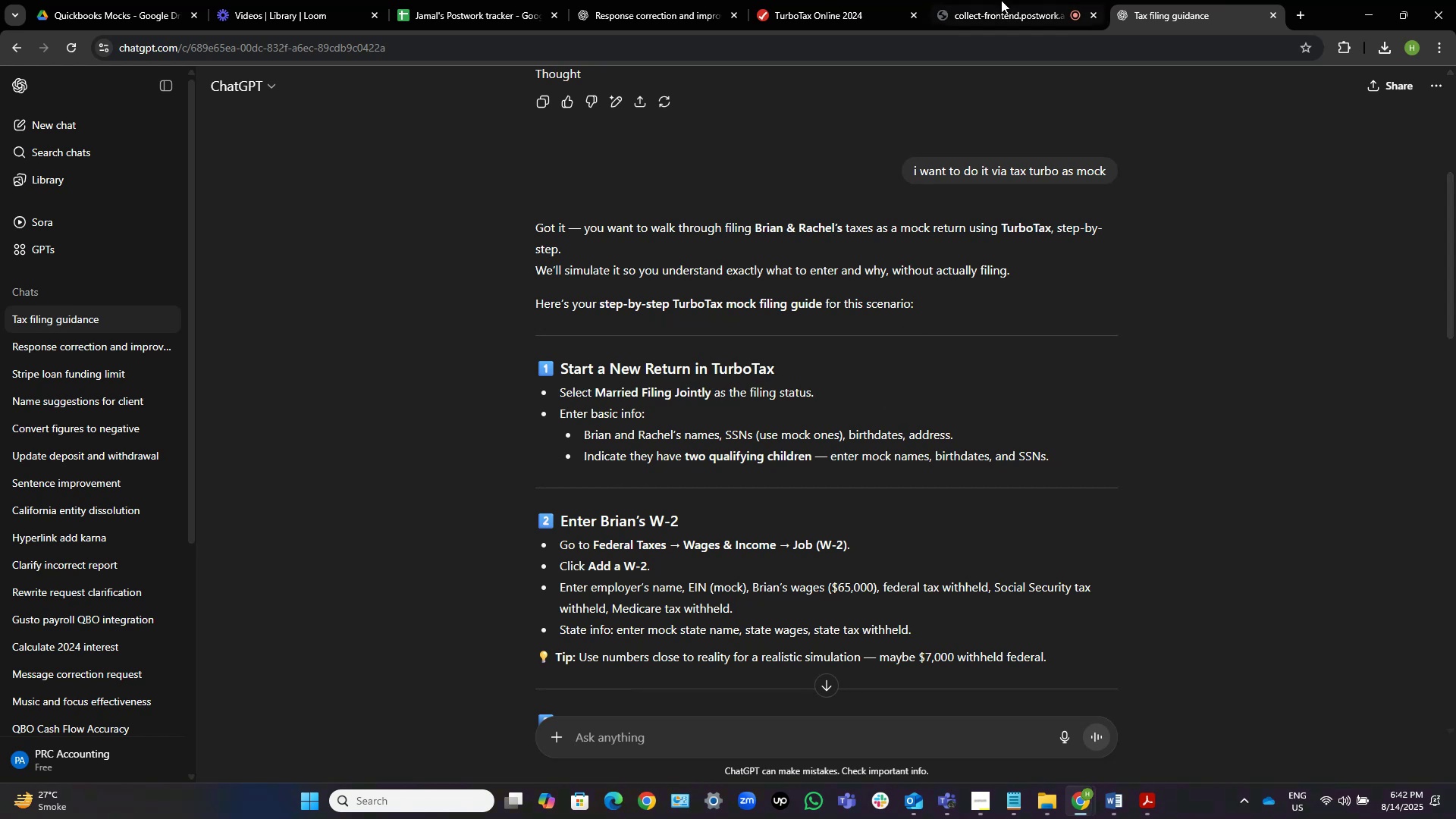 
left_click([852, 0])
 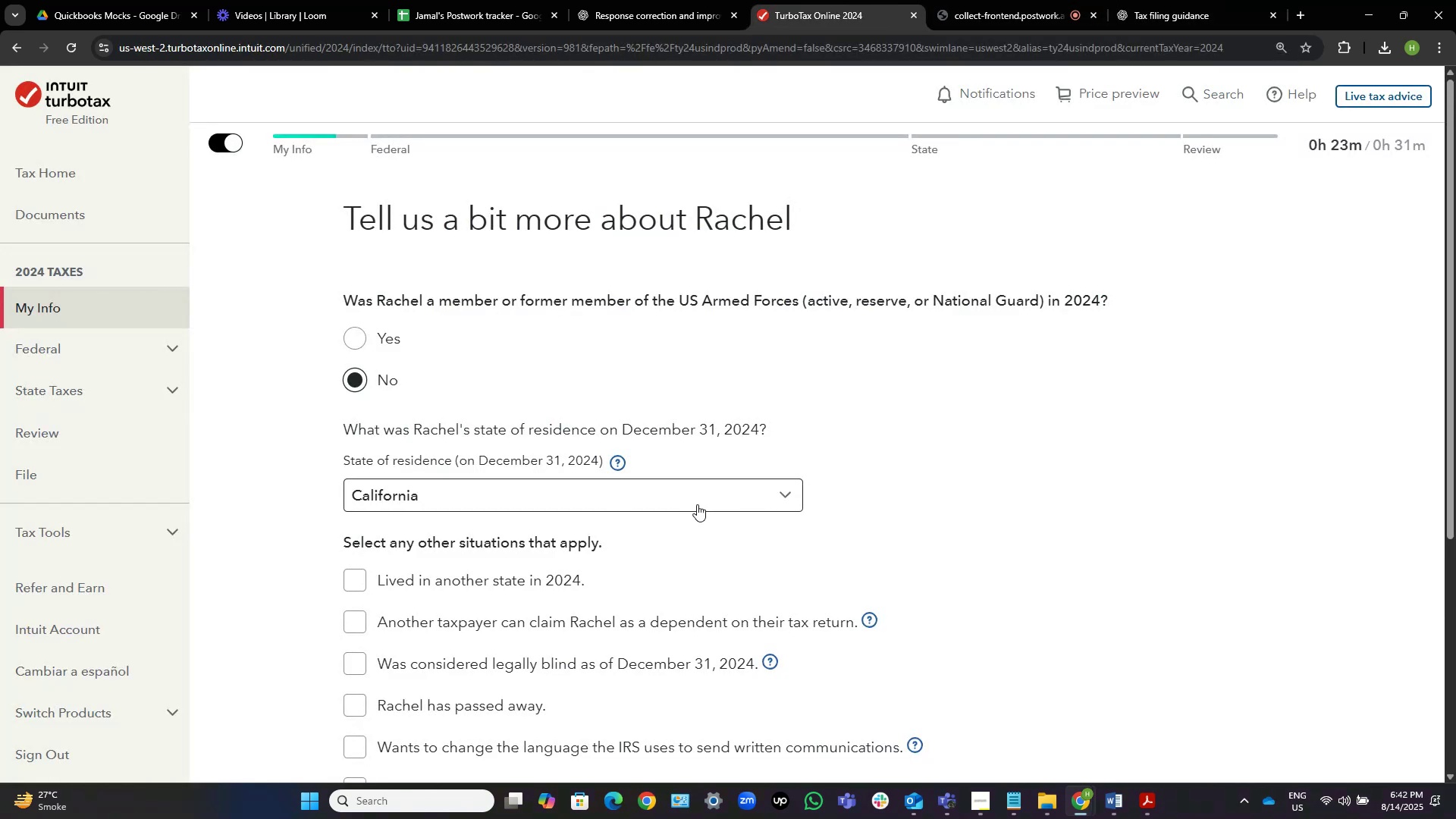 
scroll: coordinate [697, 504], scroll_direction: down, amount: 4.0
 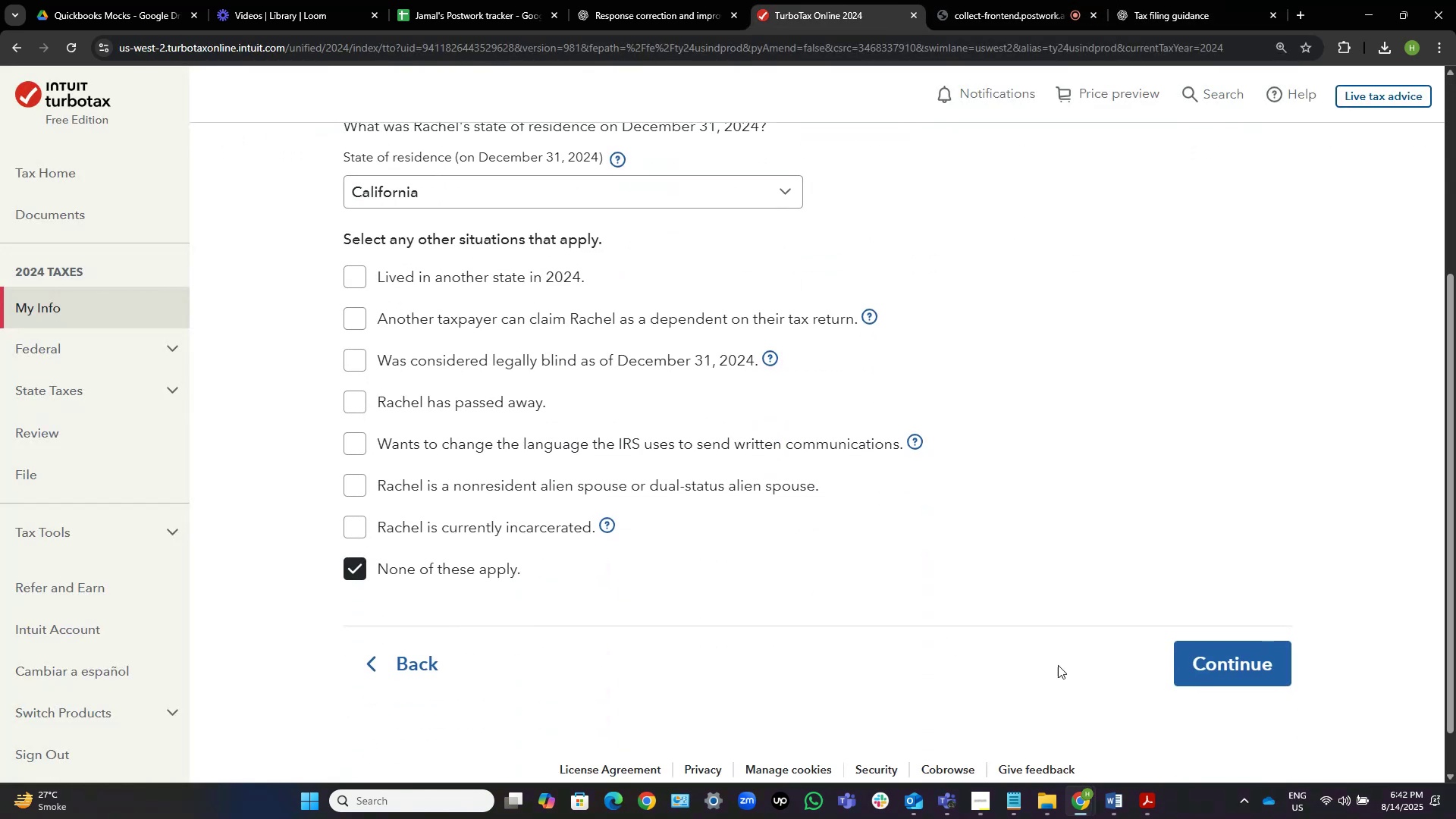 
scroll: coordinate [1158, 581], scroll_direction: up, amount: 6.0
 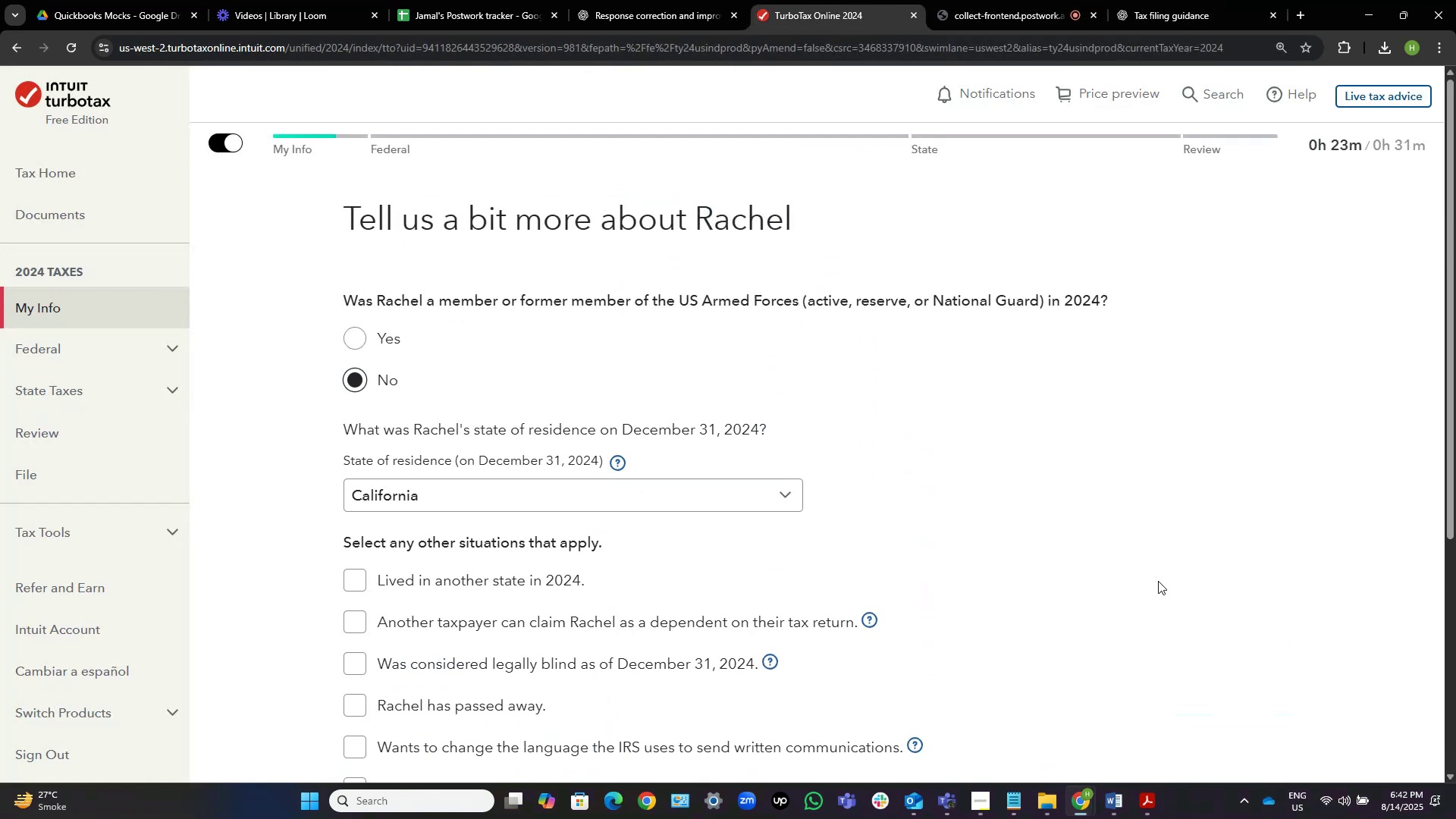 
scroll: coordinate [1158, 581], scroll_direction: down, amount: 6.0
 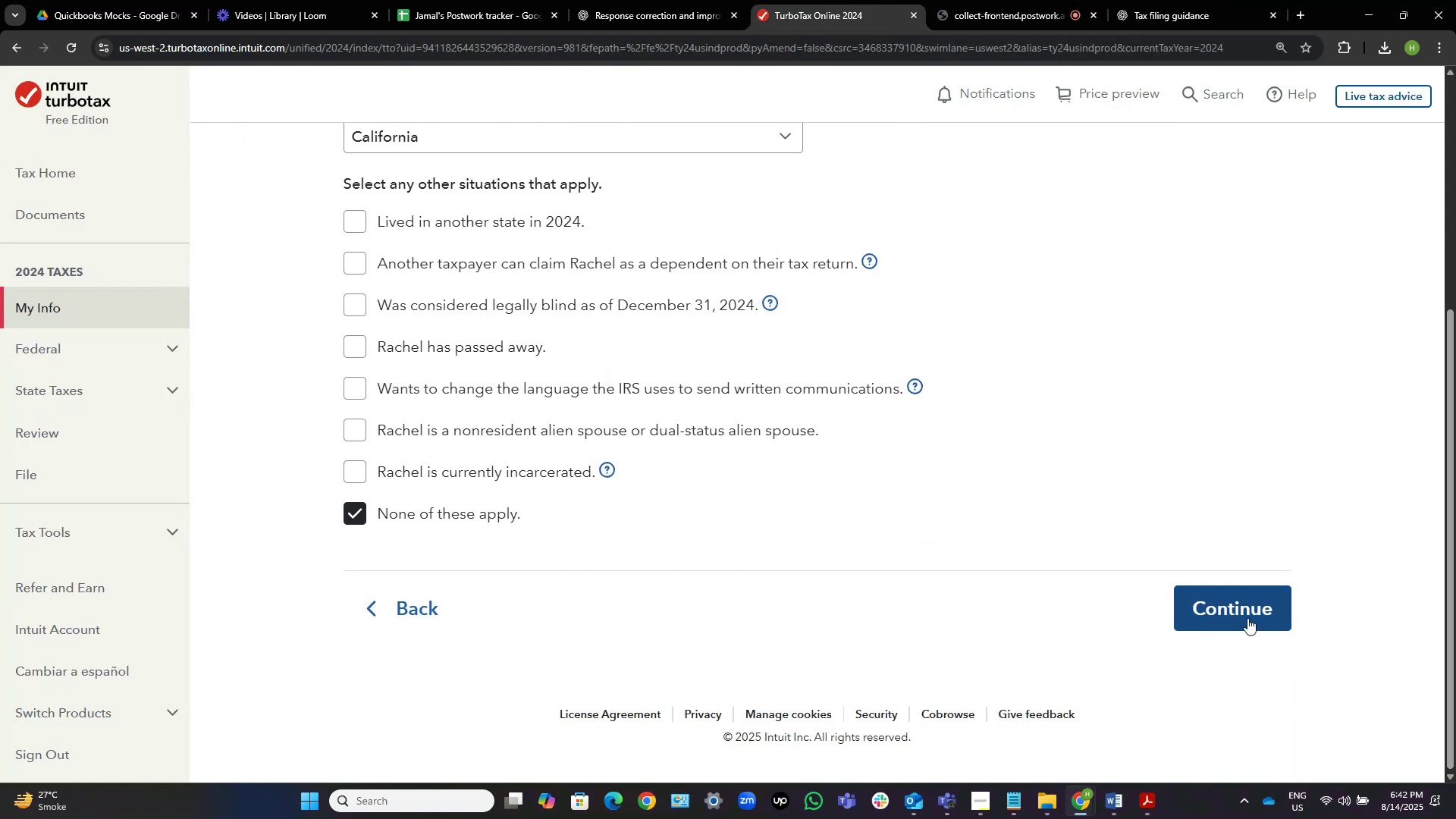 
left_click([1244, 612])
 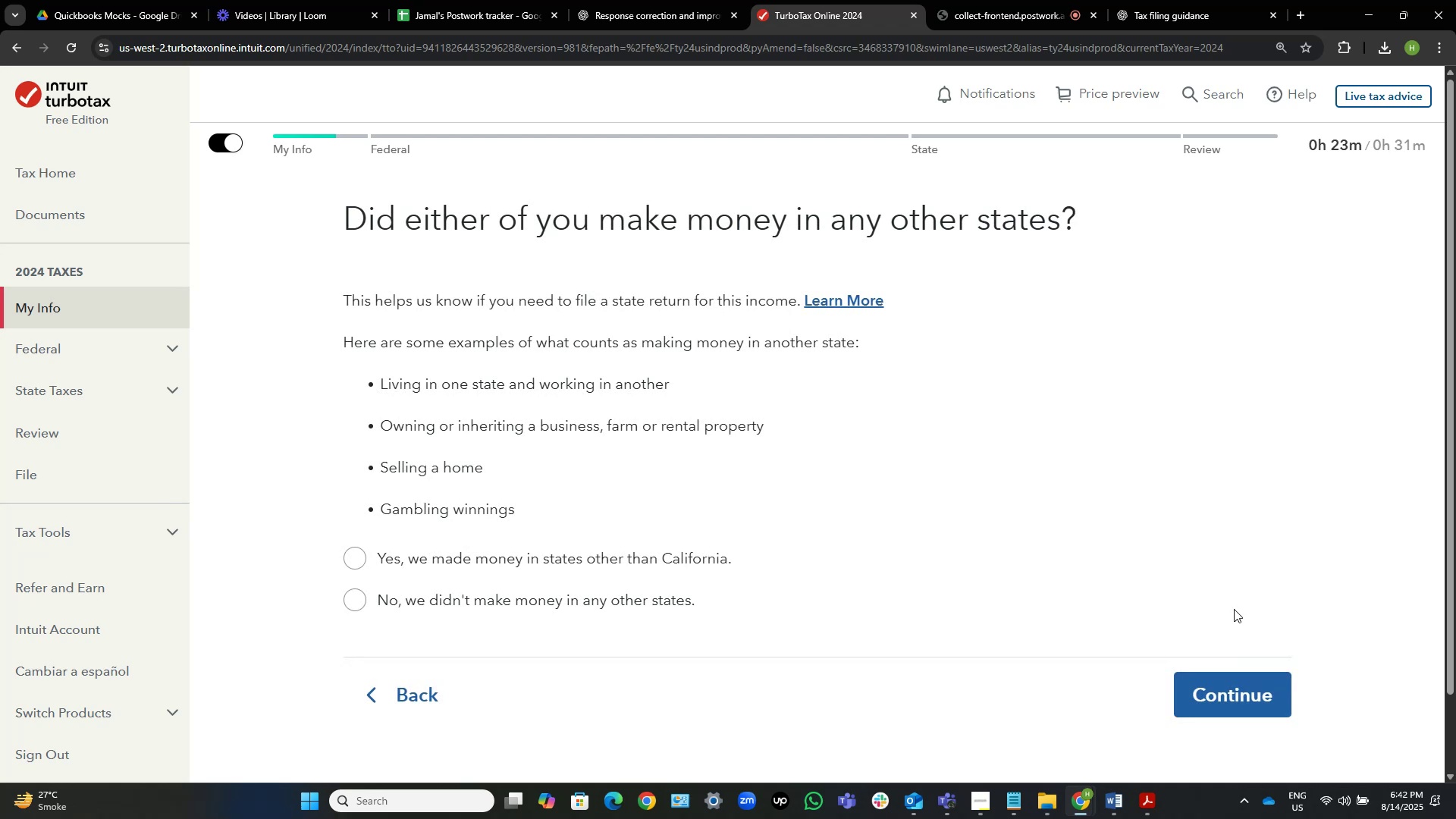 
wait(10.97)
 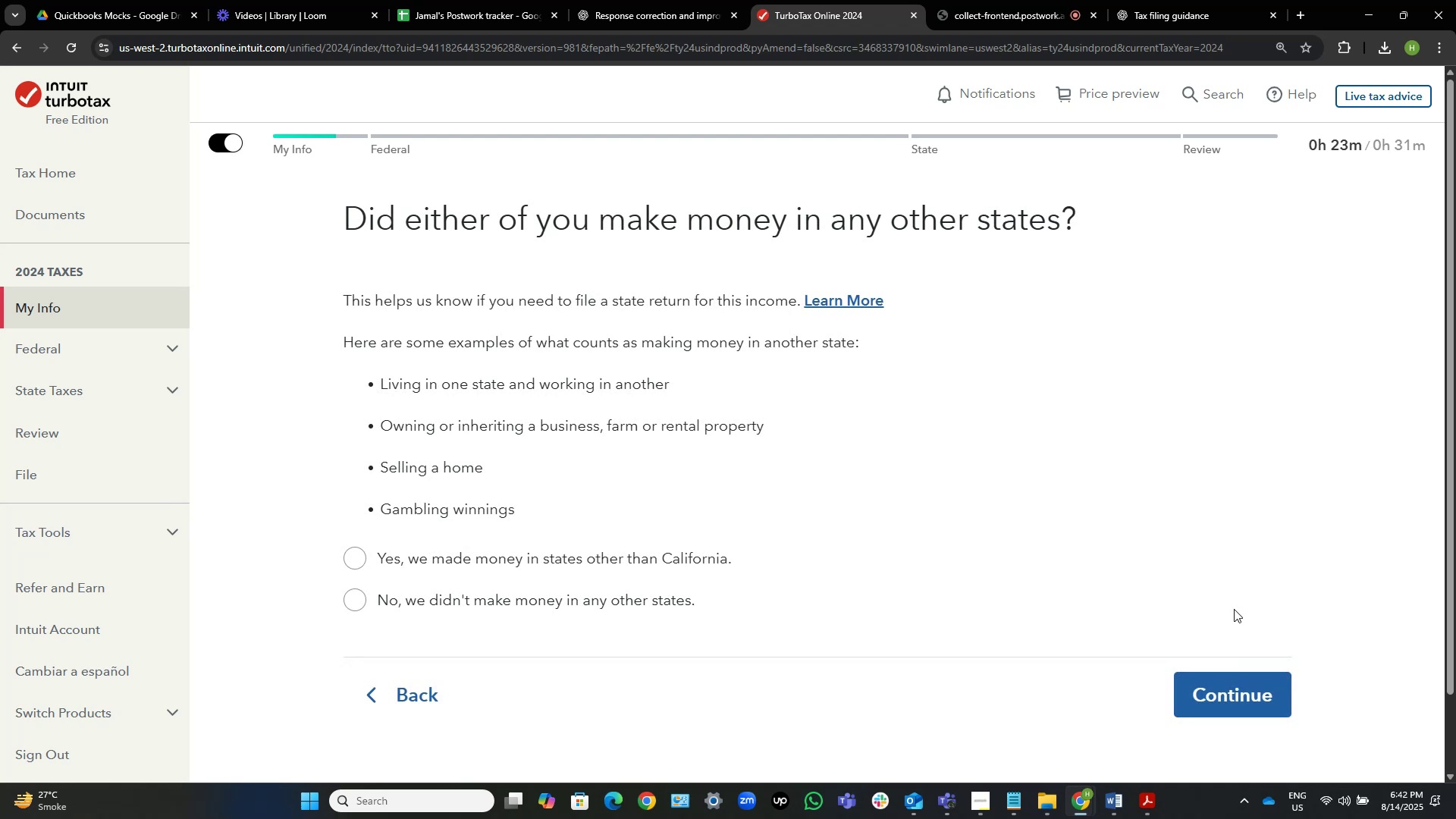 
left_click([429, 606])
 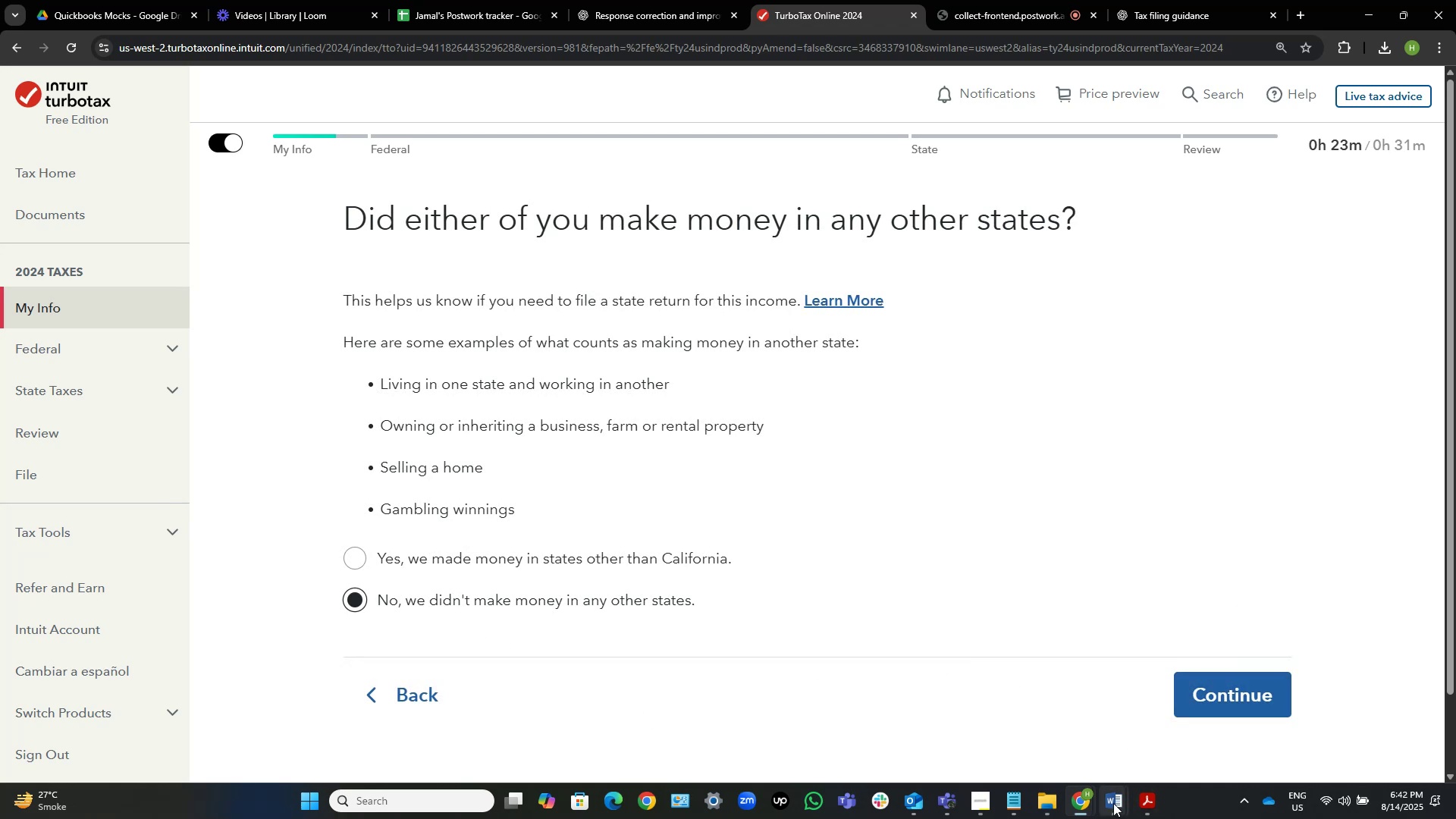 
double_click([1043, 714])
 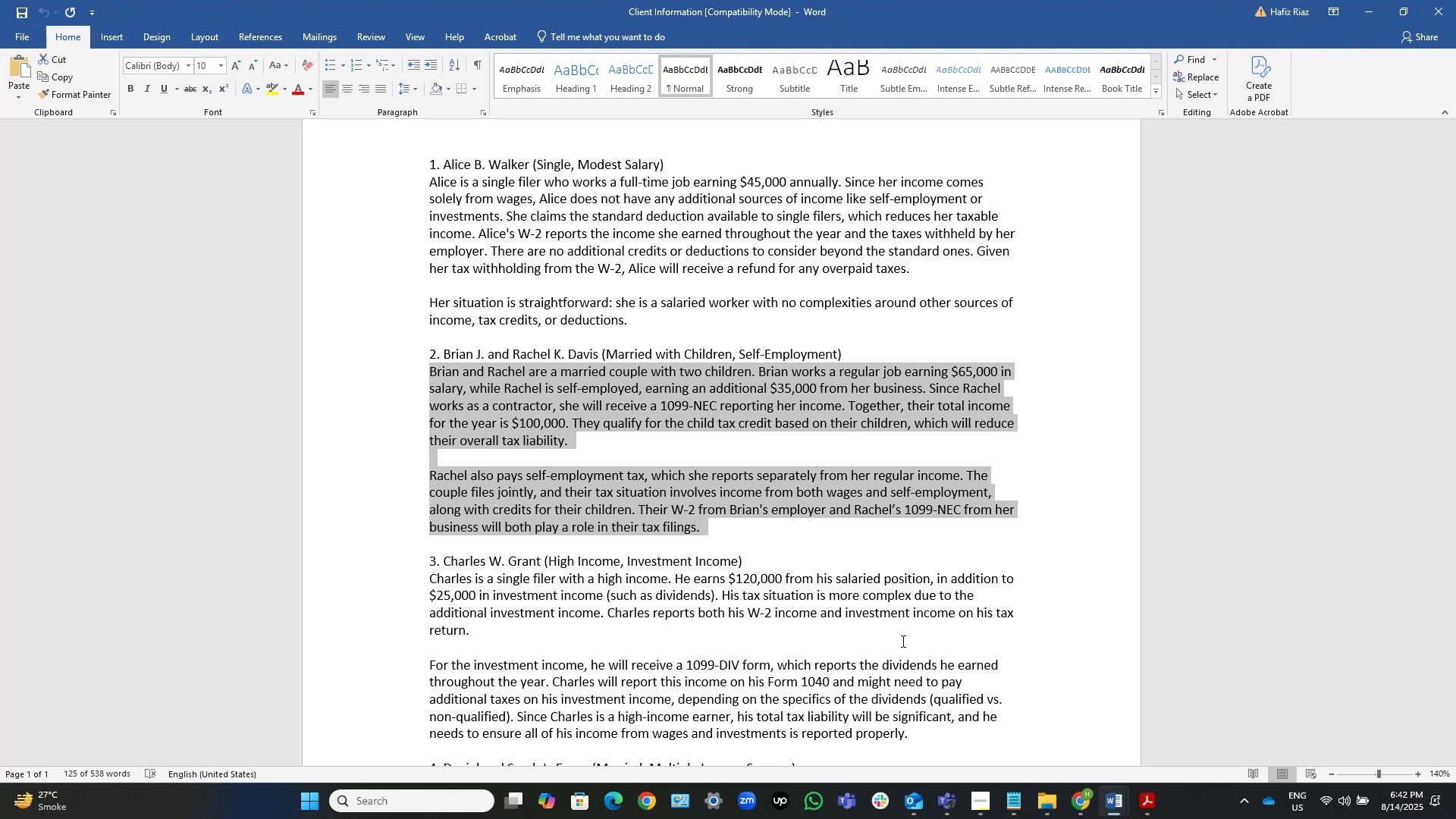 
wait(17.05)
 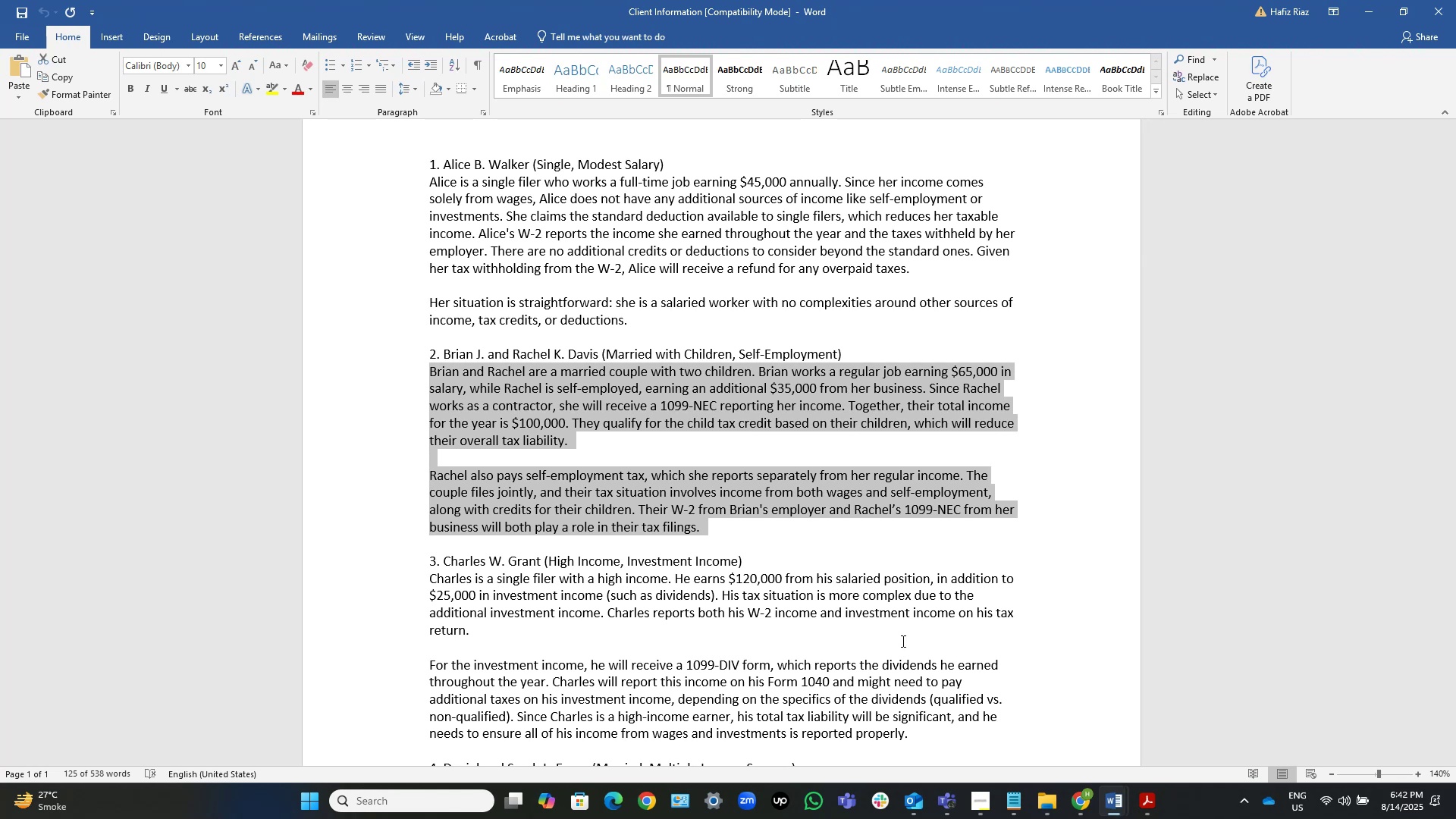 
left_click([1379, 2])
 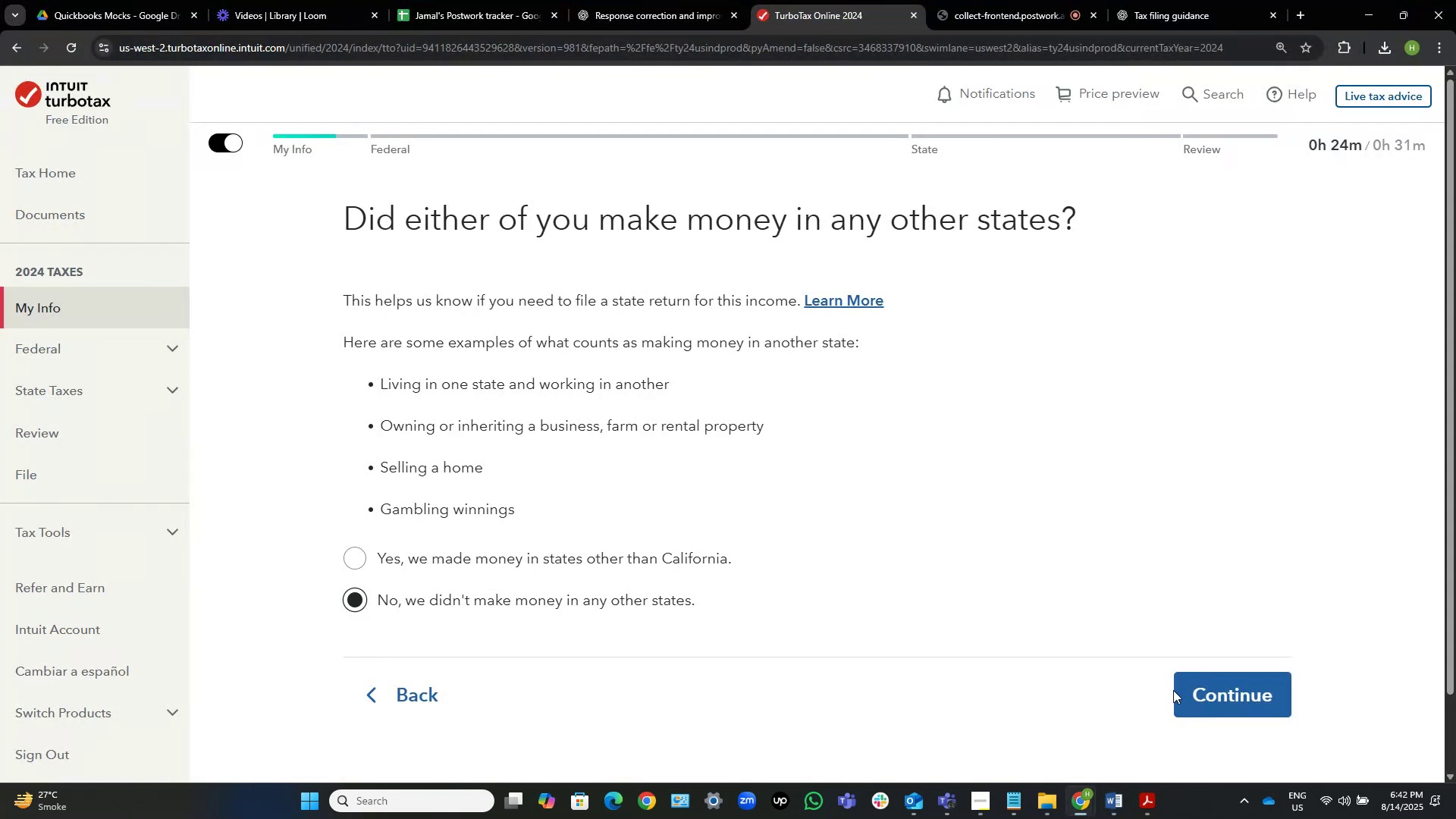 
left_click([1257, 703])
 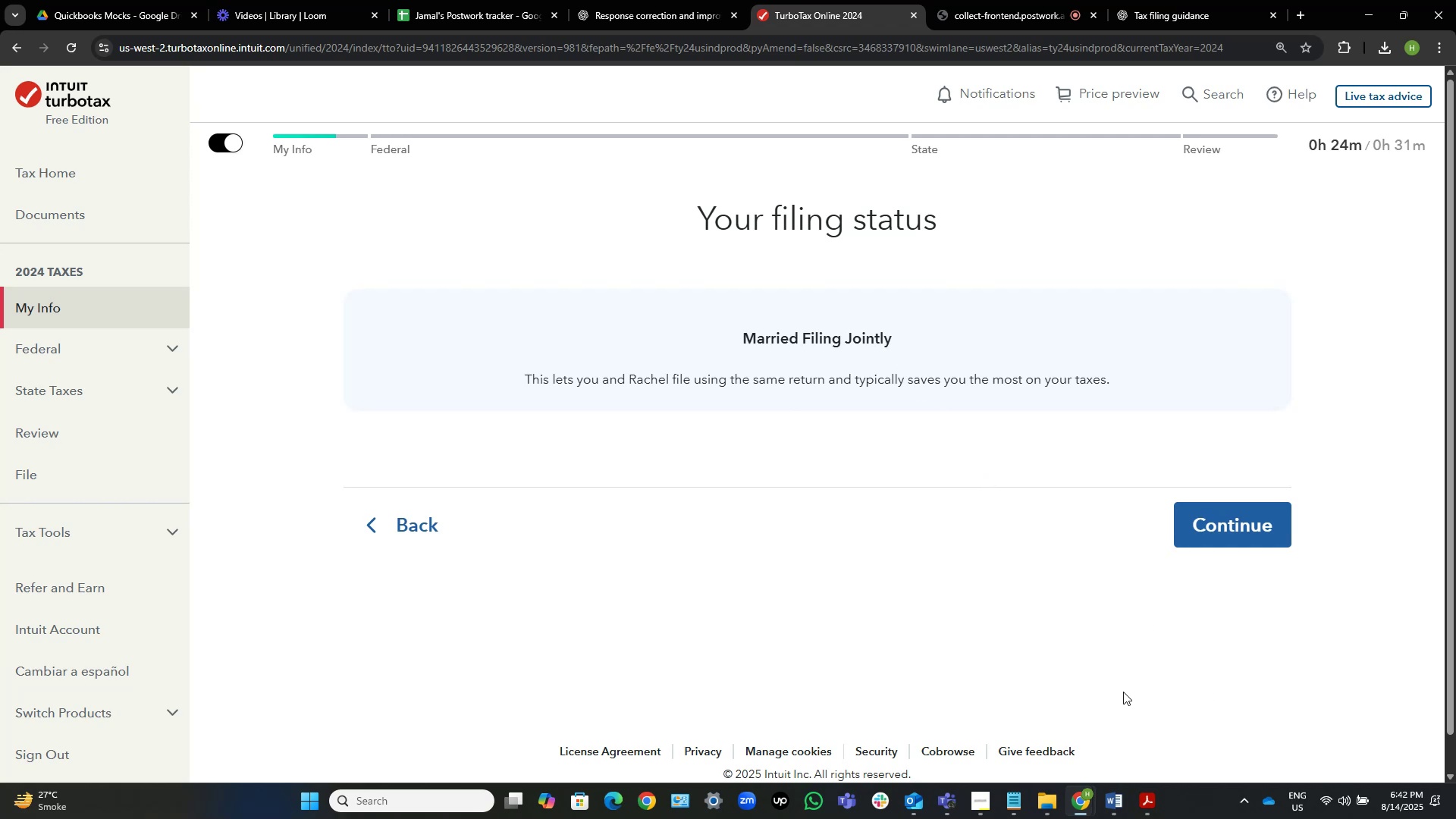 
wait(21.87)
 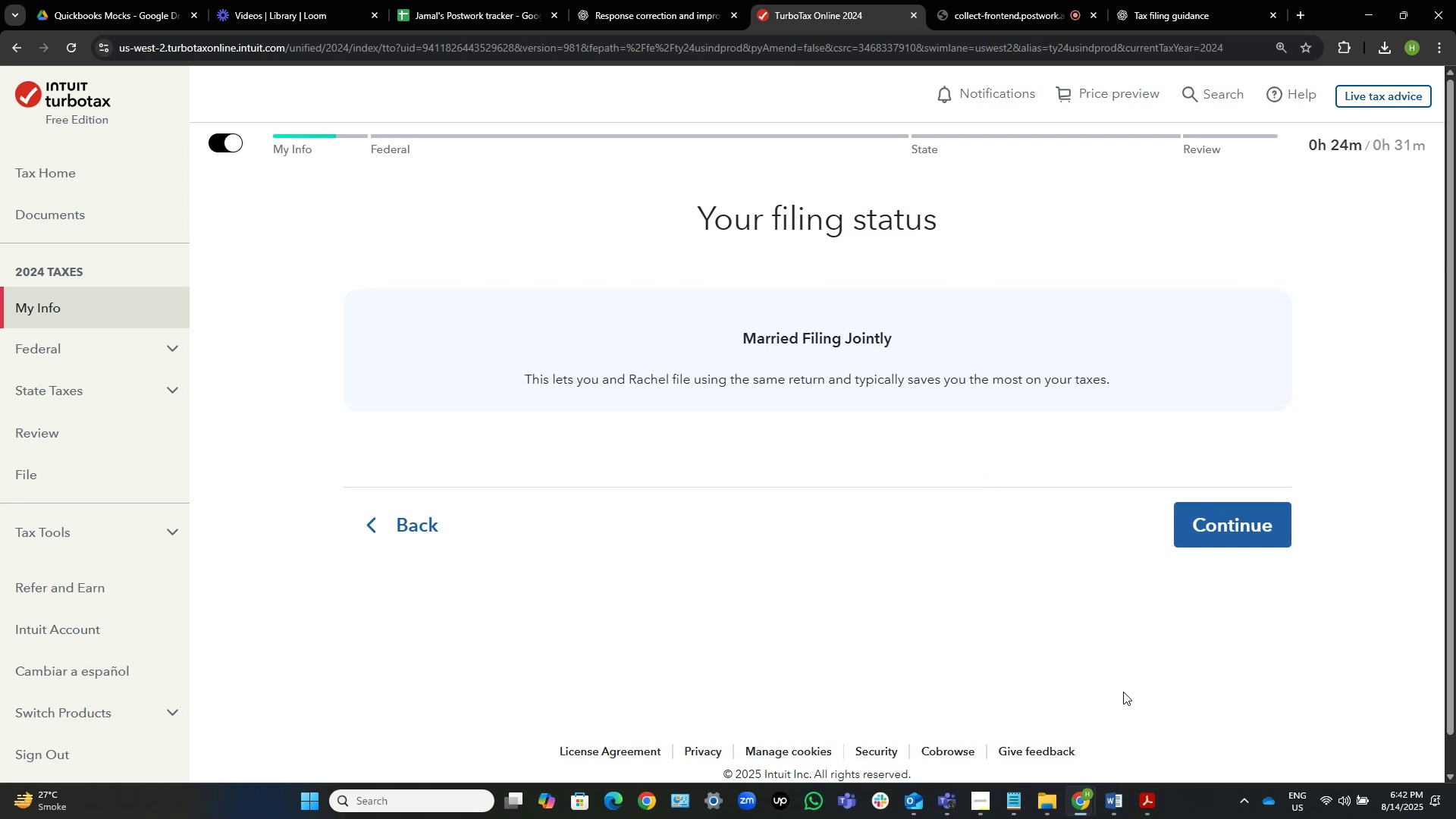 
left_click_drag(start_coordinate=[1156, 0], to_coordinate=[722, 13])
 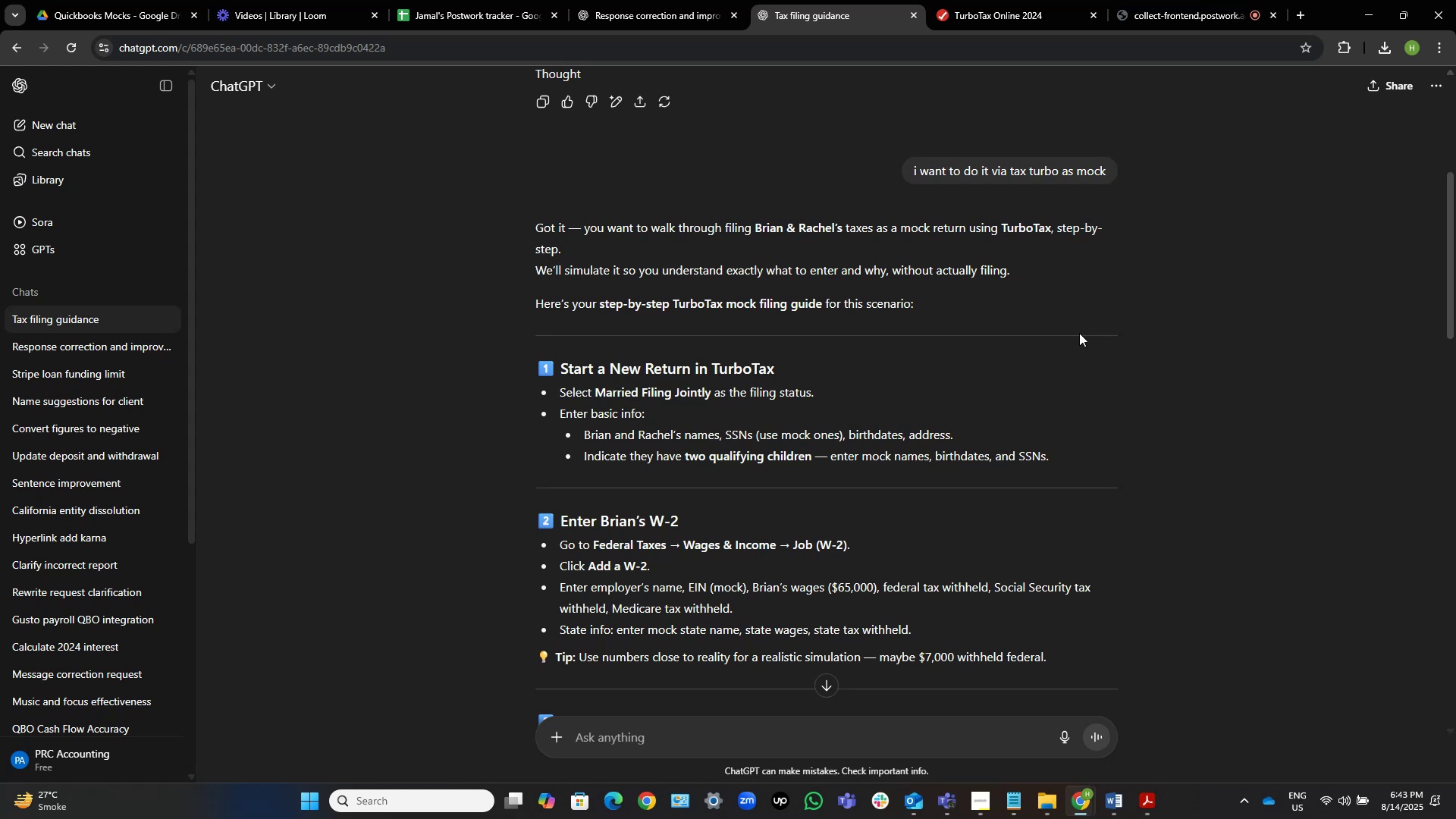 
wait(20.44)
 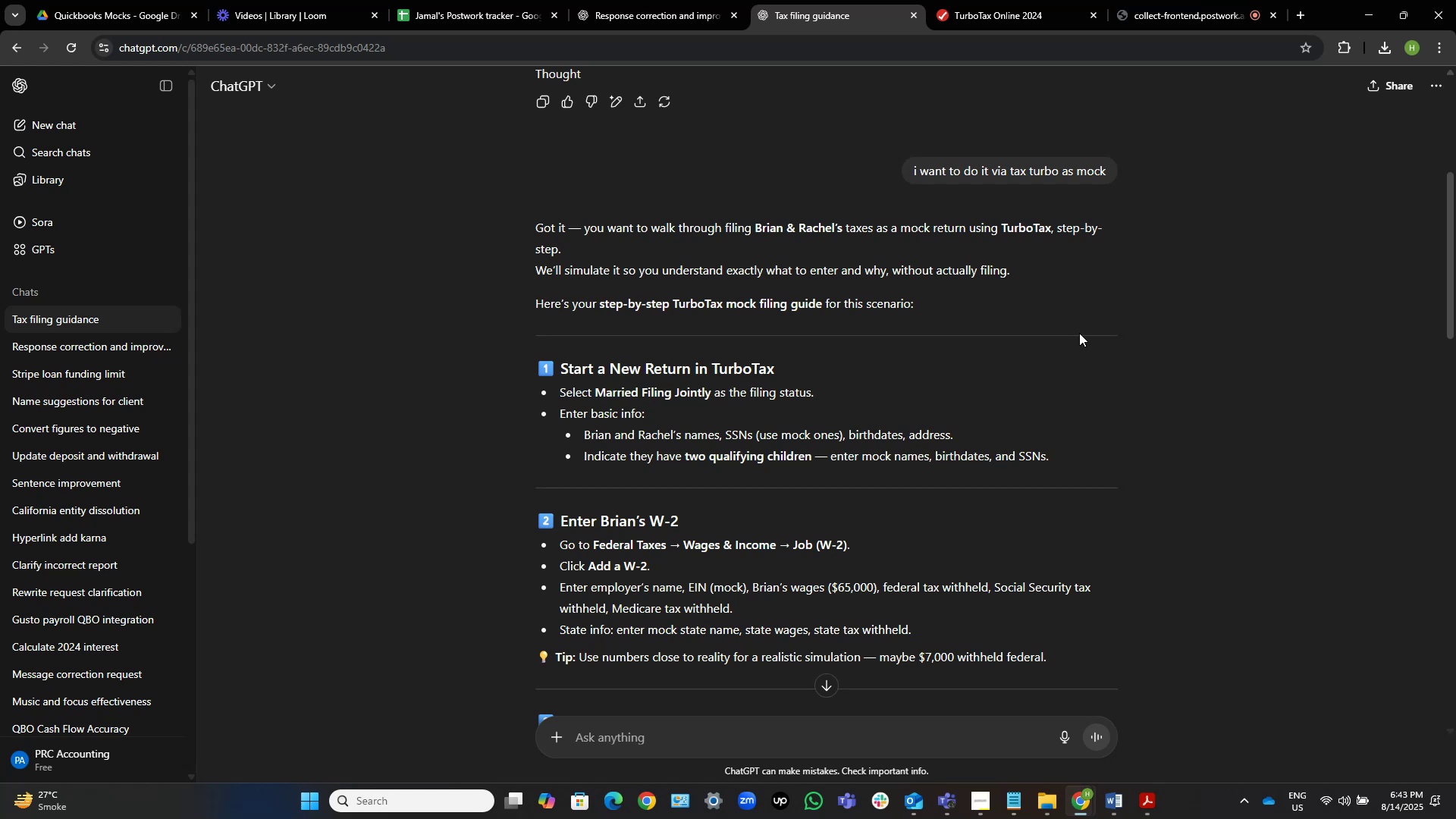 
type(its asking filing for jointly , shall i say ok)
 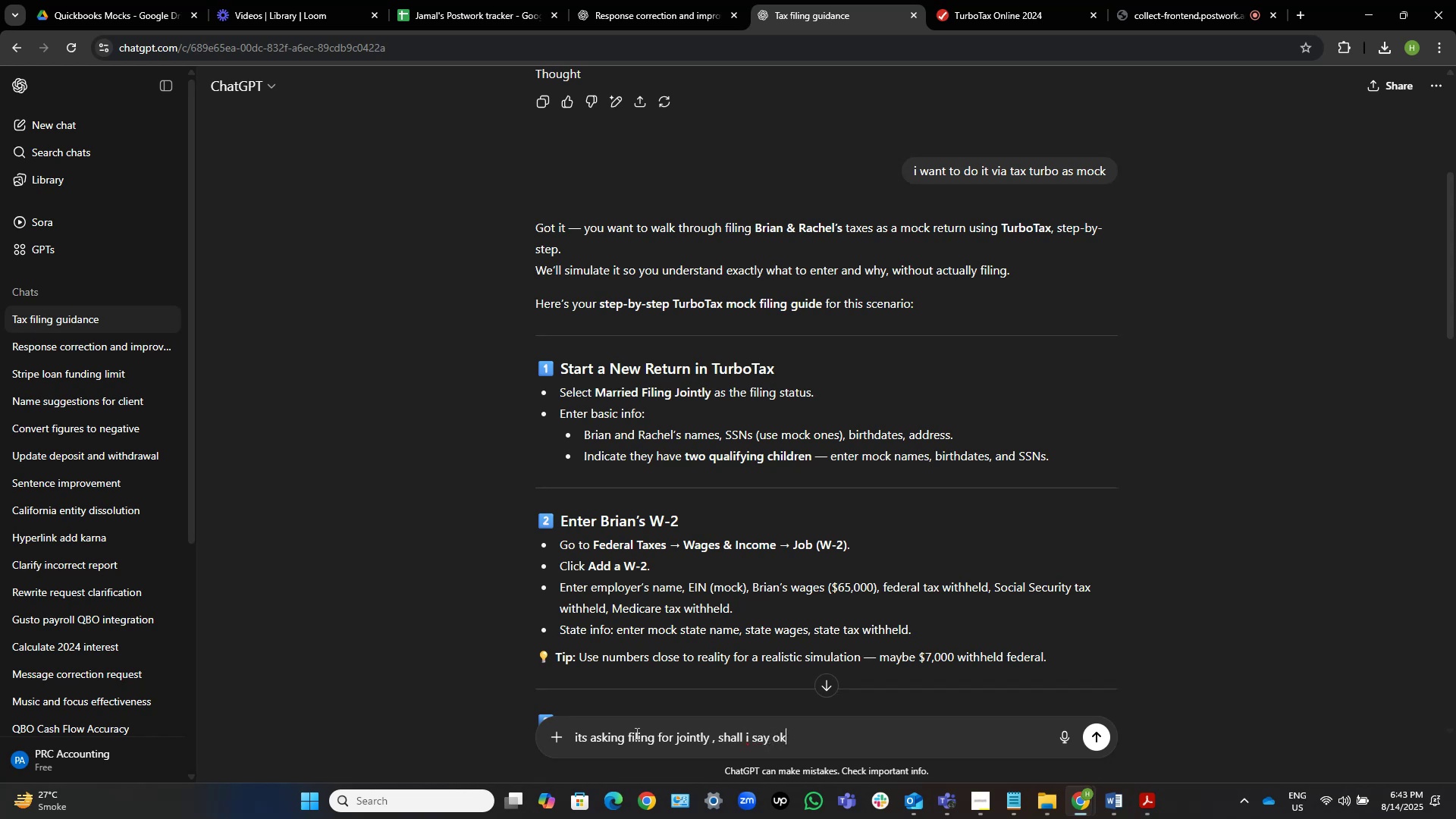 
key(Enter)
 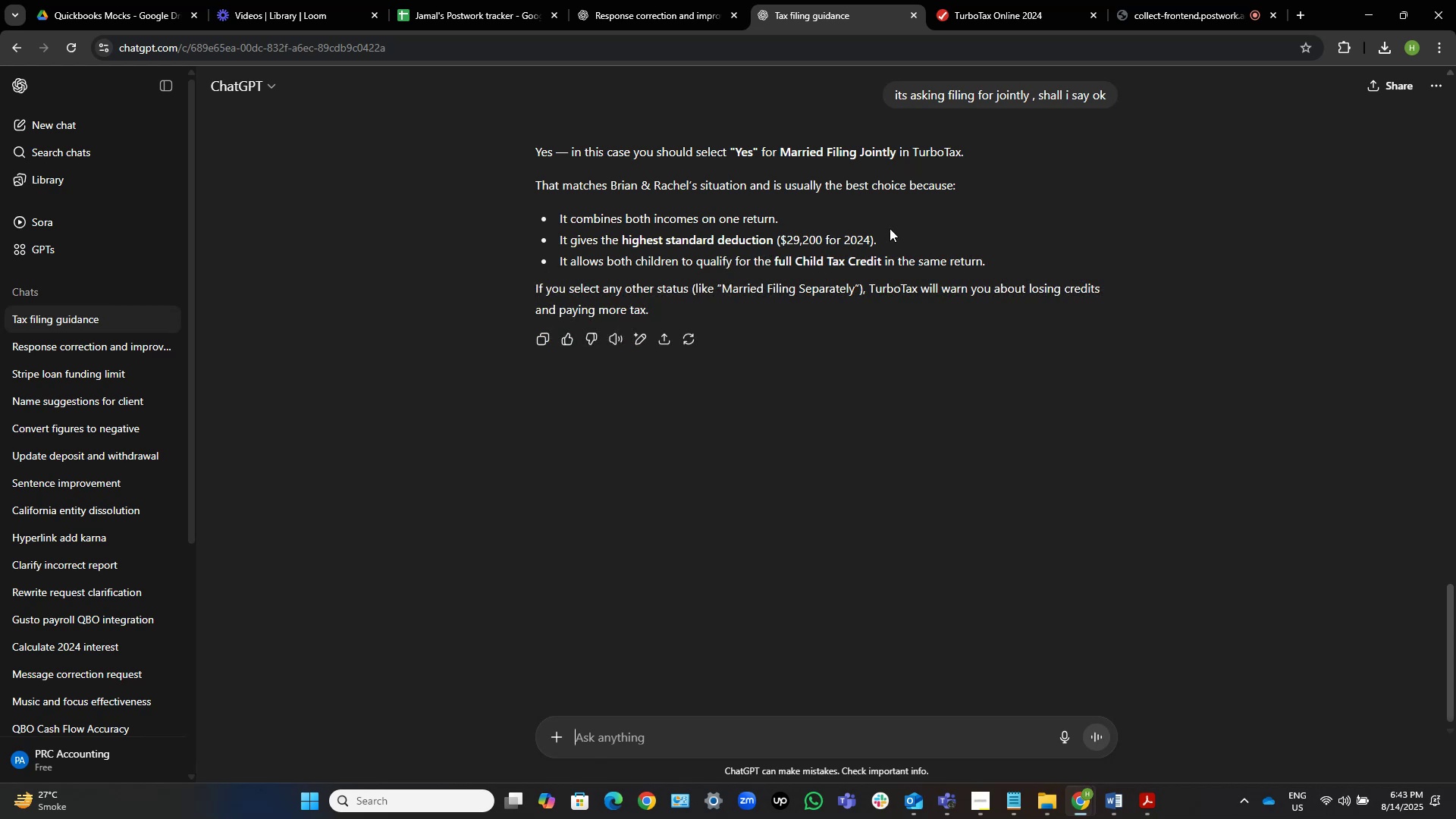 
wait(11.88)
 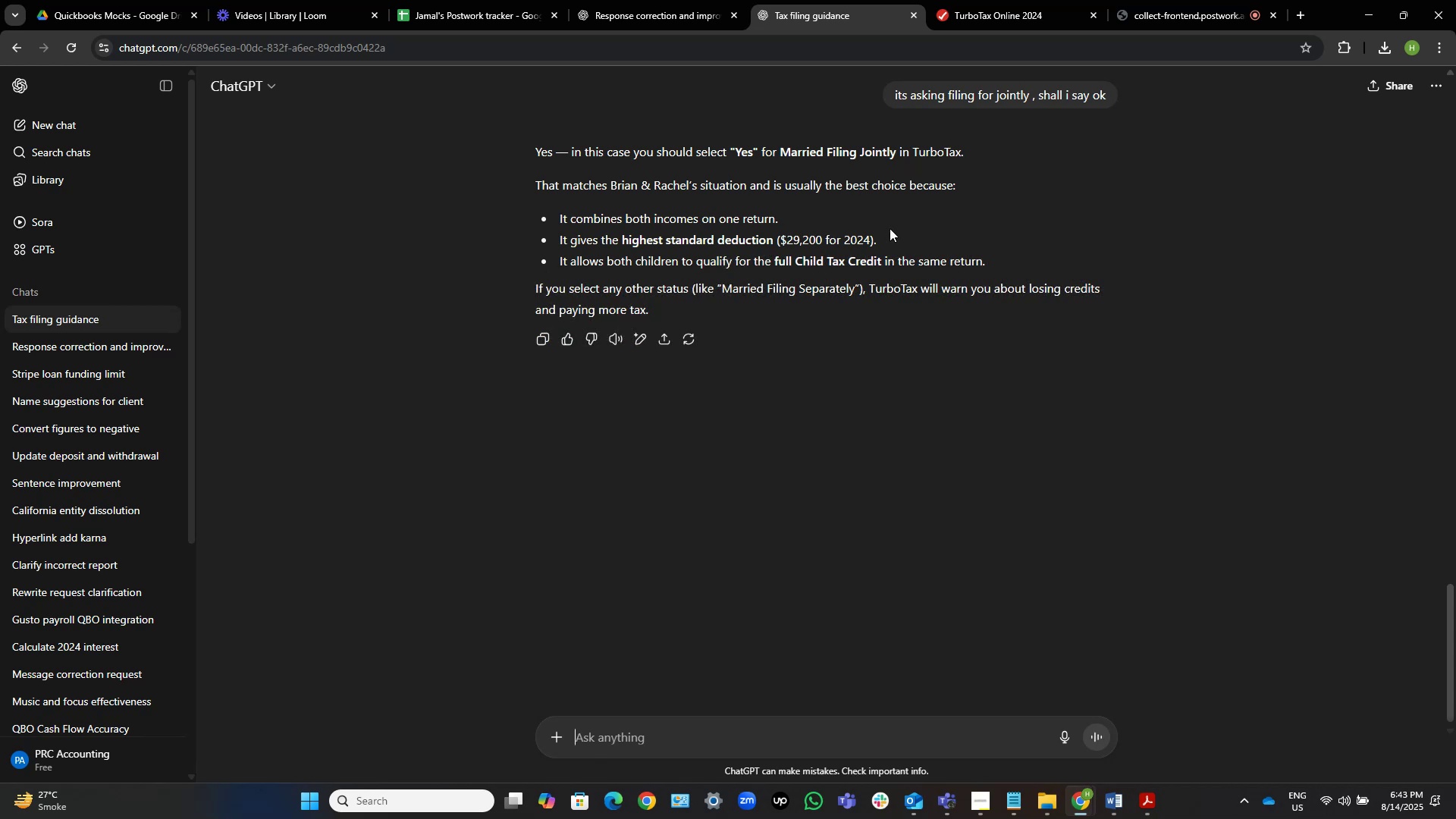 
left_click([995, 0])
 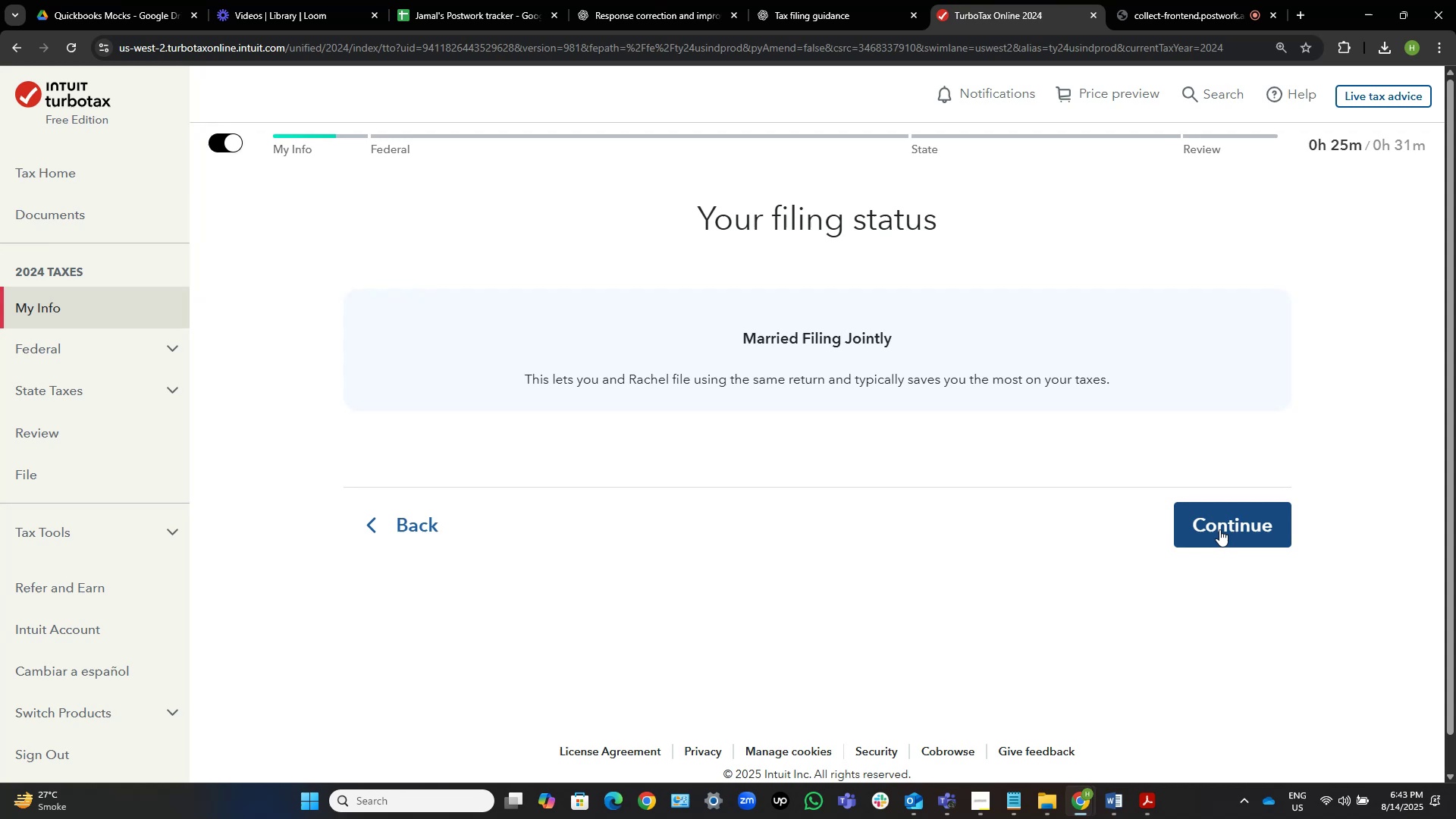 
left_click([1222, 523])
 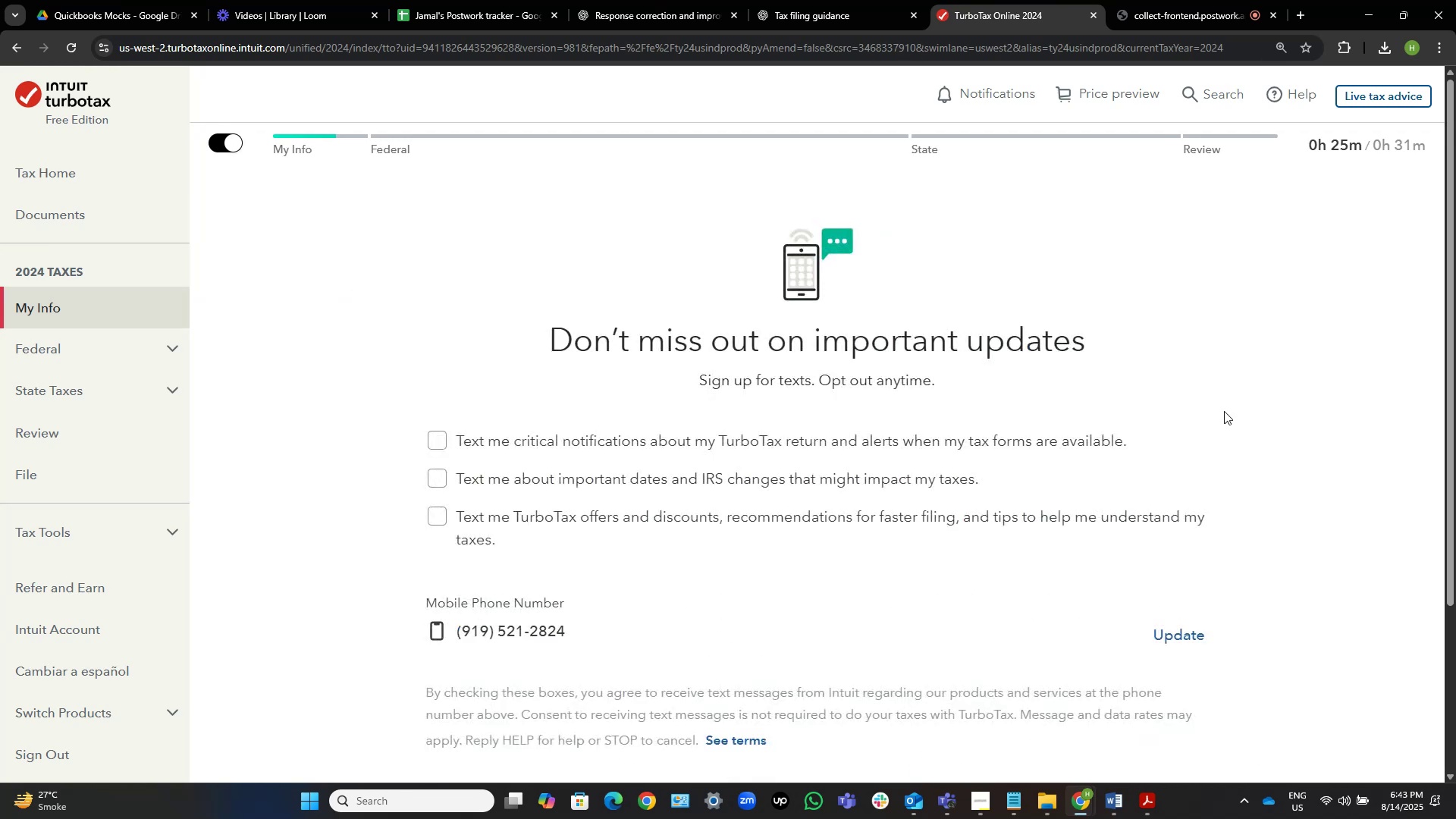 
wait(12.46)
 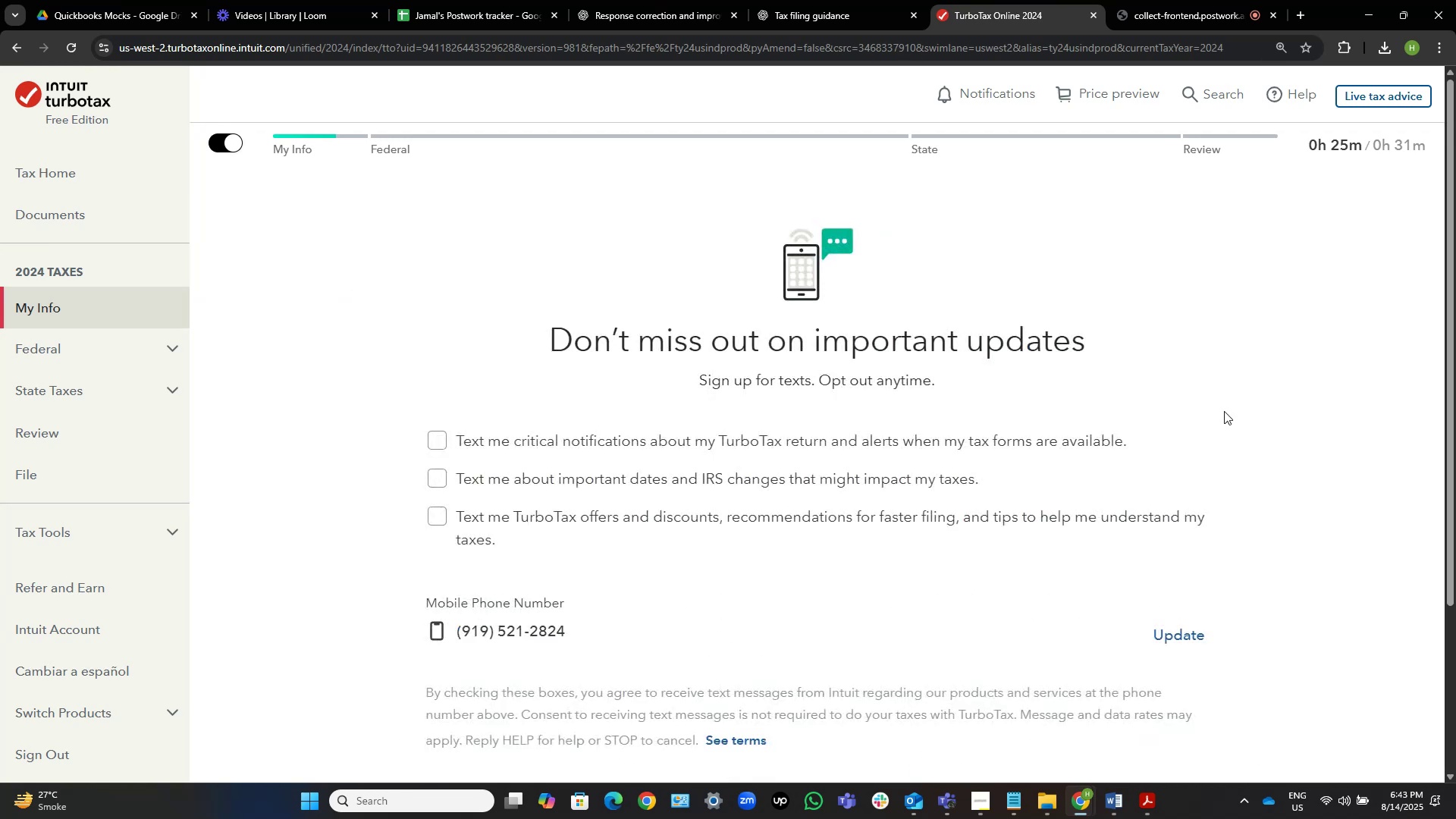 
scroll: coordinate [1141, 431], scroll_direction: down, amount: 3.0
 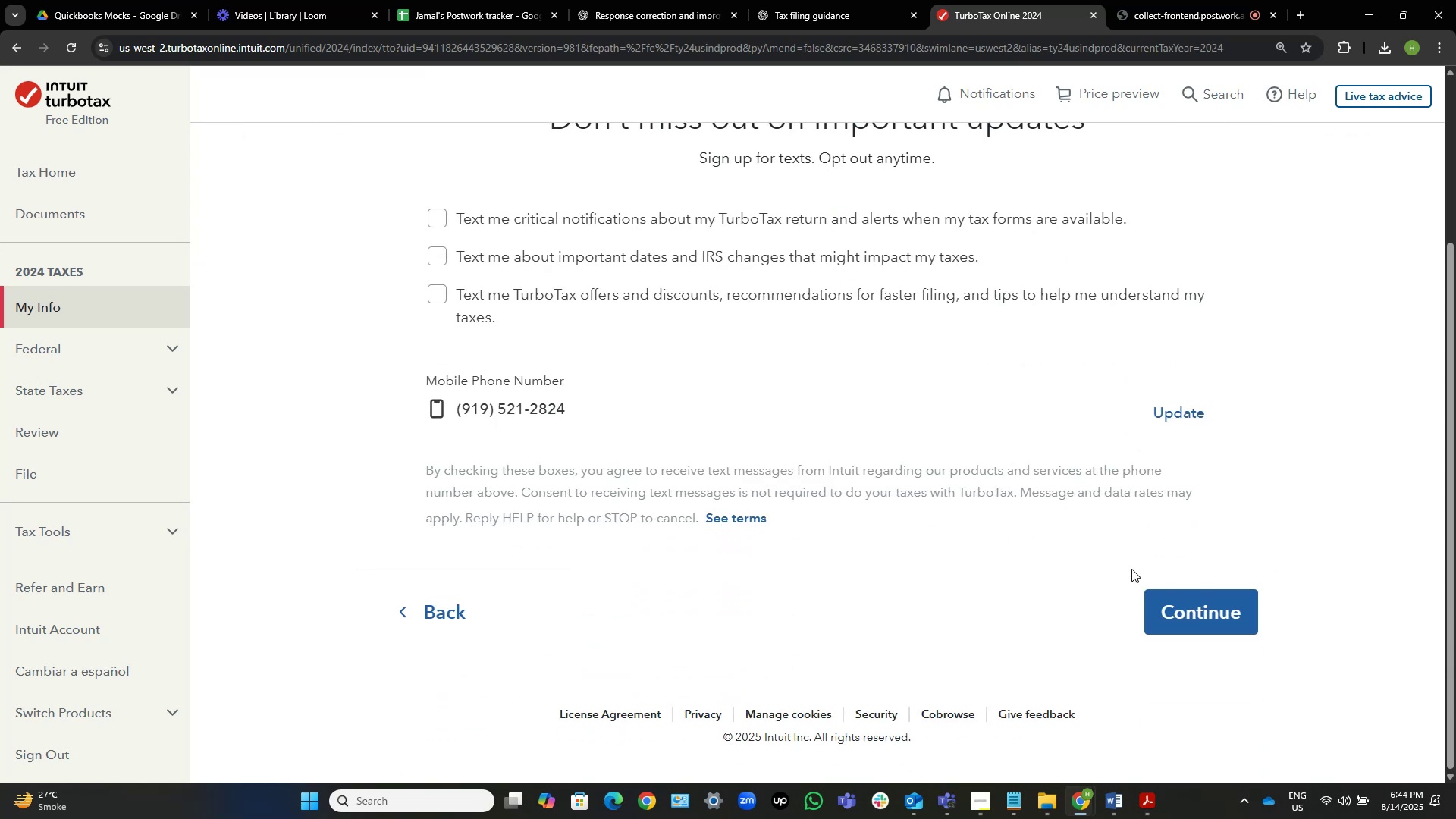 
left_click([1188, 594])
 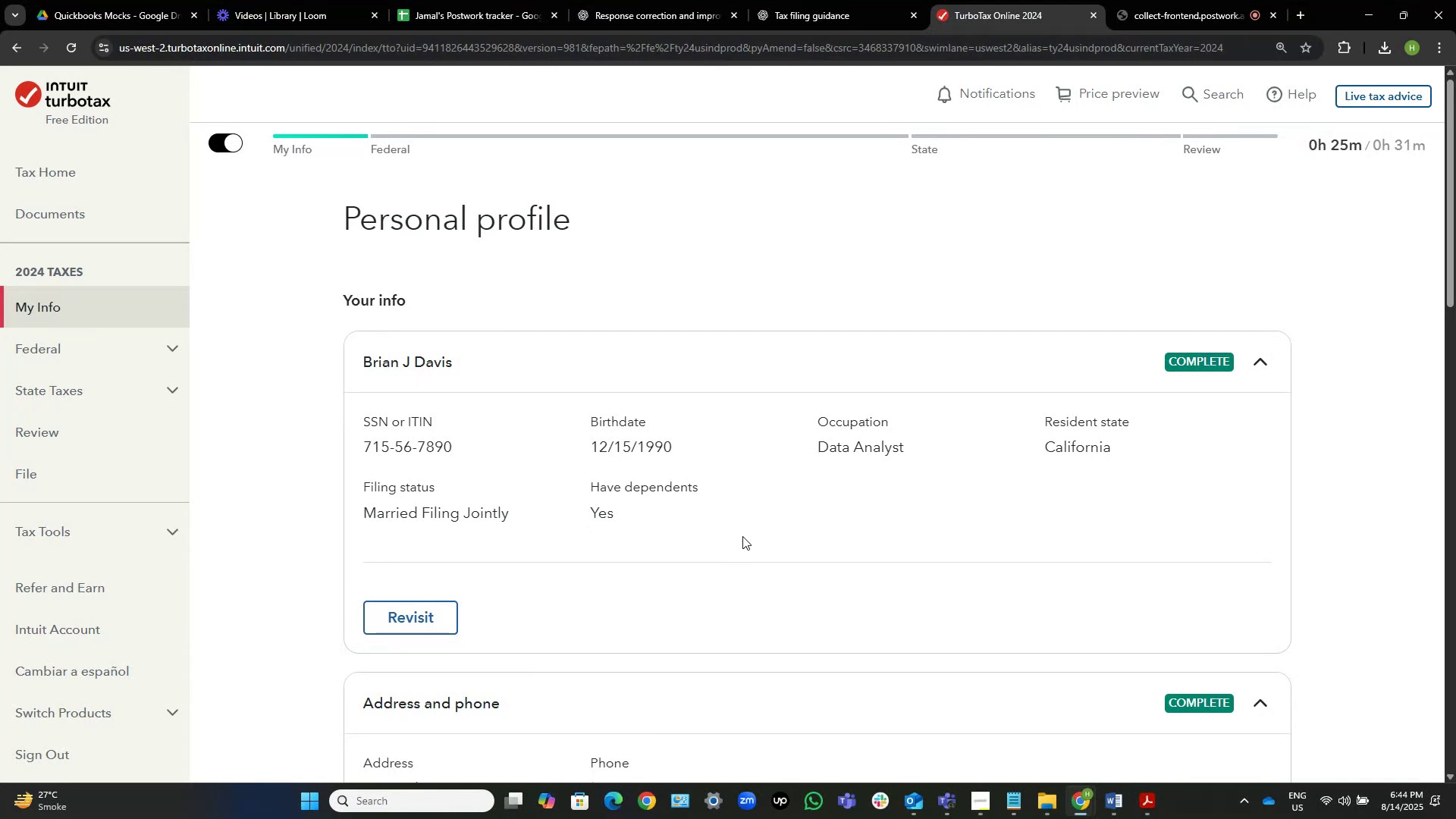 
wait(7.48)
 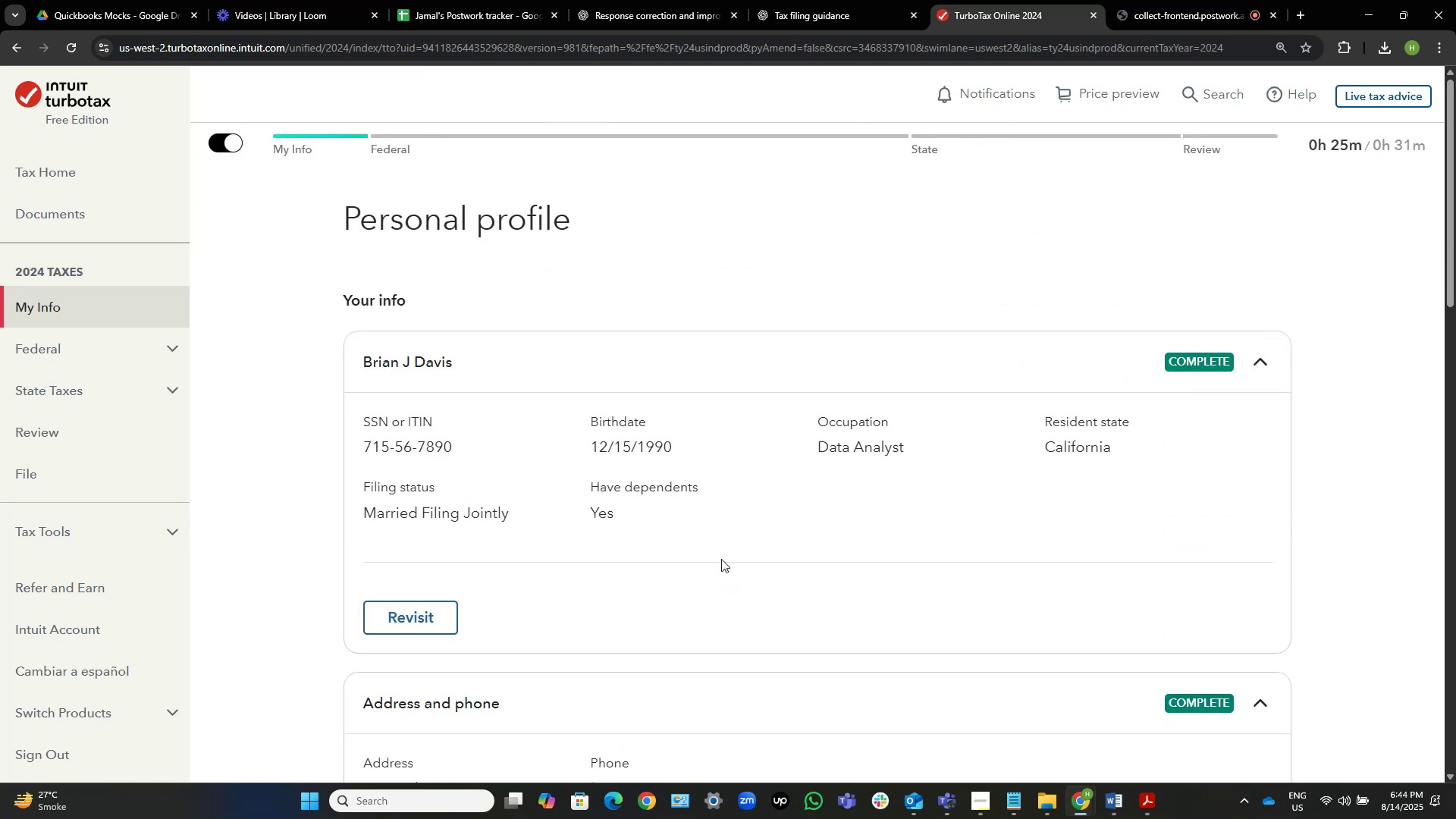 
scroll: coordinate [1099, 451], scroll_direction: down, amount: 16.0
 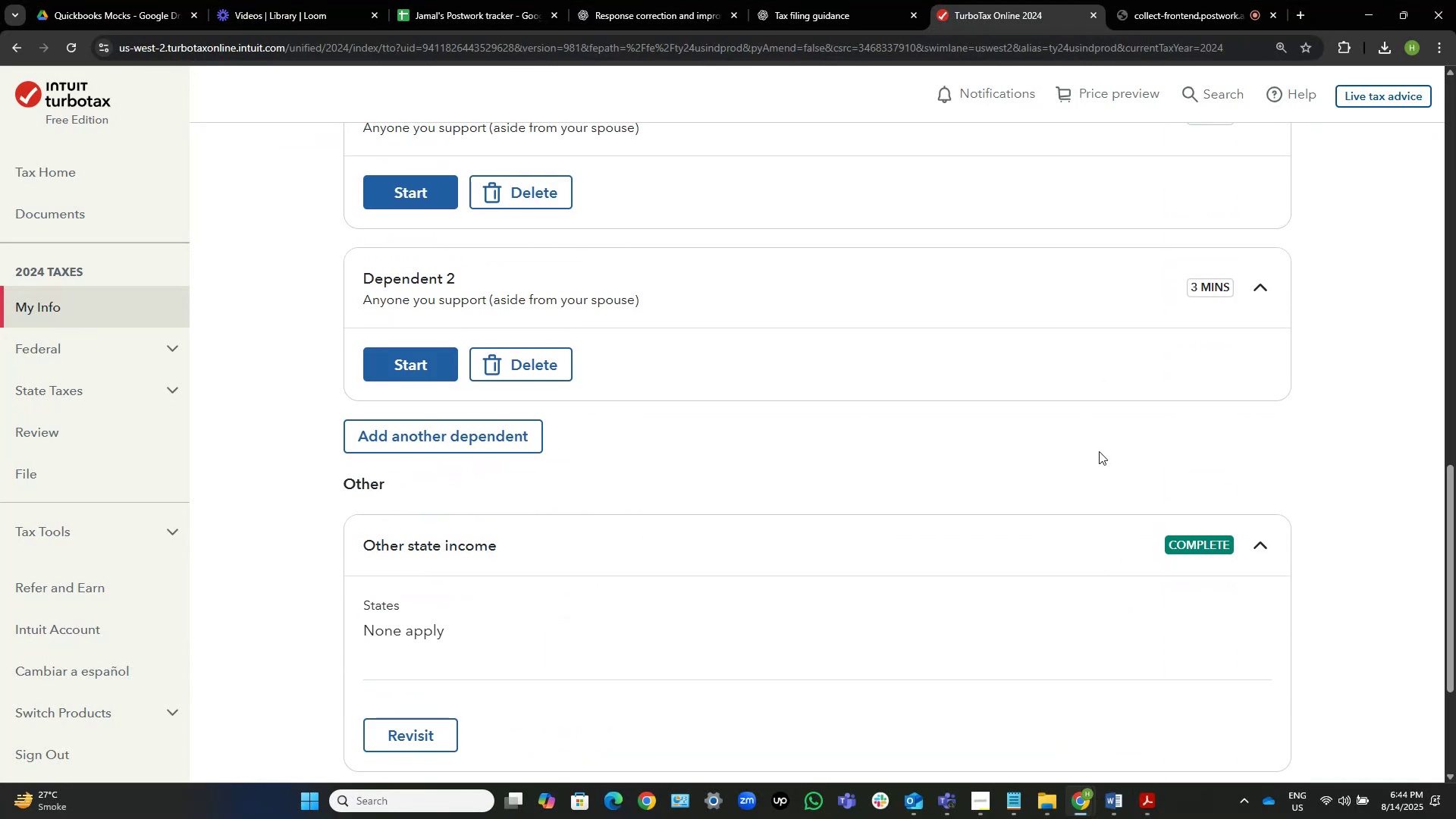 
scroll: coordinate [1099, 451], scroll_direction: up, amount: 2.0
 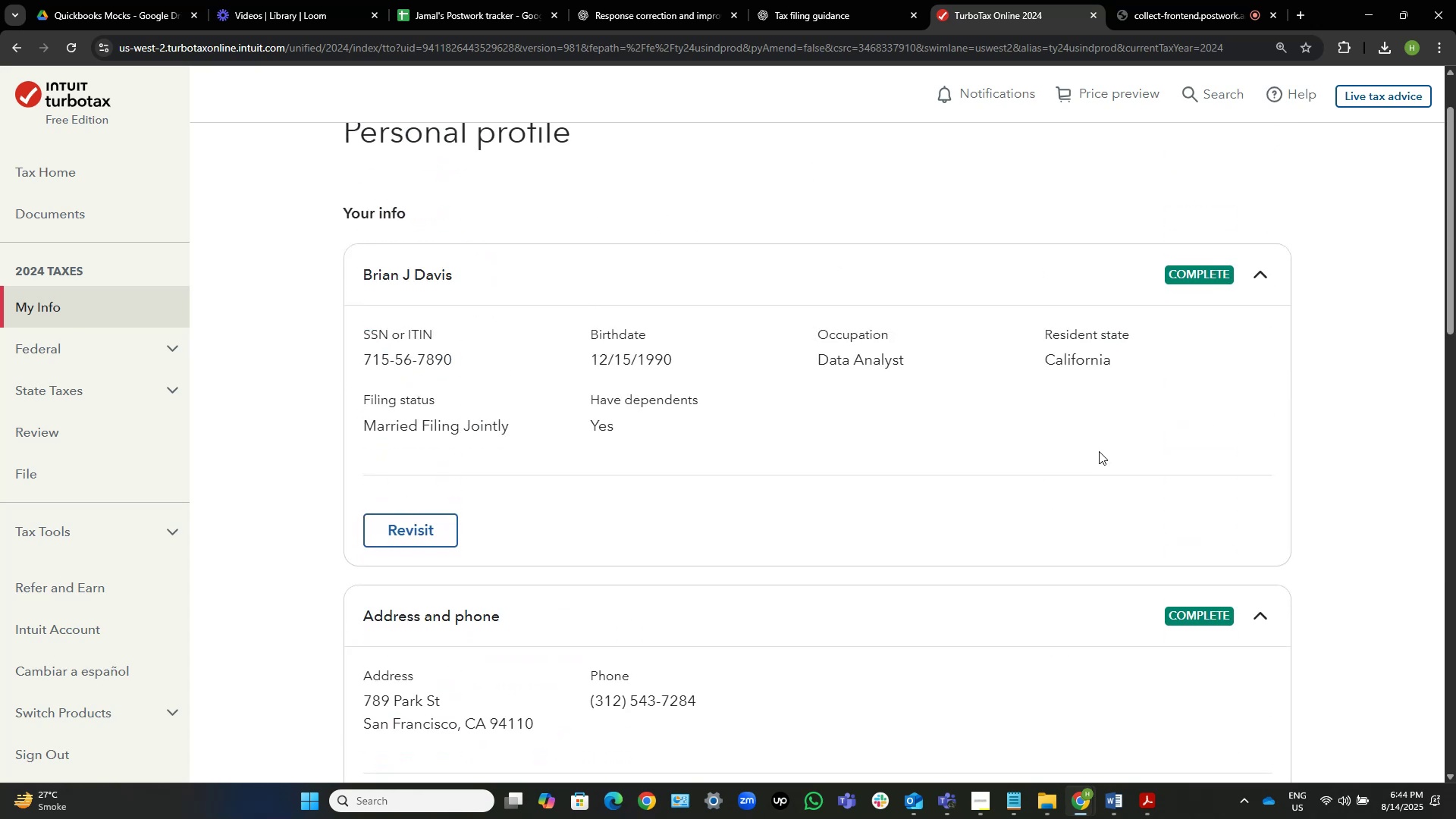 
wait(5.69)
 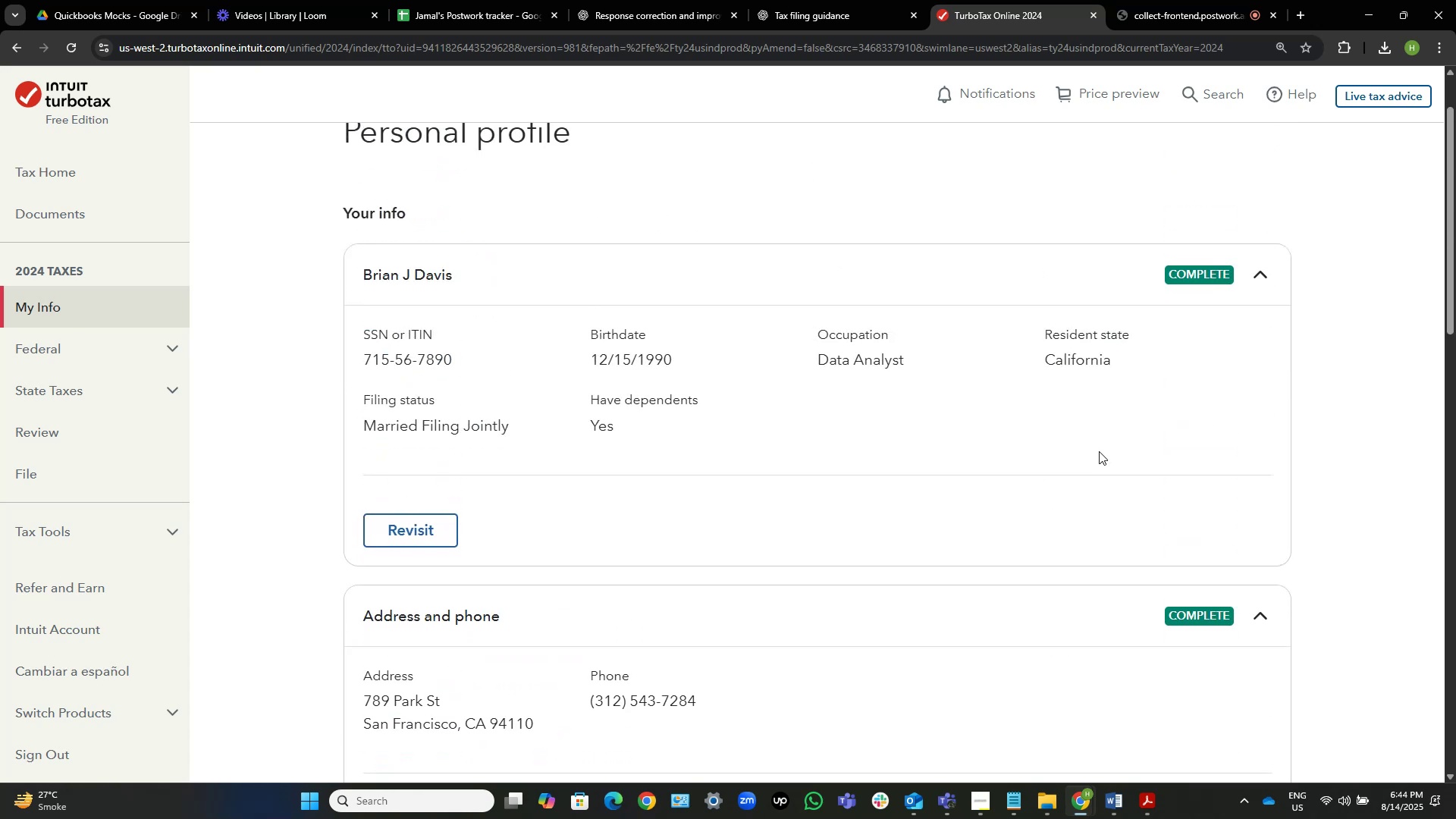 
scroll: coordinate [1100, 452], scroll_direction: up, amount: 5.0
 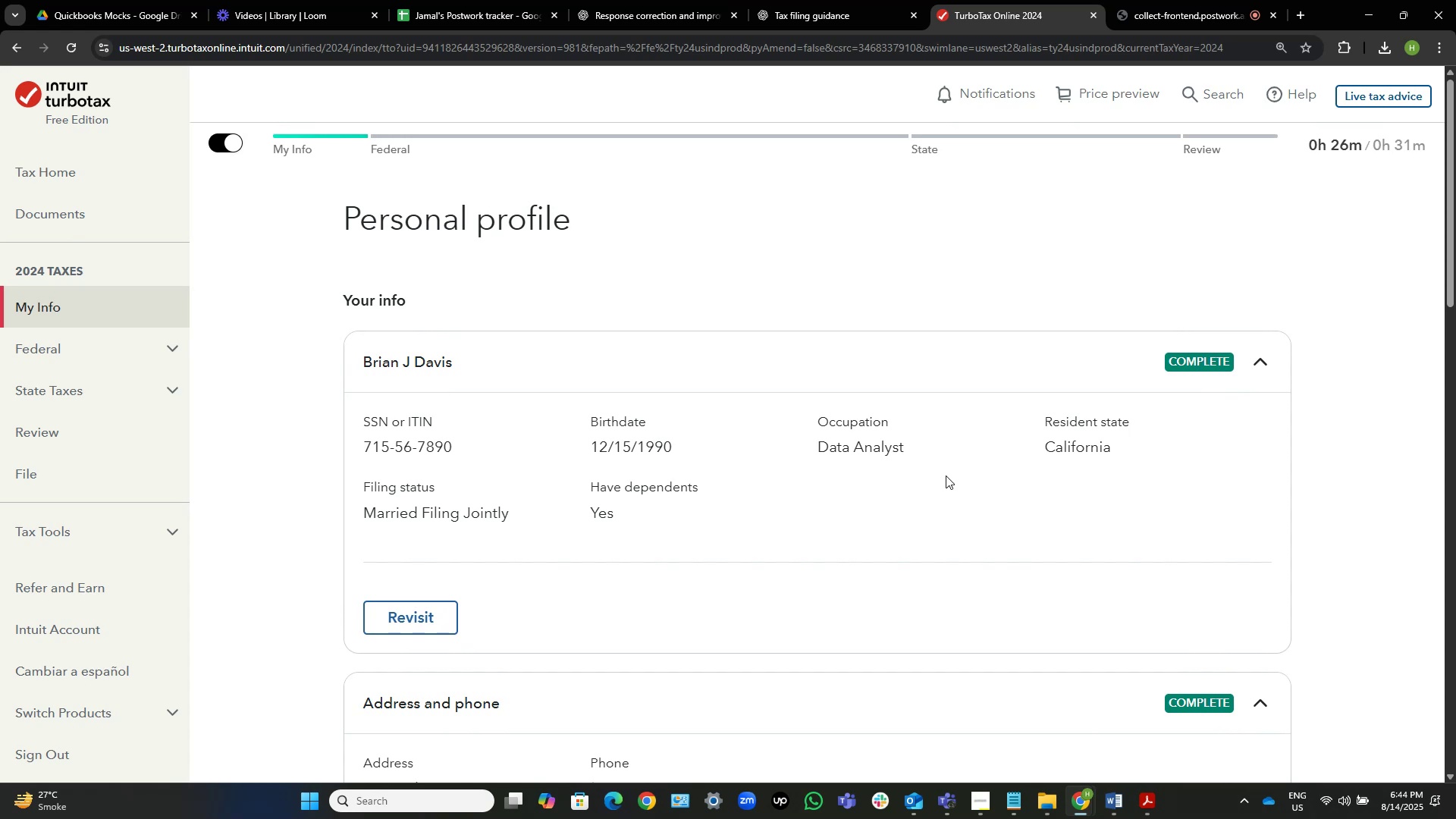 
wait(10.05)
 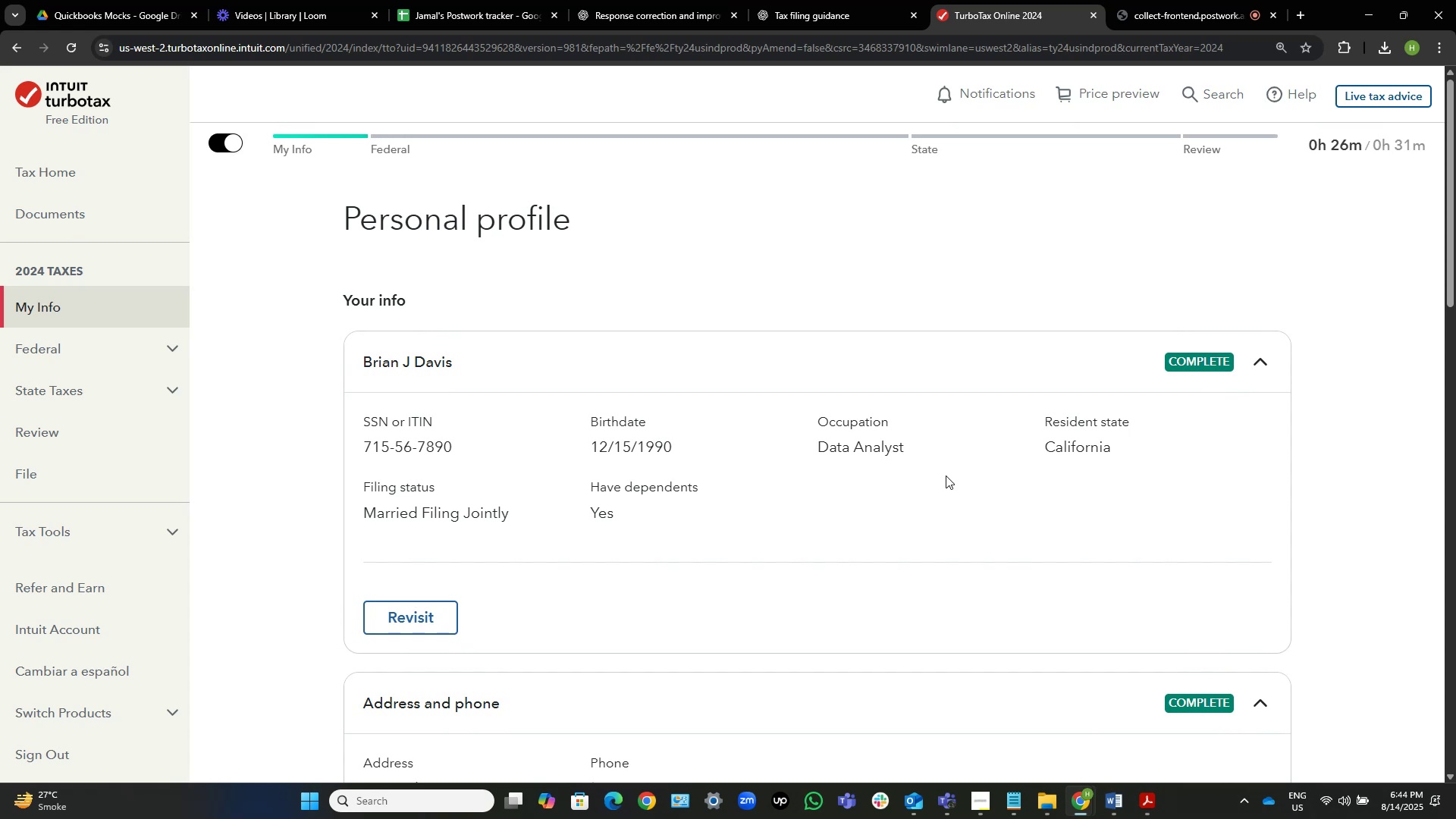 
scroll: coordinate [561, 342], scroll_direction: down, amount: 4.0
 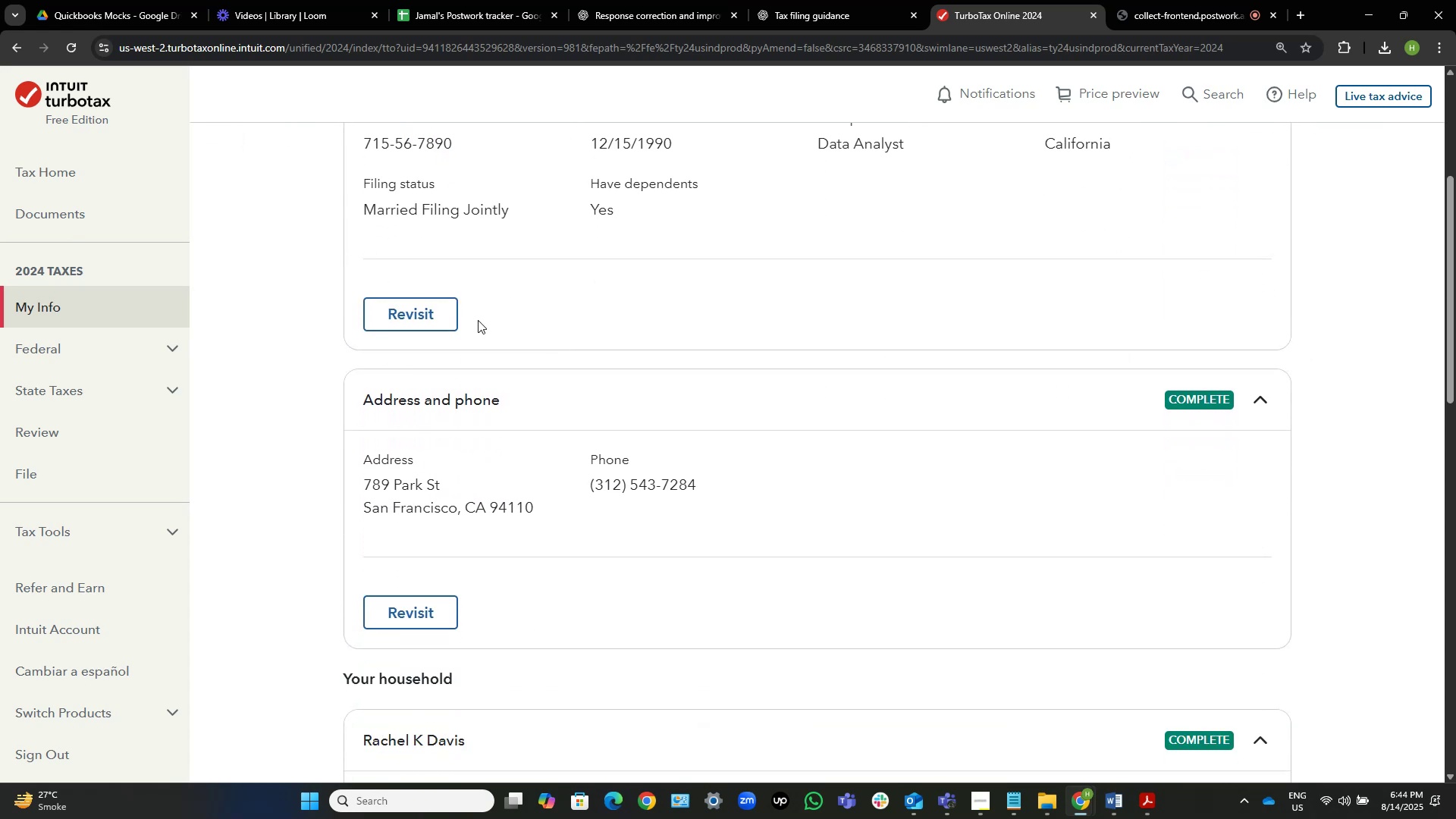 
scroll: coordinate [392, 329], scroll_direction: up, amount: 1.0
 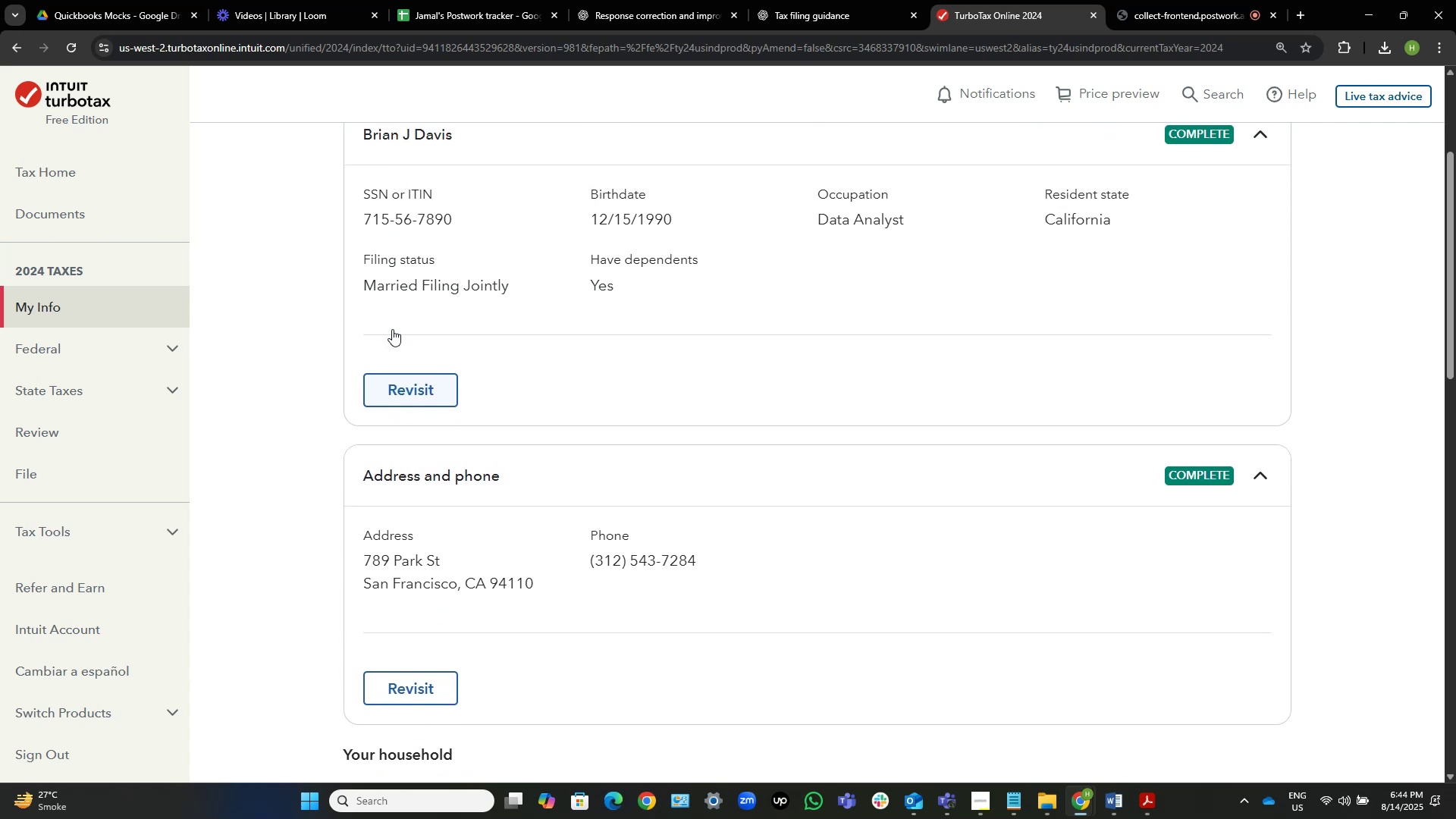 
scroll: coordinate [651, 528], scroll_direction: down, amount: 12.0
 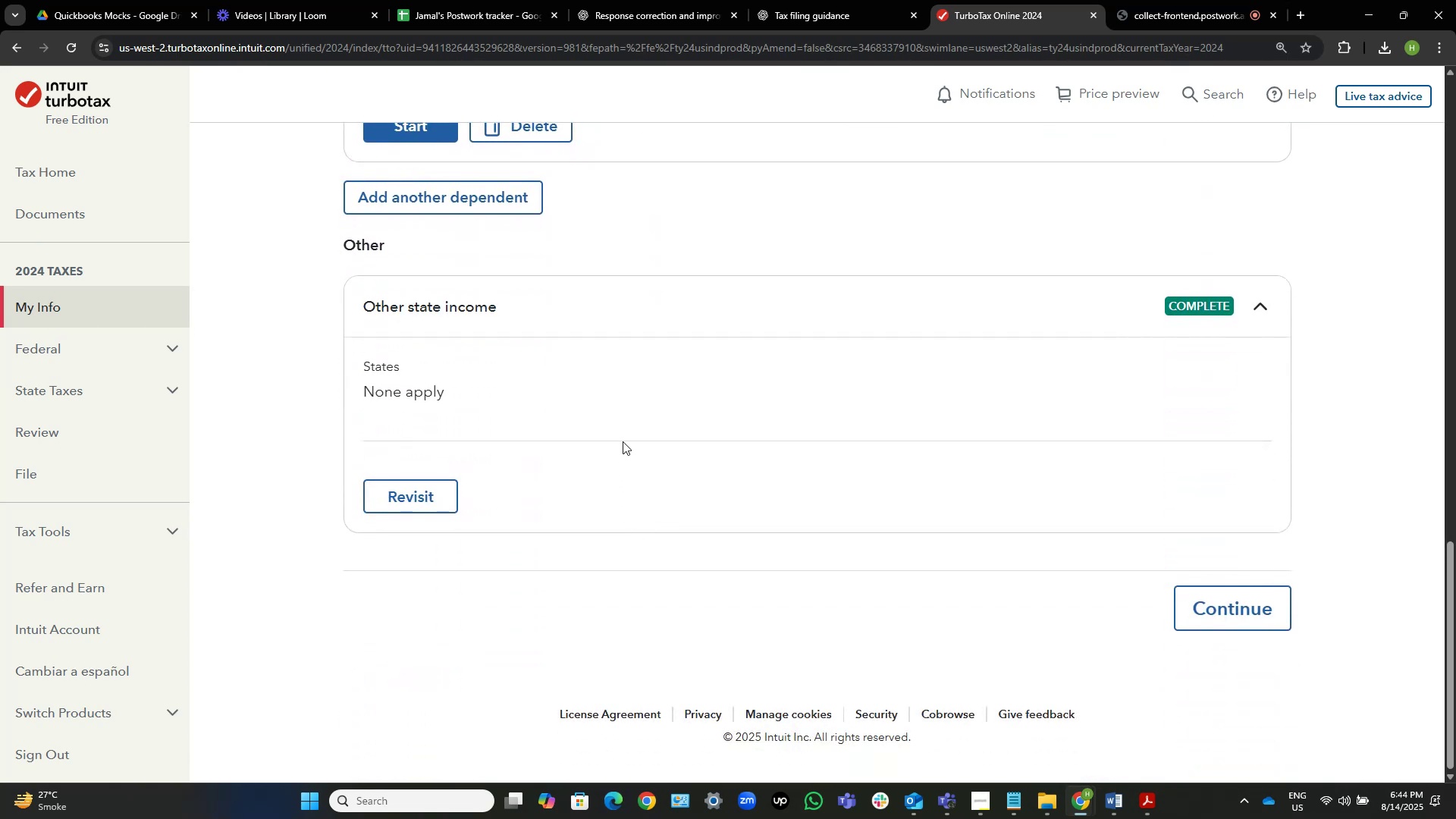 
scroll: coordinate [623, 441], scroll_direction: down, amount: 3.0
 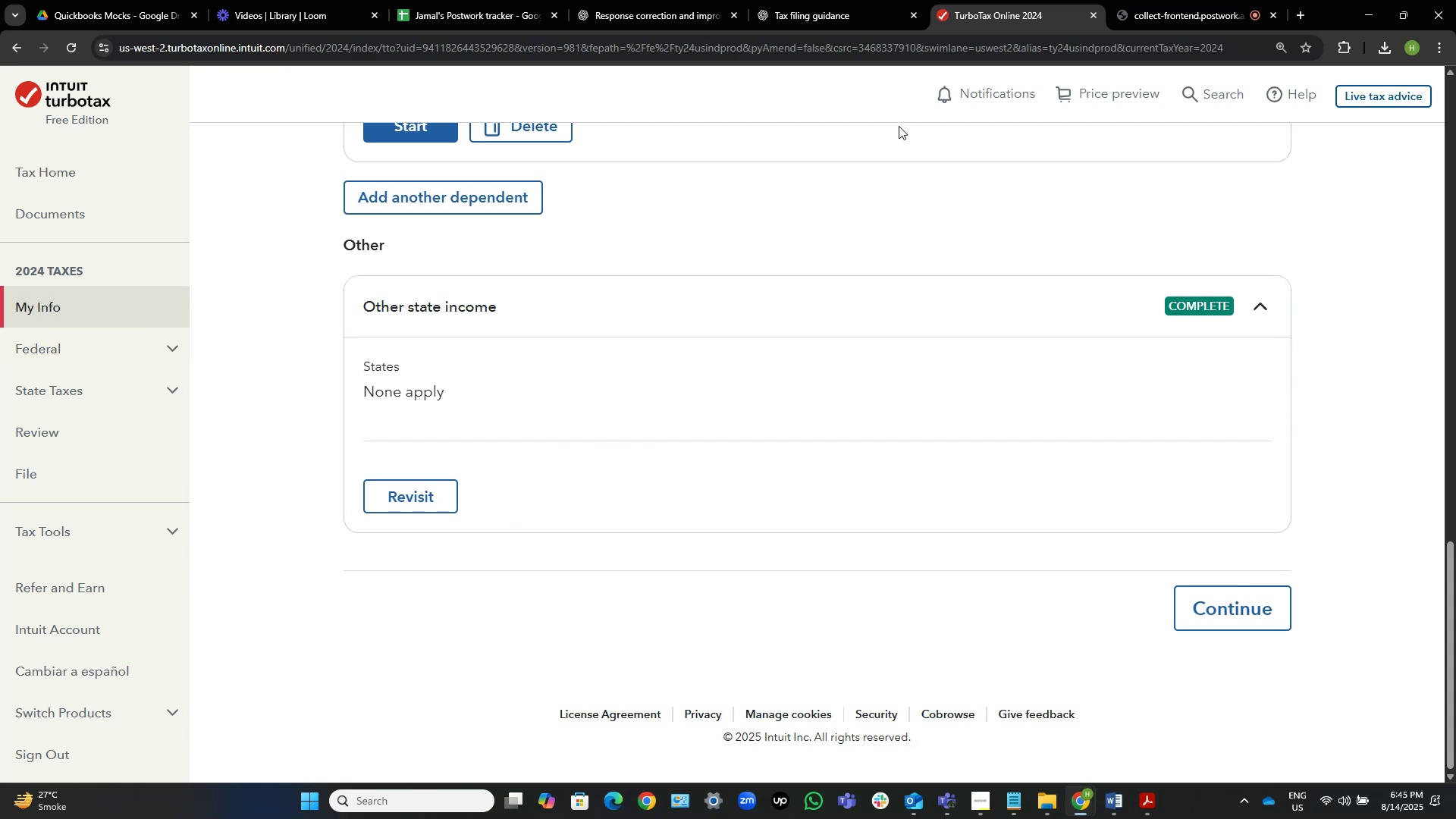 
scroll: coordinate [836, 292], scroll_direction: up, amount: 27.0
 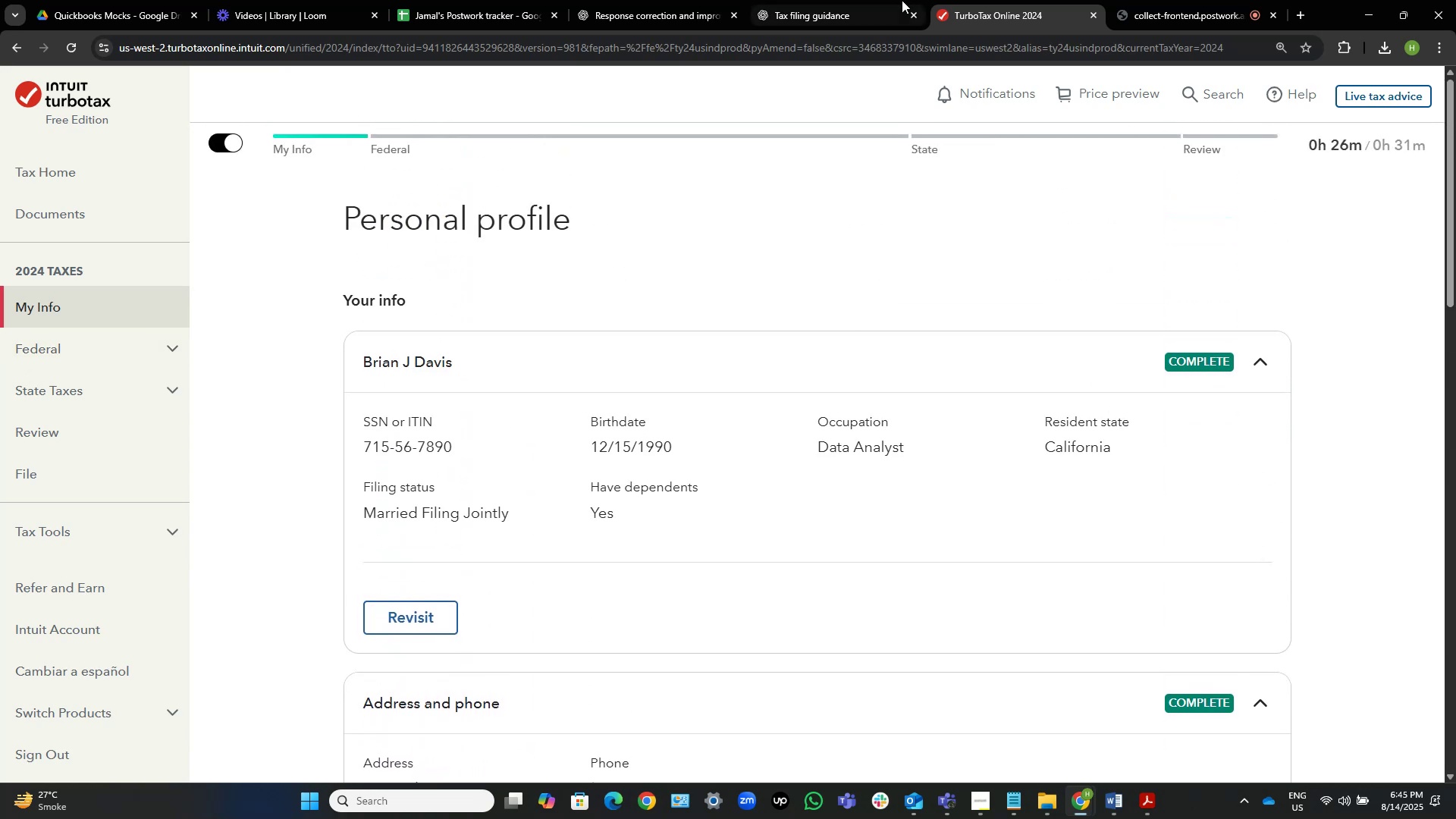 
left_click([855, 0])
 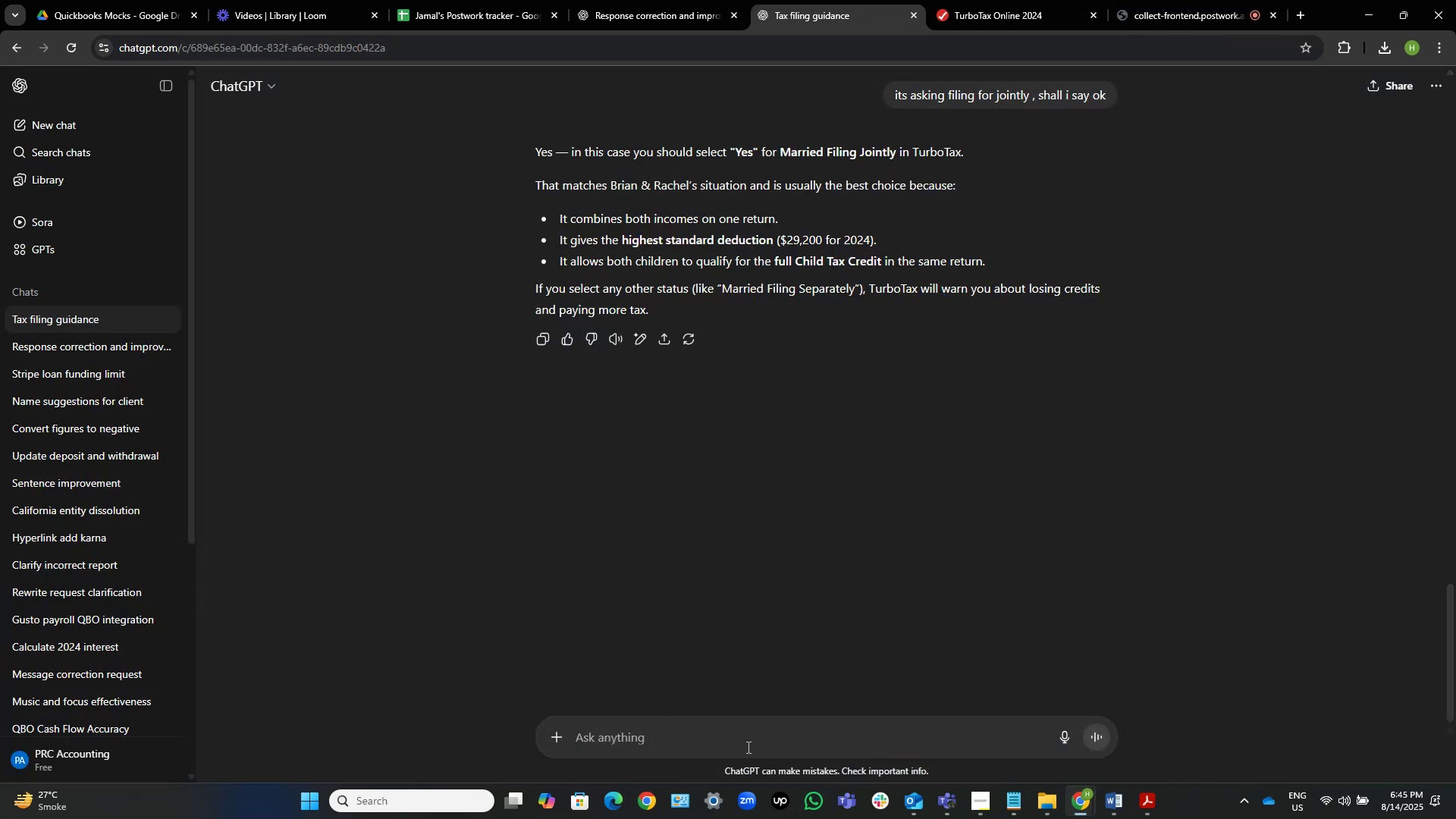 
left_click([744, 746])
 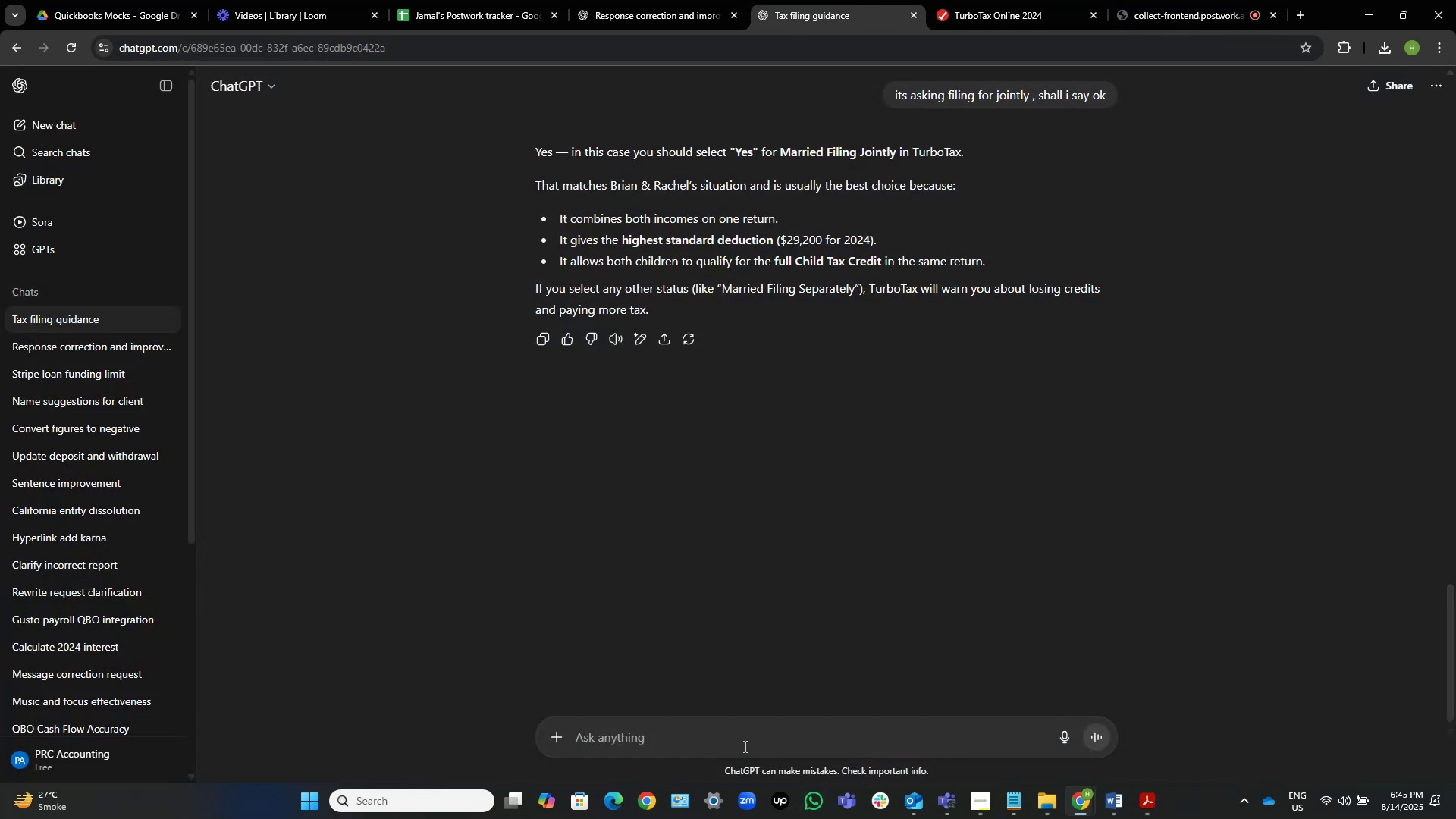 
type(now im on personal )
 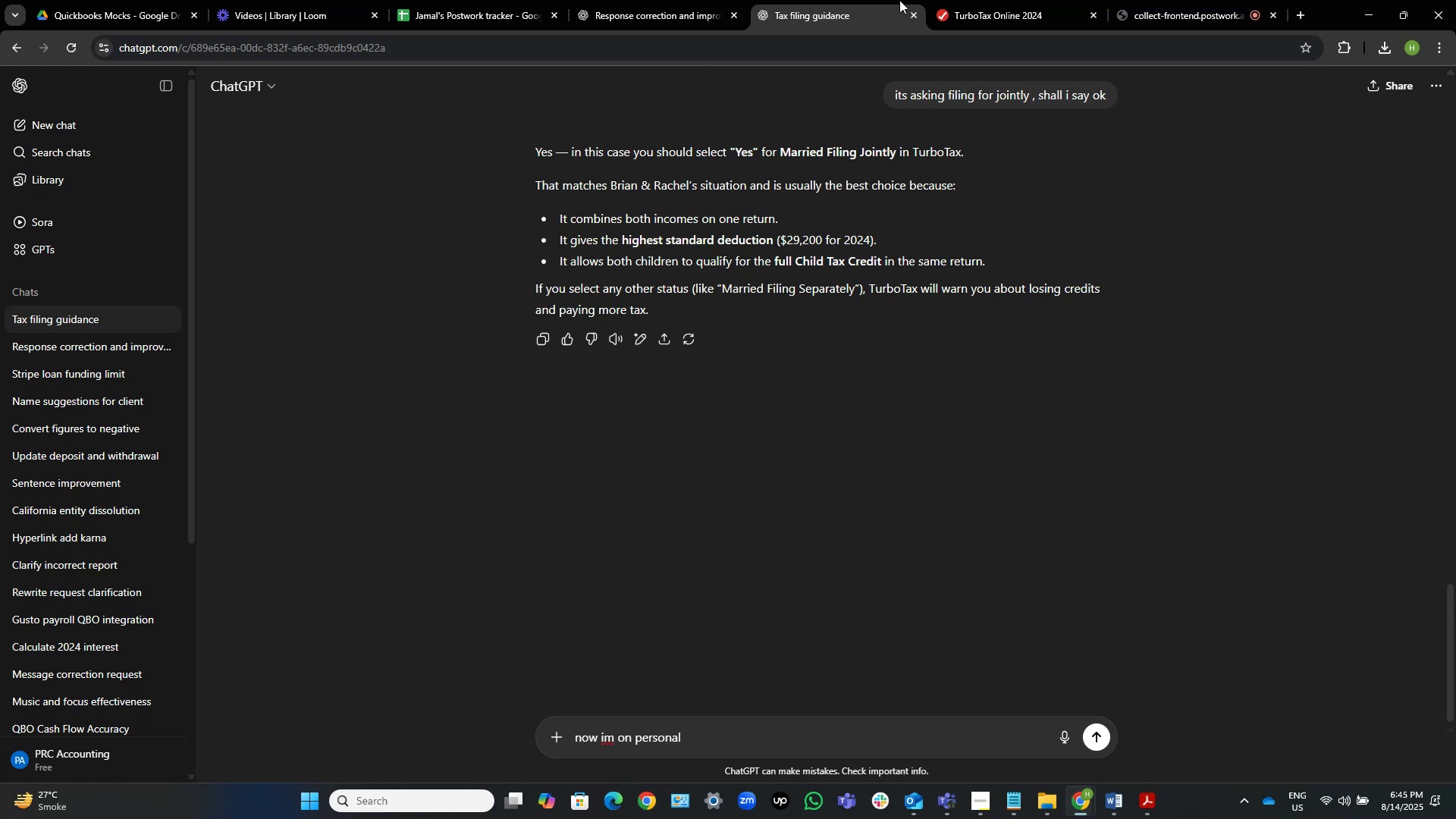 
left_click([996, 0])
 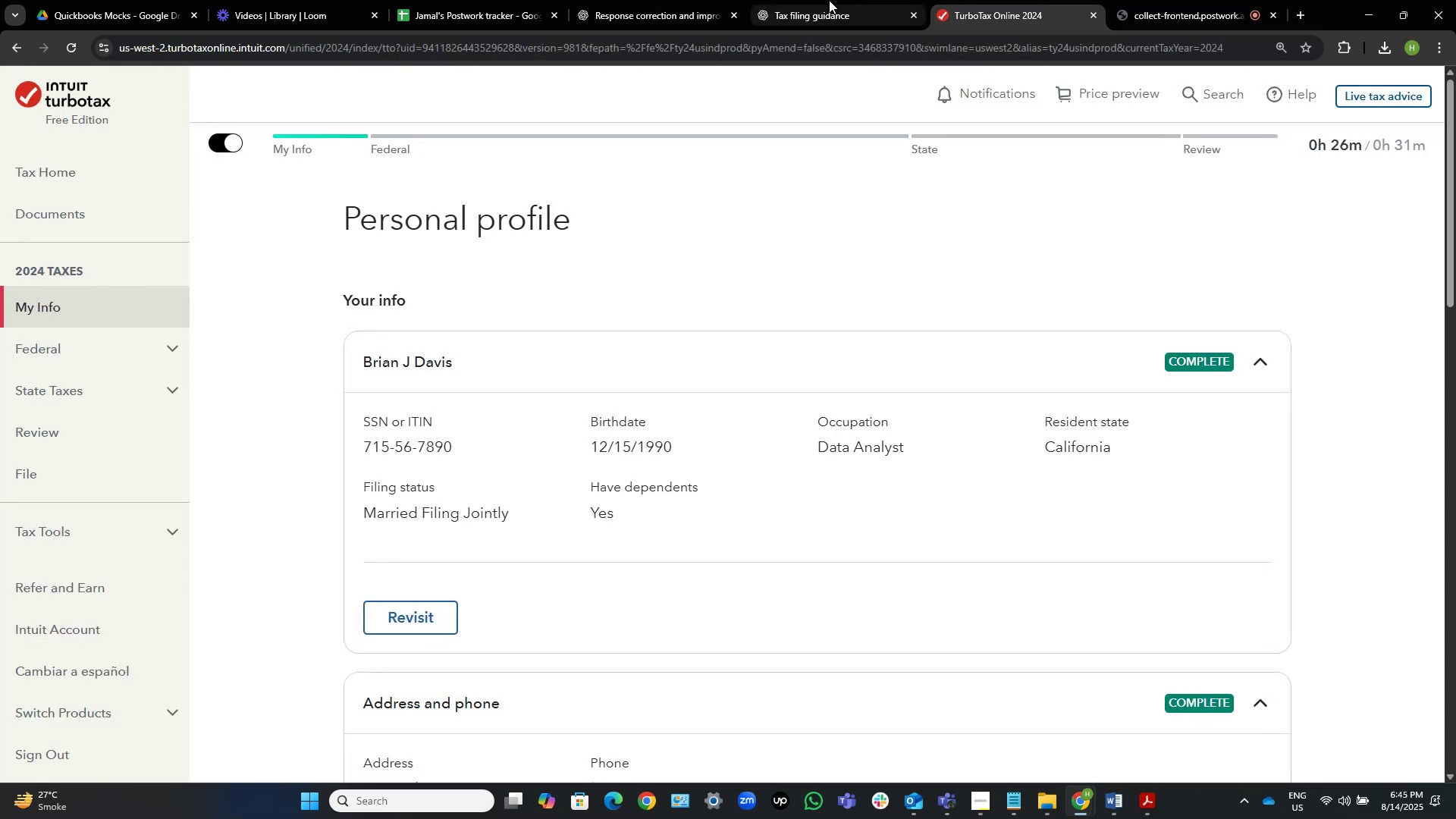 
left_click([829, 0])
 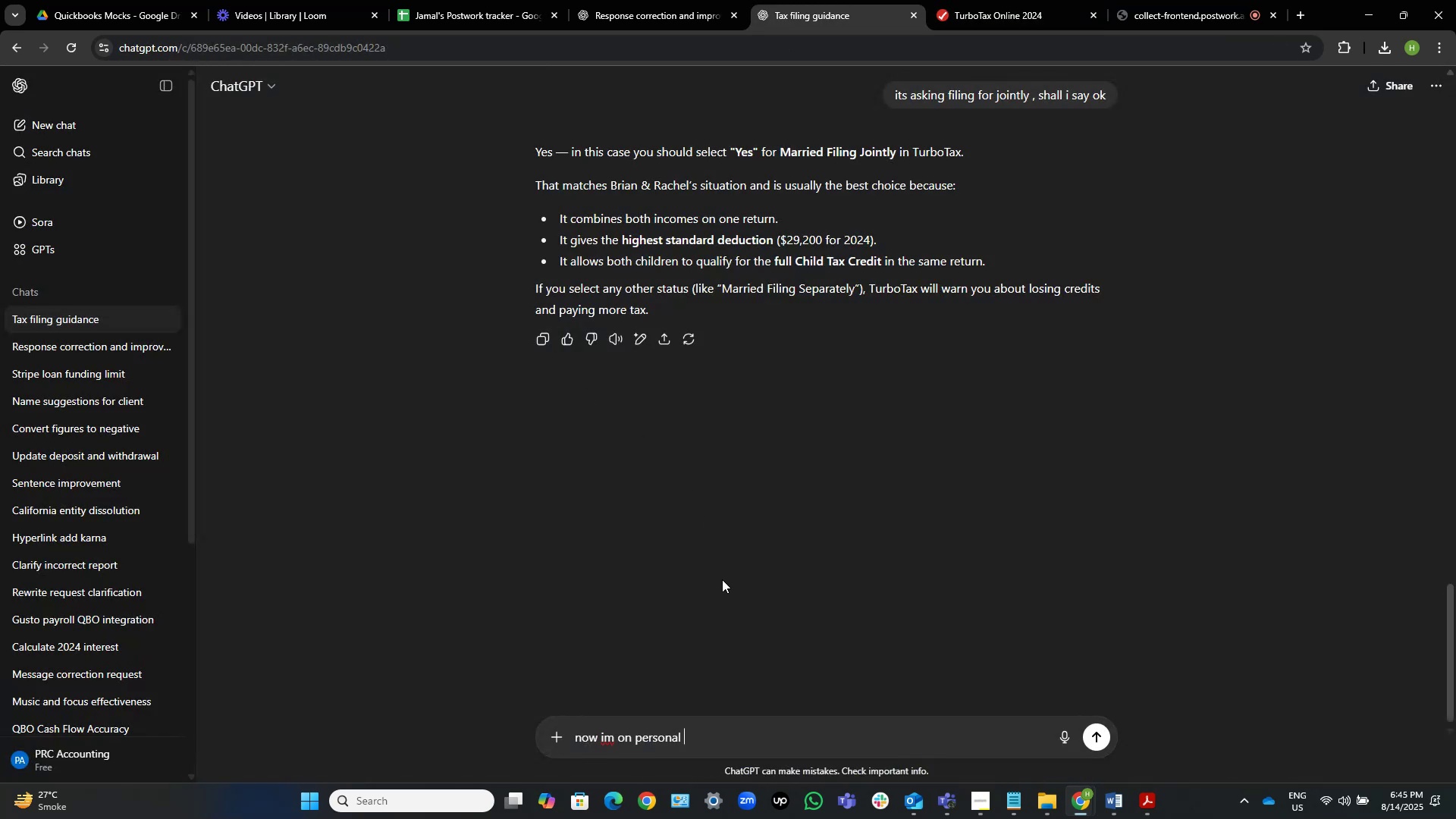 
type(profile interface what to do next)
 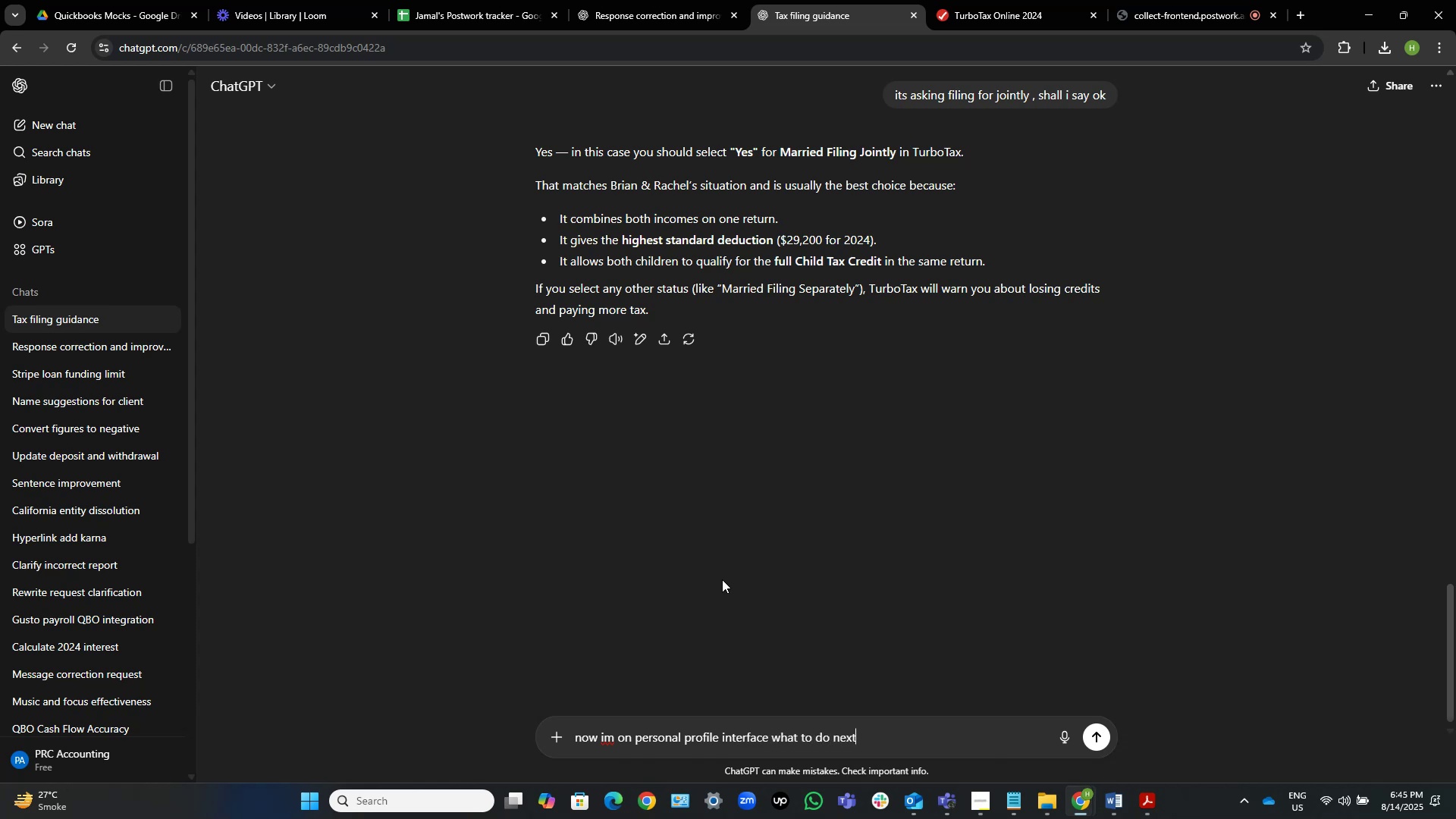 
key(Enter)
 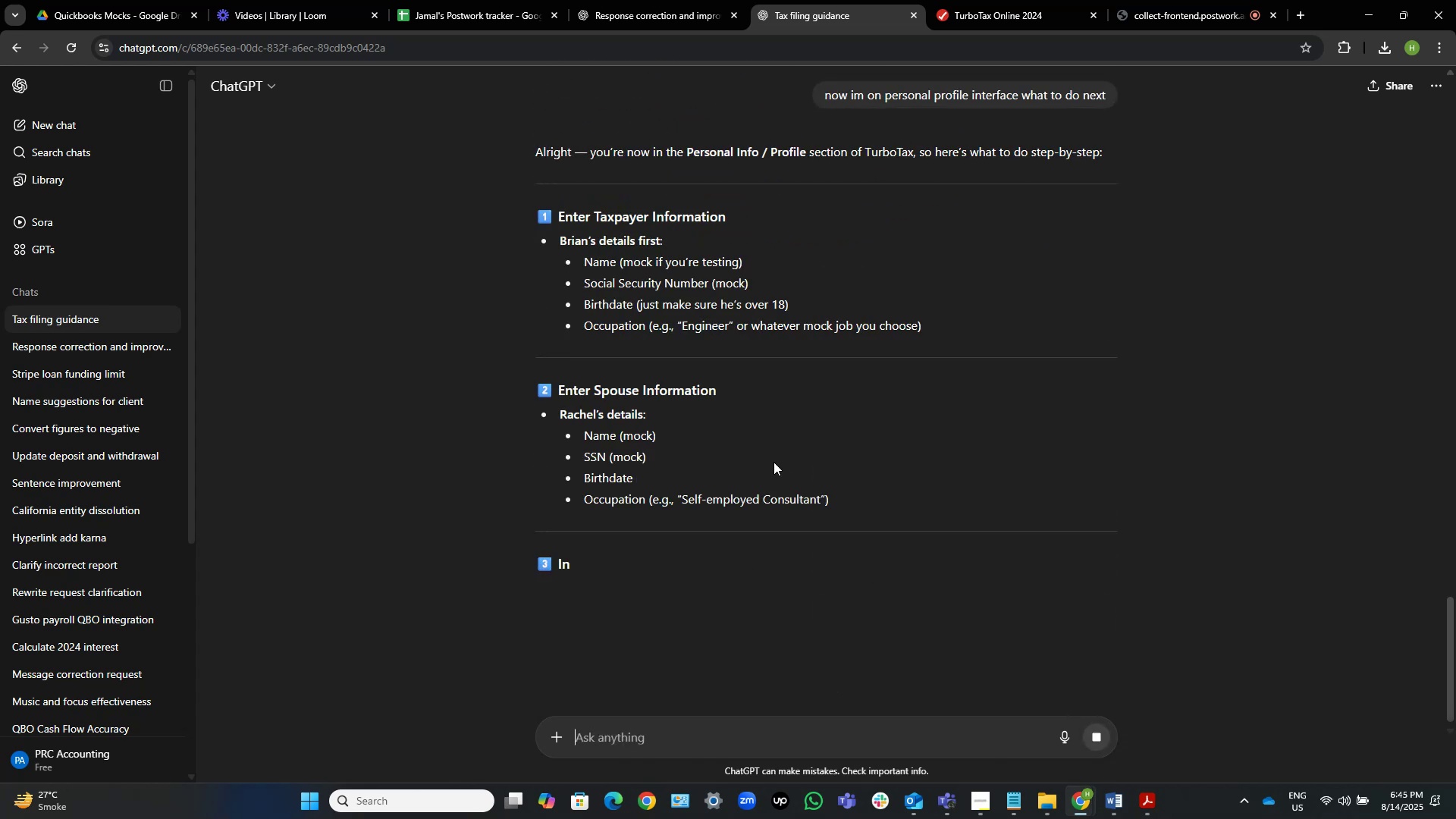 
wait(8.75)
 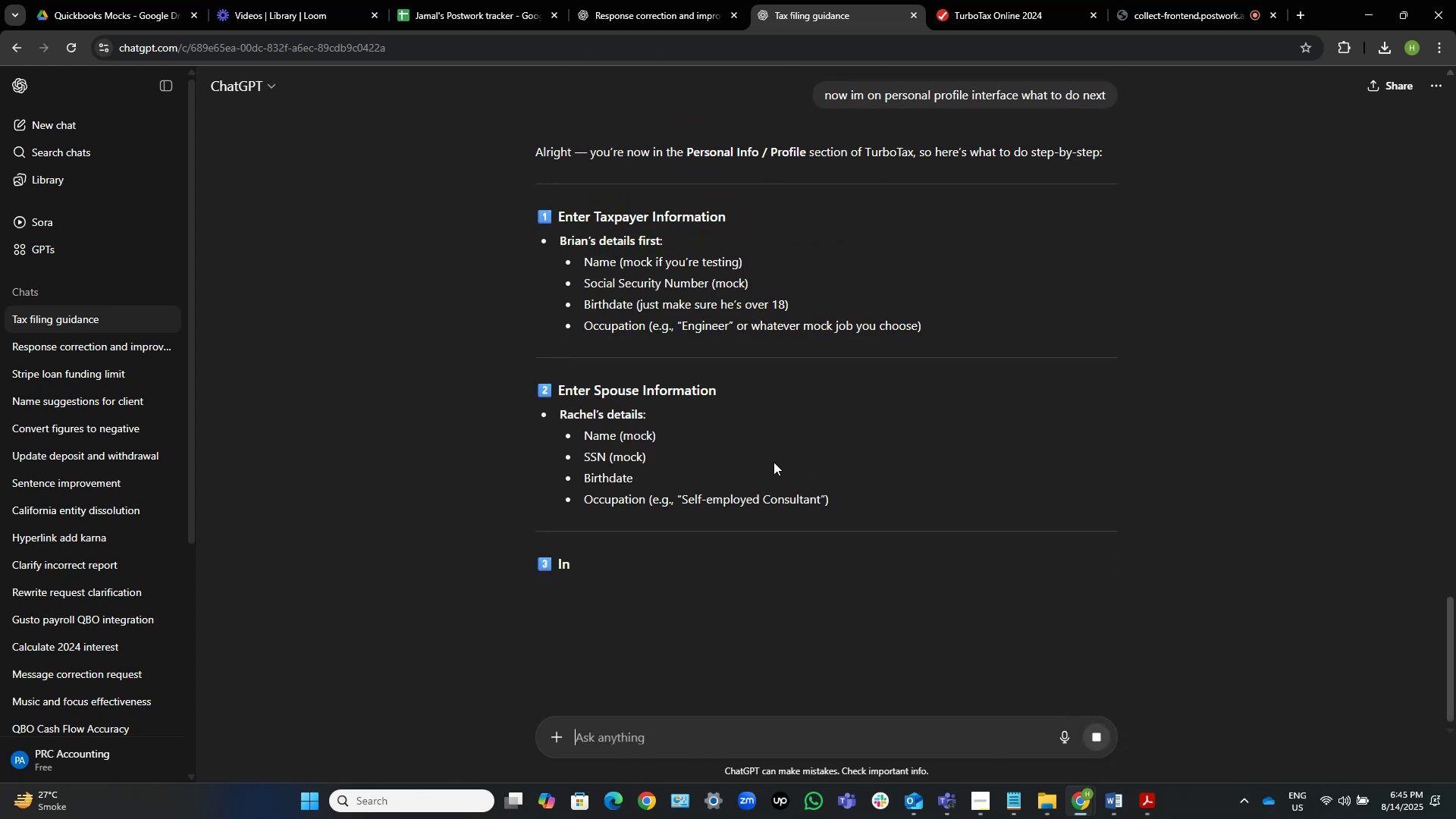 
scroll: coordinate [730, 472], scroll_direction: down, amount: 5.0
 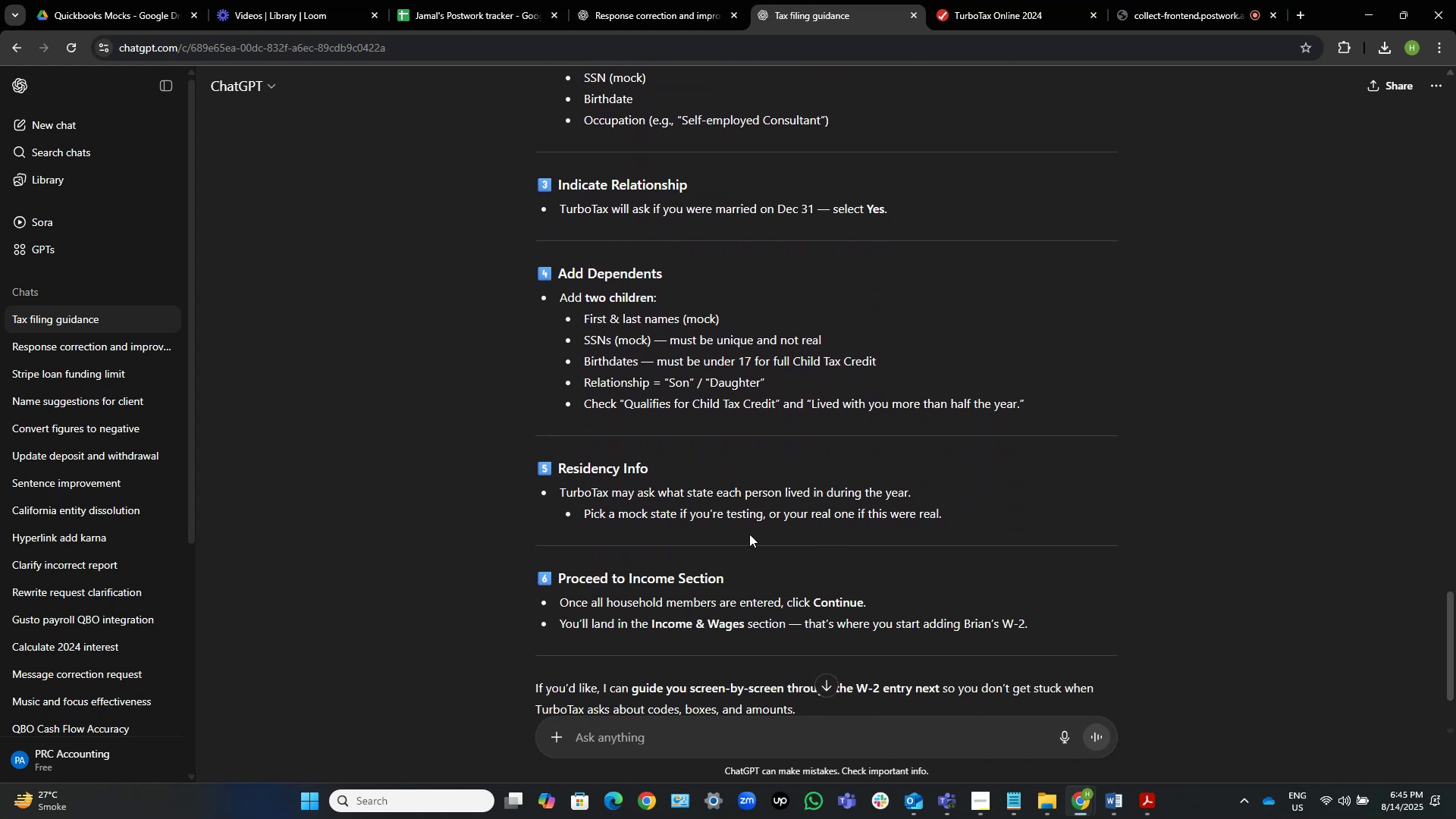 
wait(7.23)
 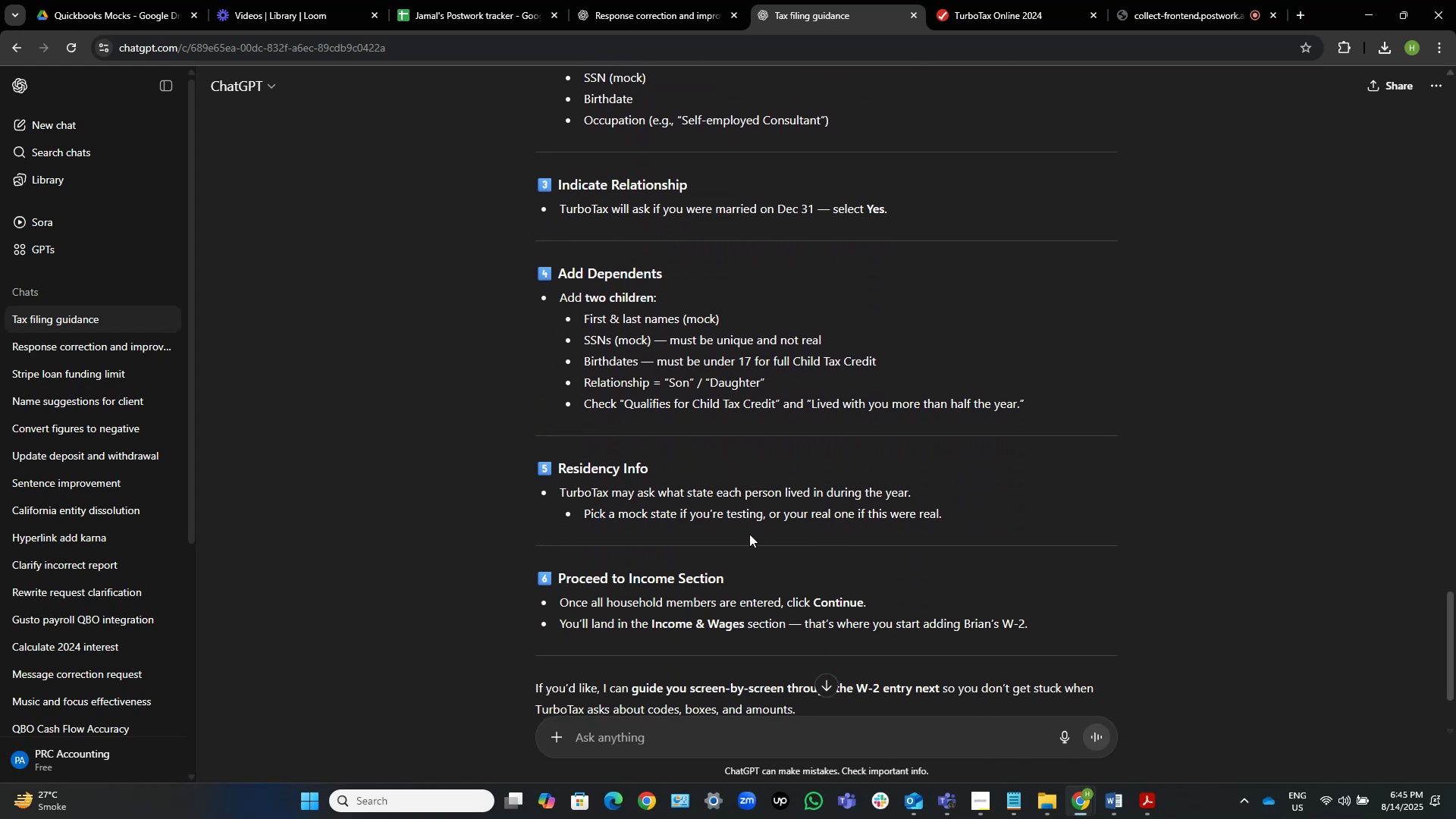 
scroll: coordinate [839, 524], scroll_direction: down, amount: 2.0
 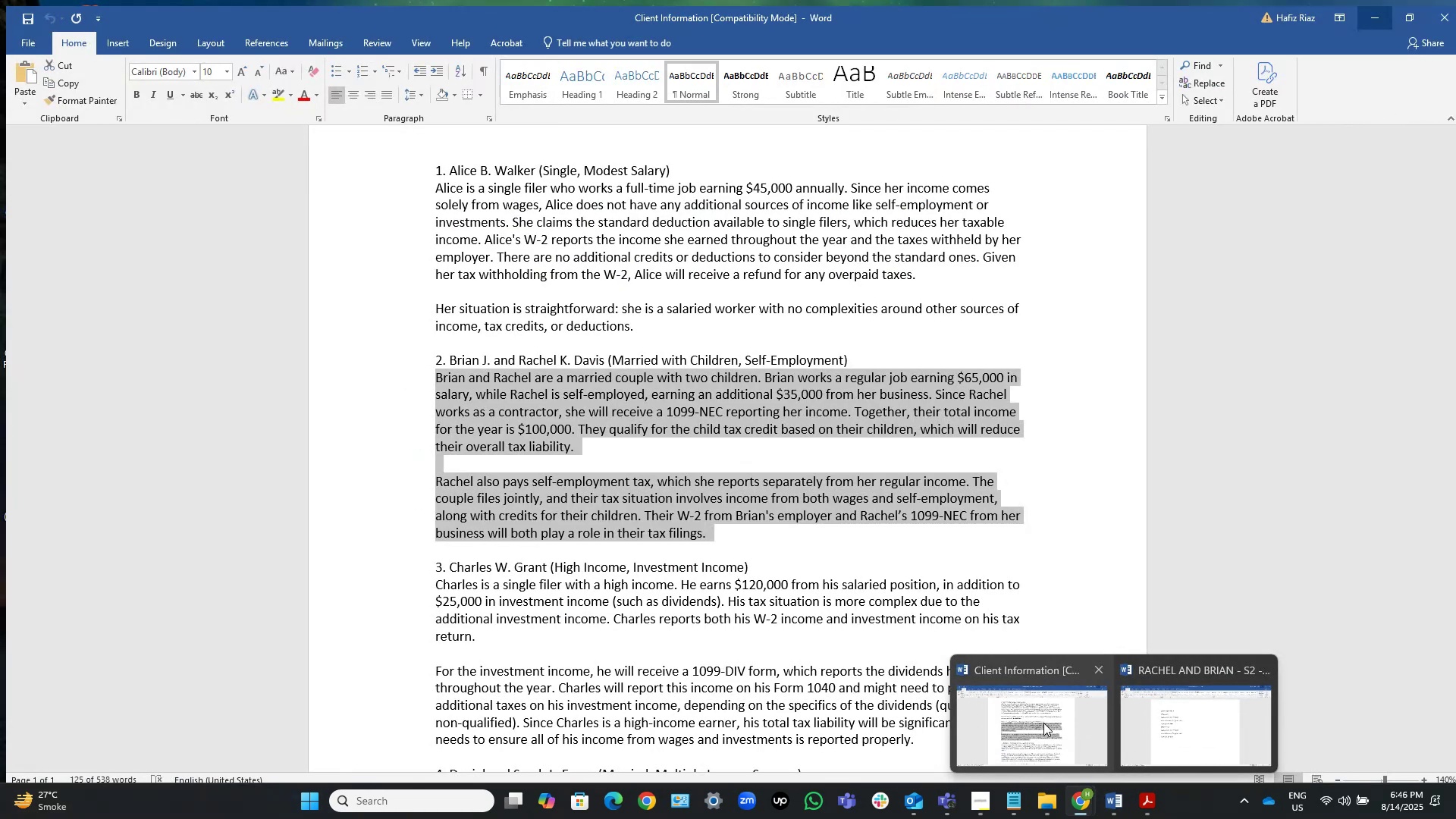 
wait(16.34)
 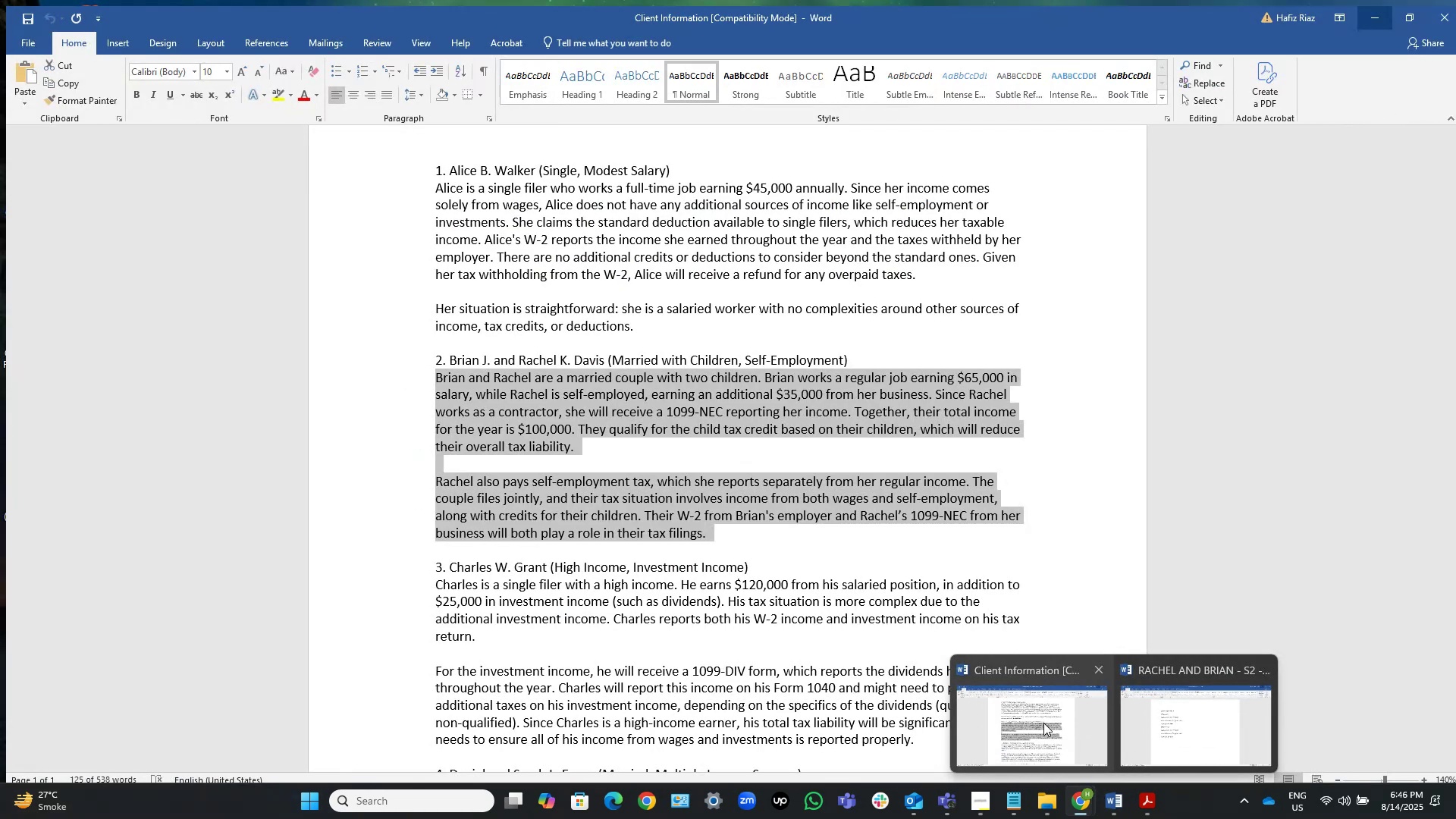 
left_click([1043, 723])
 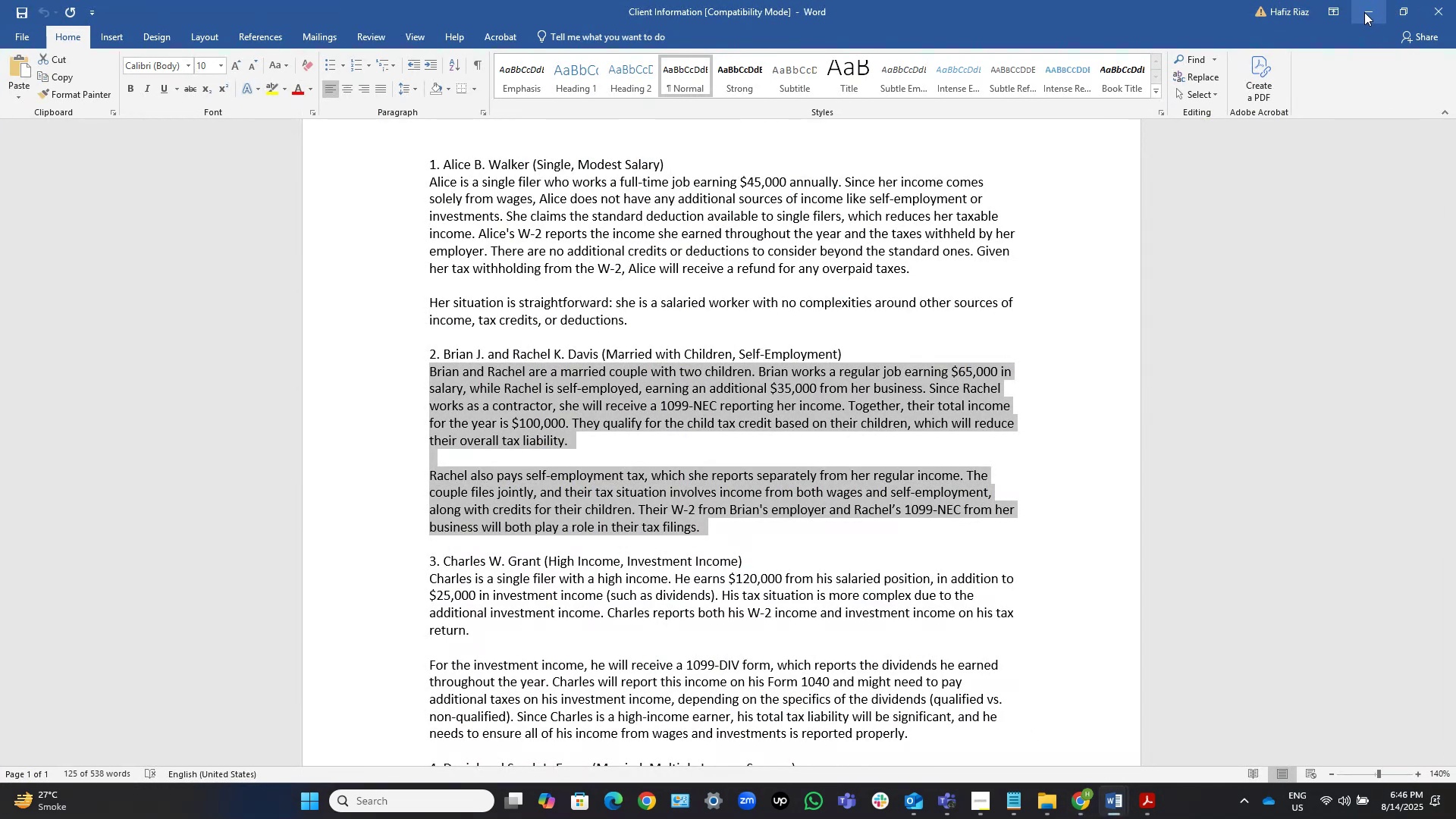 
wait(6.76)
 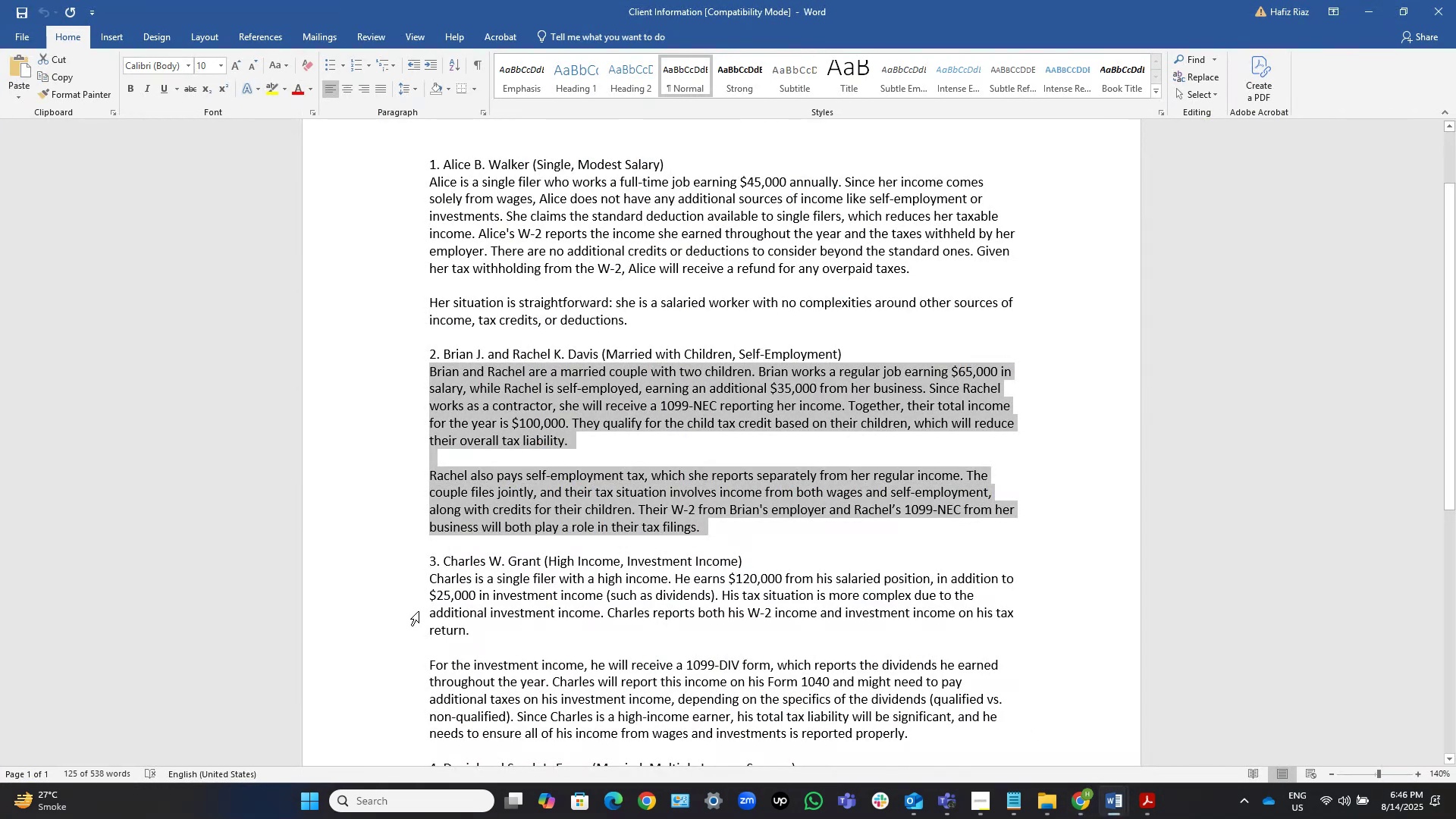 
left_click([1364, 12])
 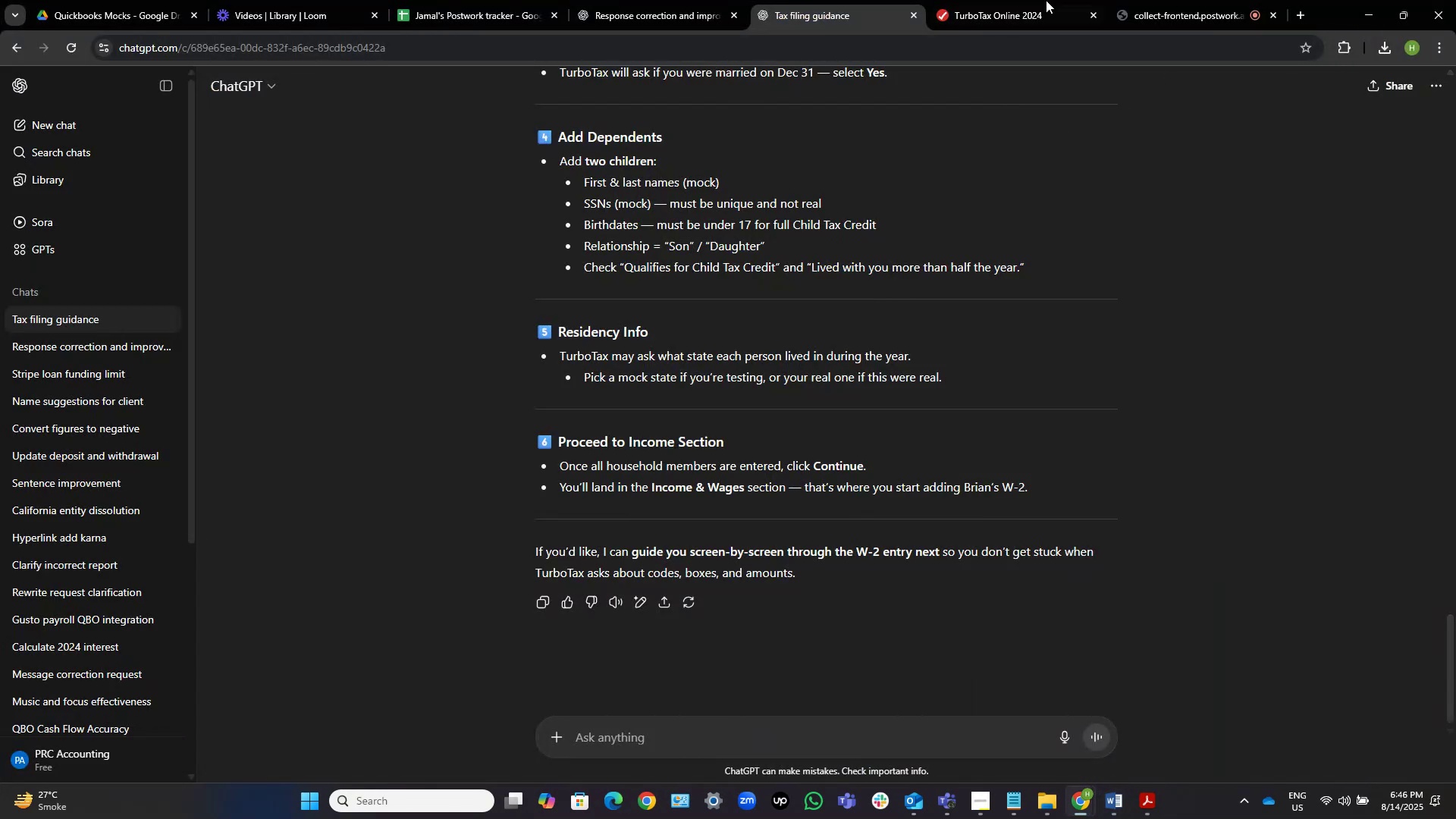 
left_click([1015, 0])
 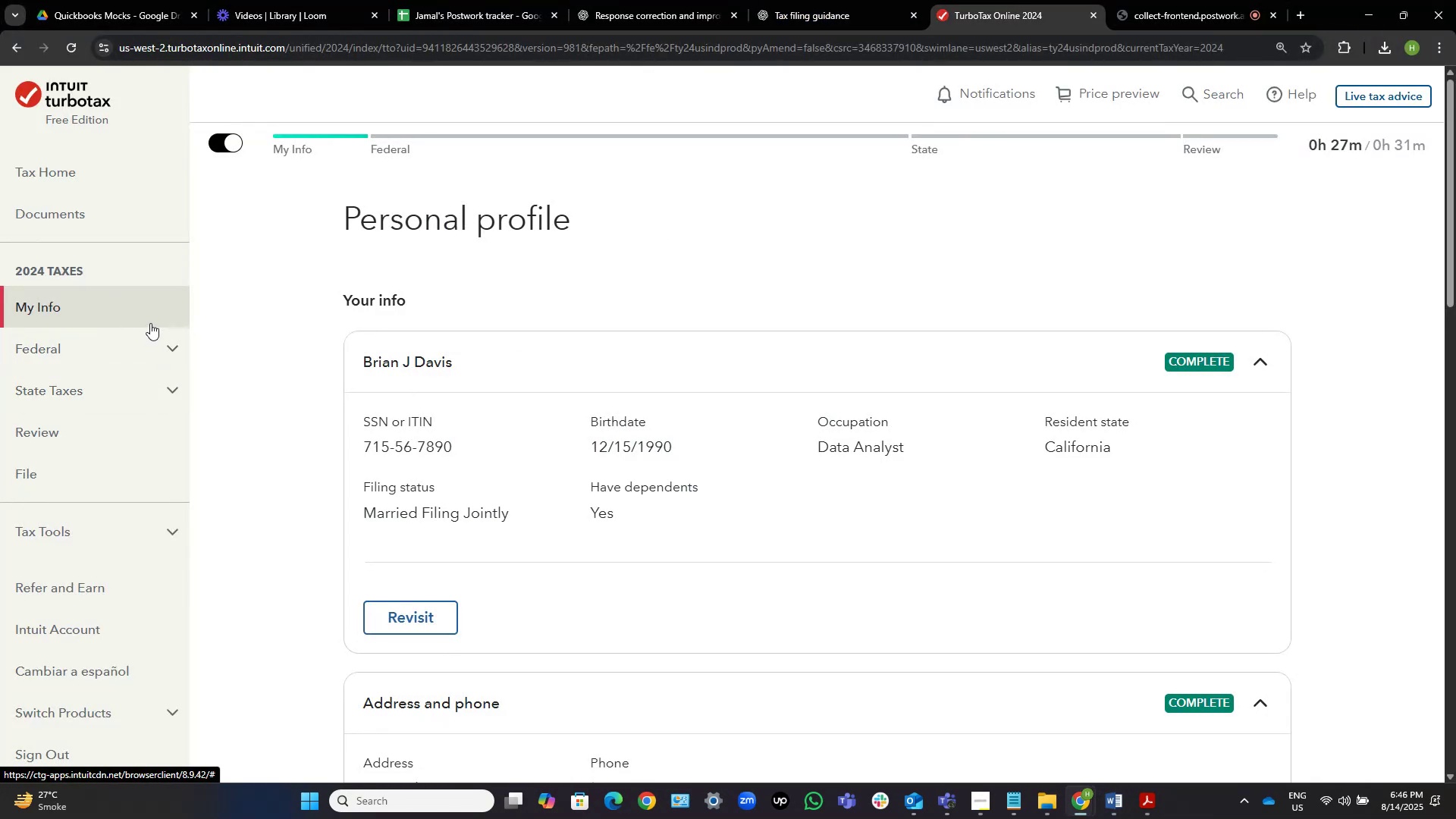 
left_click([173, 346])
 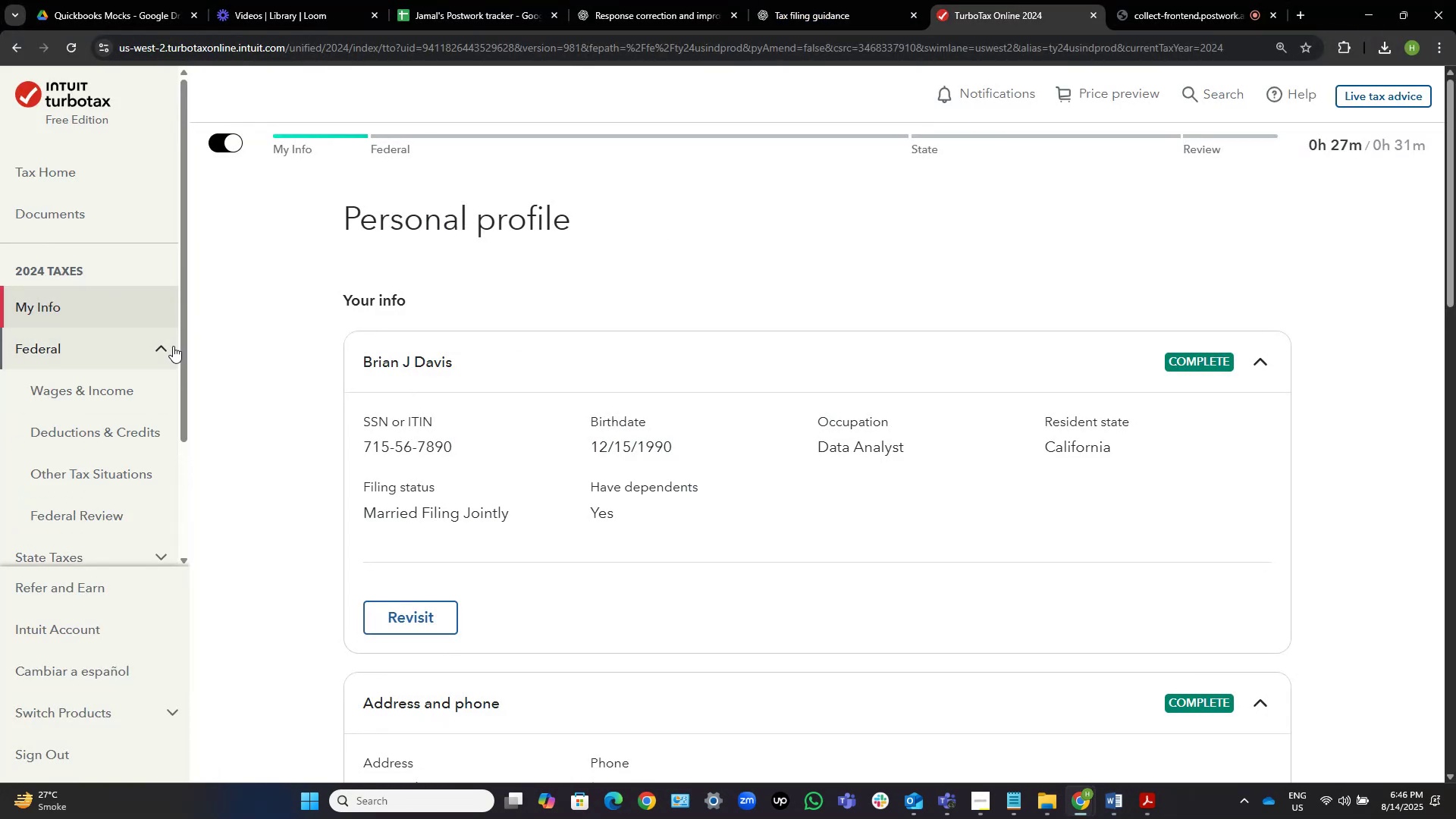 
left_click([130, 389])
 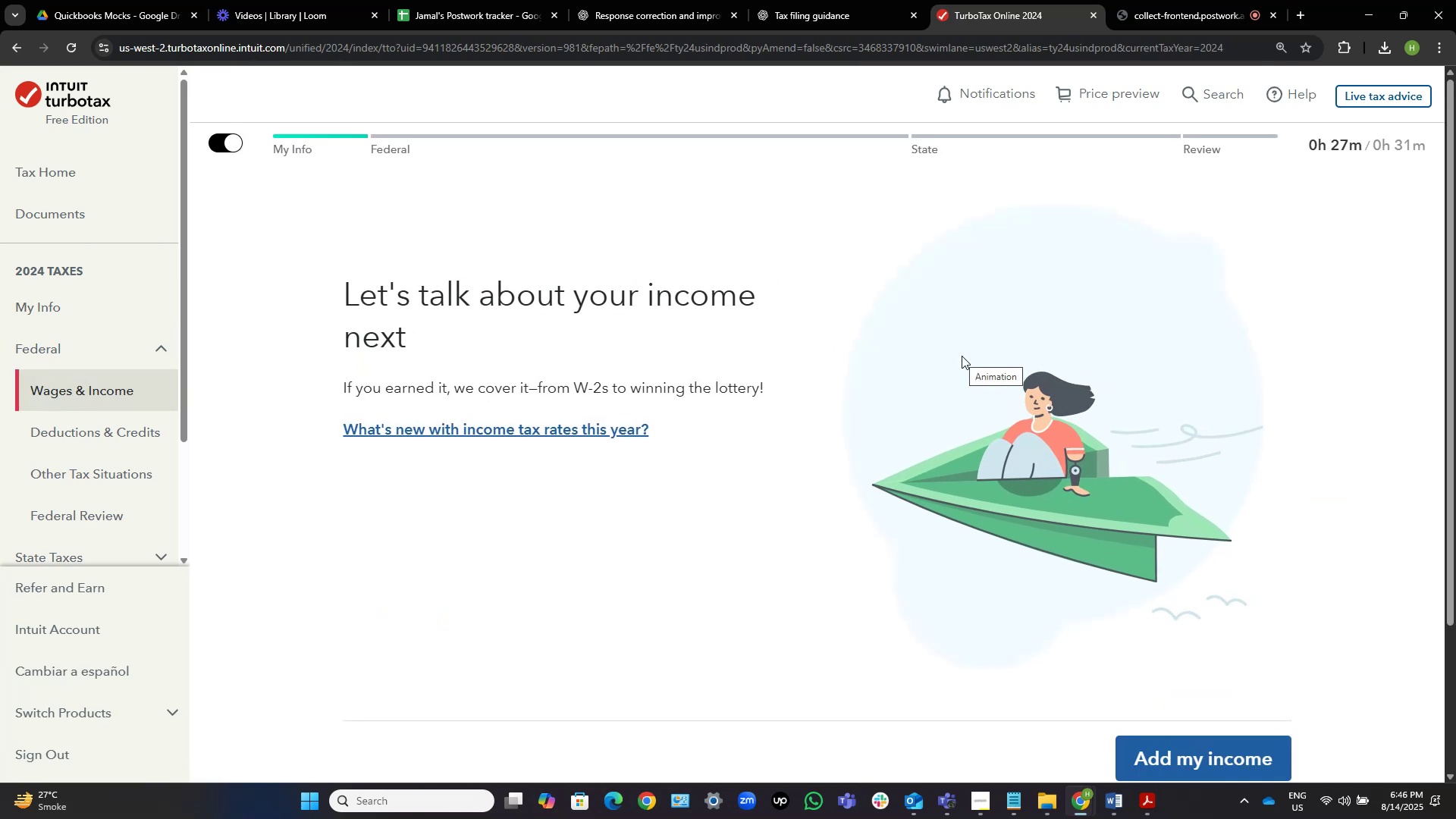 
scroll: coordinate [962, 356], scroll_direction: down, amount: 2.0
 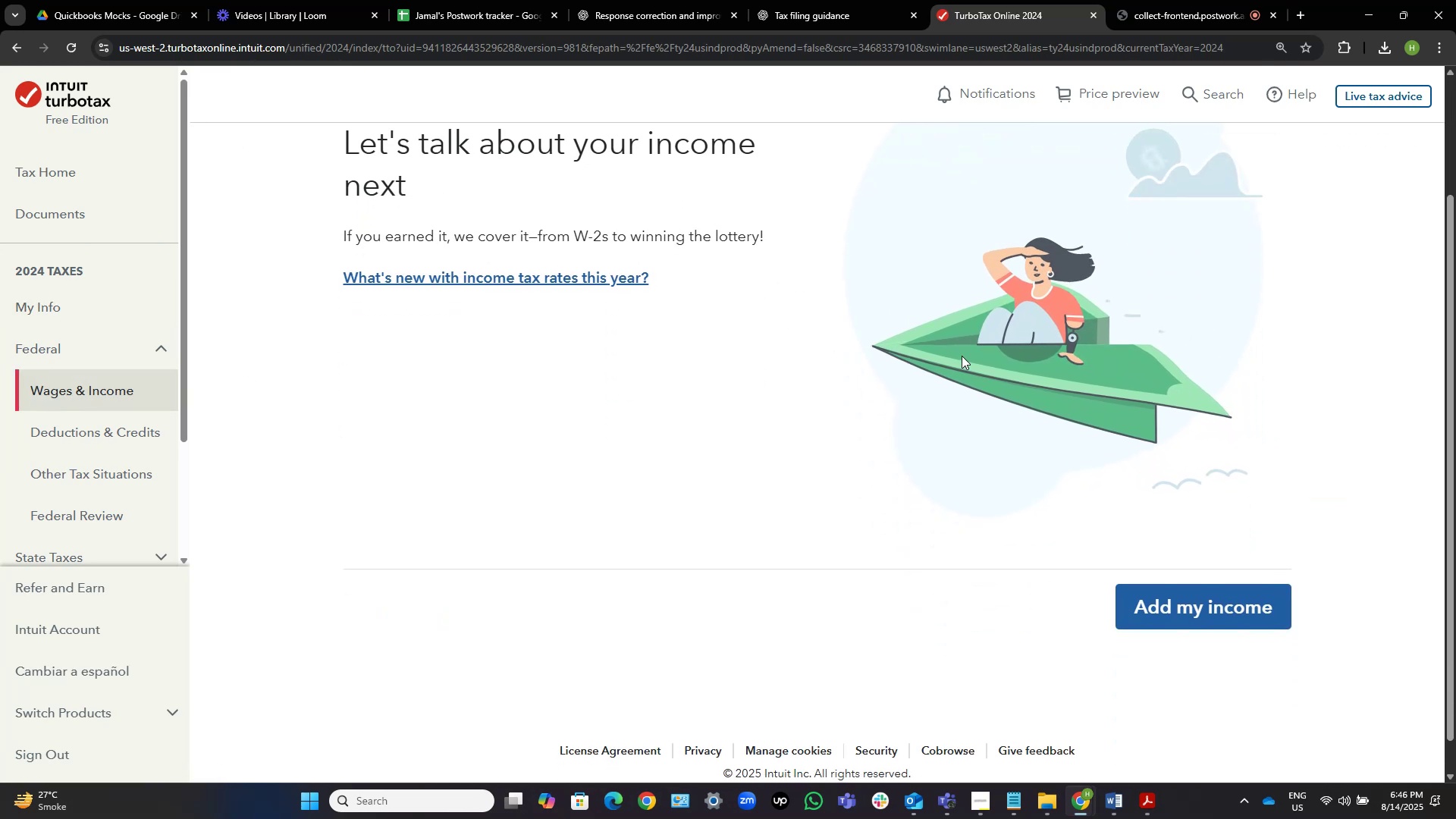 
scroll: coordinate [962, 356], scroll_direction: up, amount: 3.0
 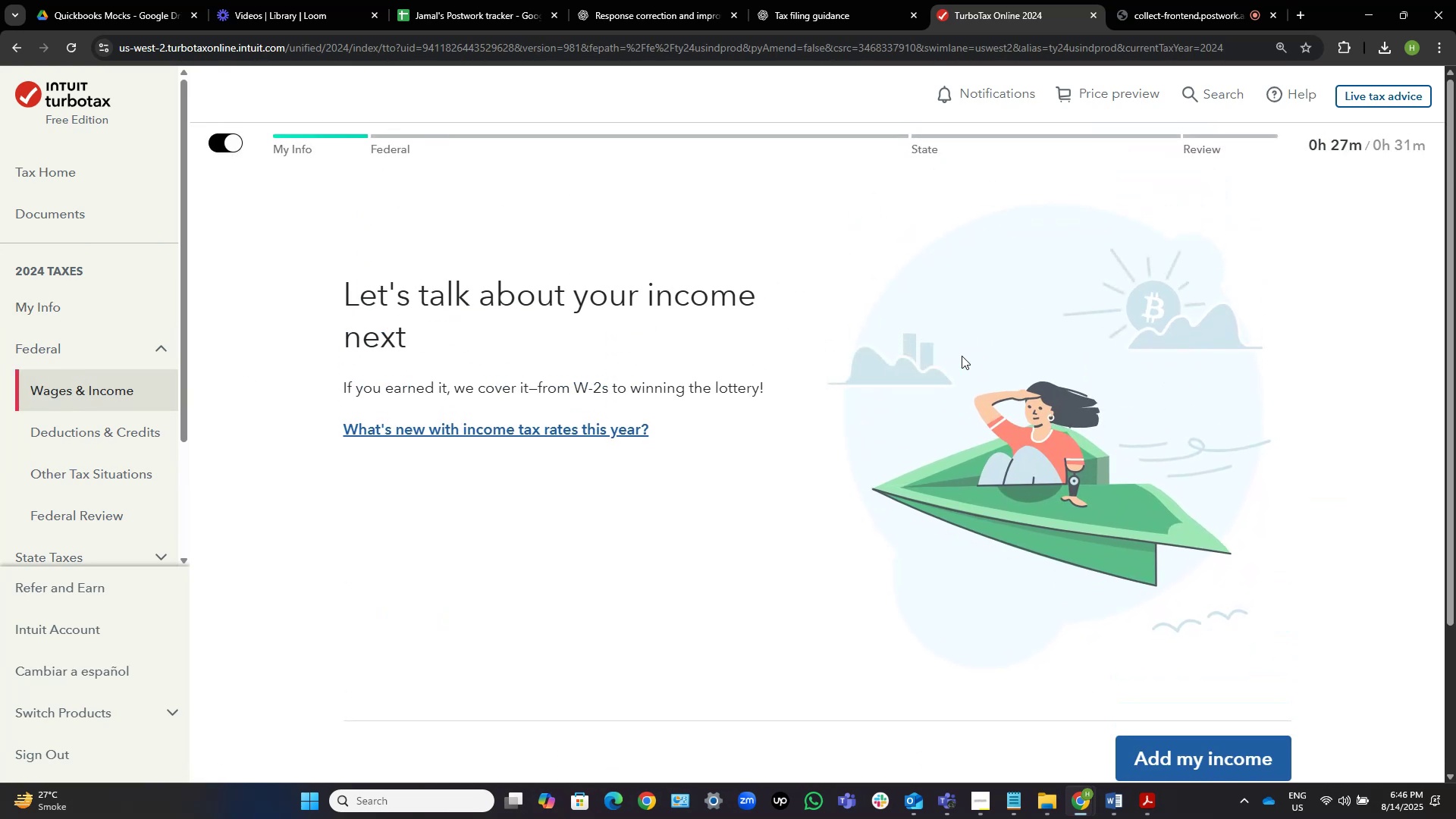 
scroll: coordinate [962, 356], scroll_direction: down, amount: 1.0
 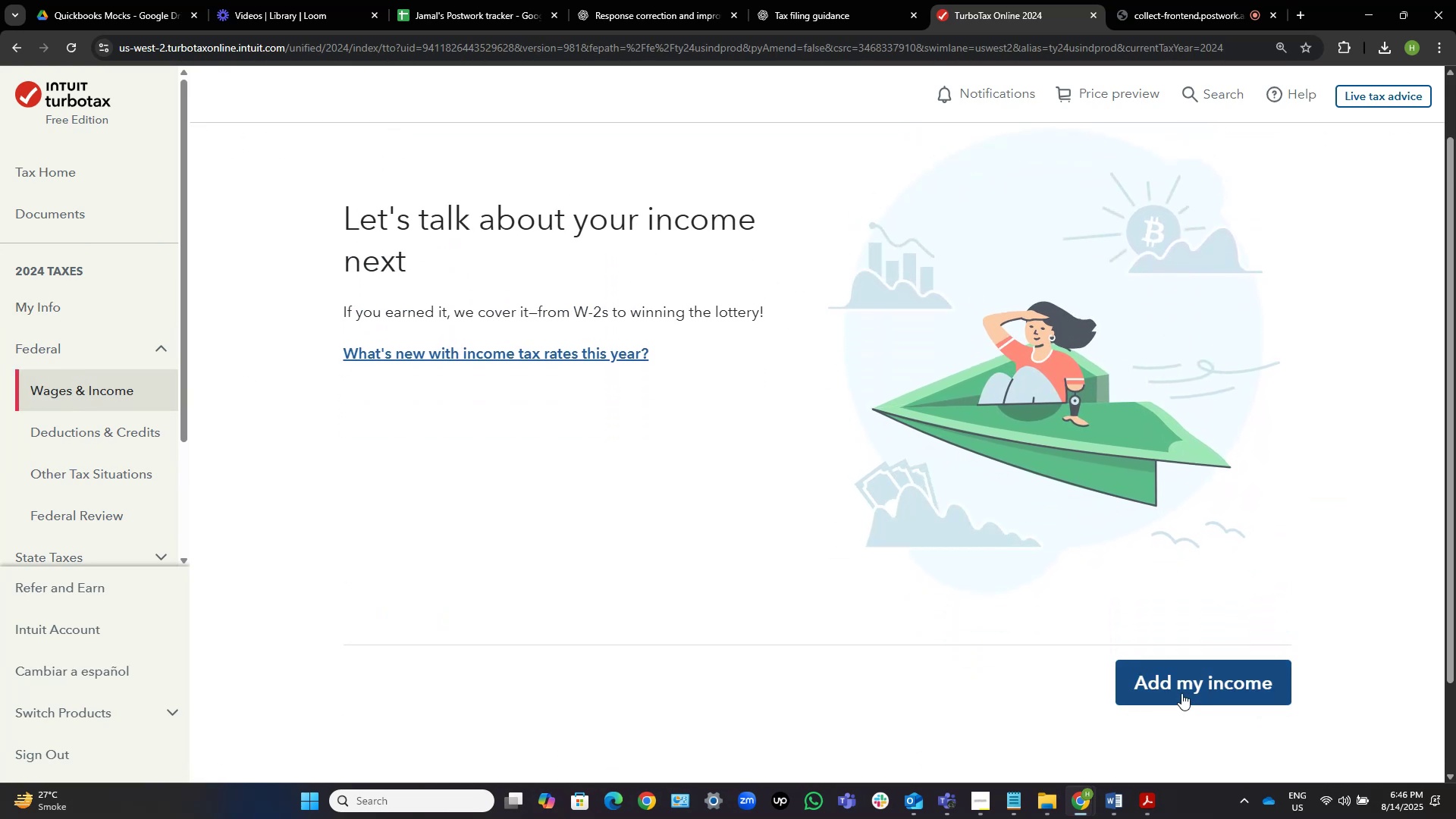 
left_click([1181, 693])
 